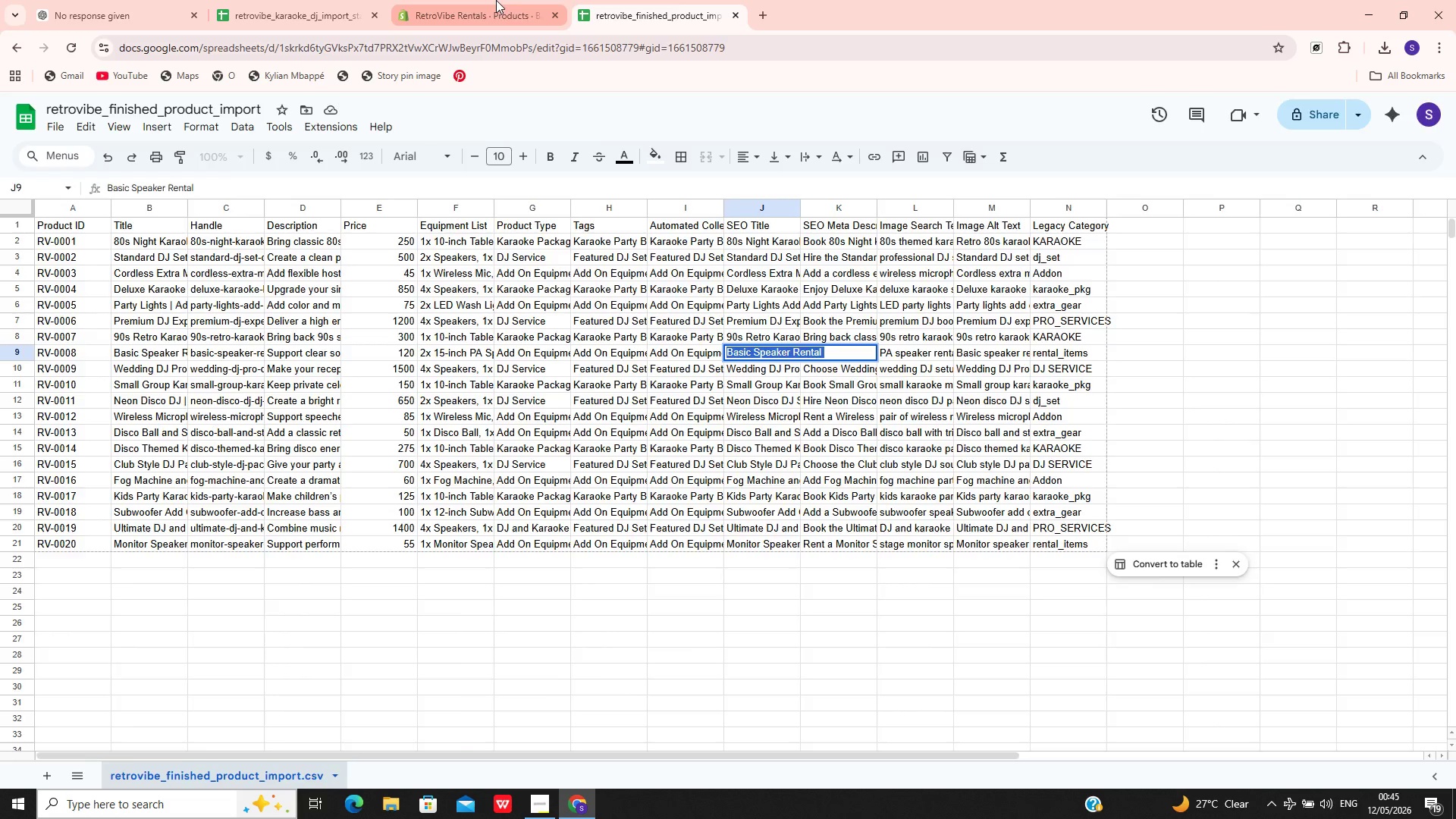 
left_click_drag(start_coordinate=[494, 0], to_coordinate=[679, 524])
 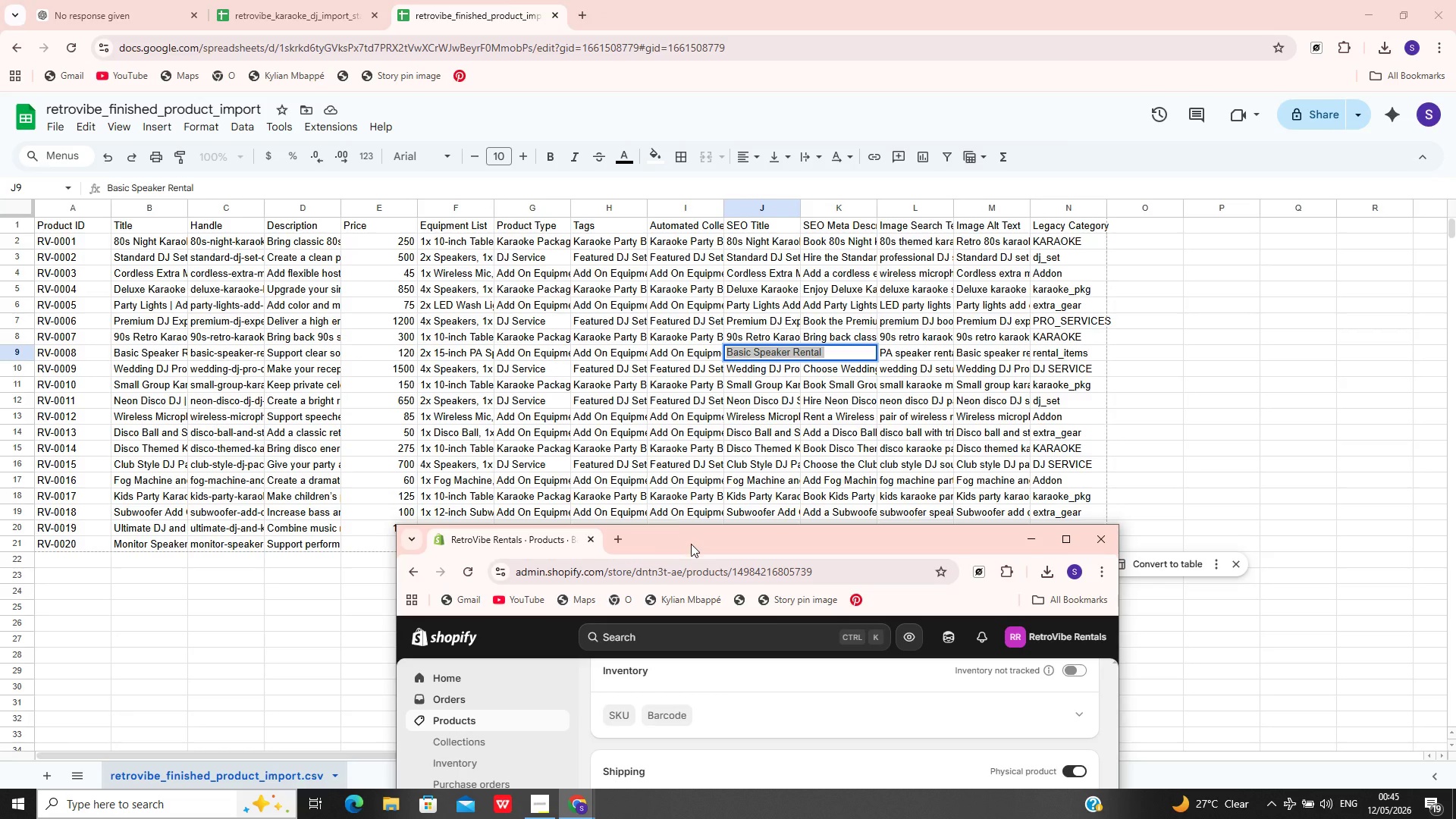 
left_click_drag(start_coordinate=[691, 544], to_coordinate=[691, 172])
 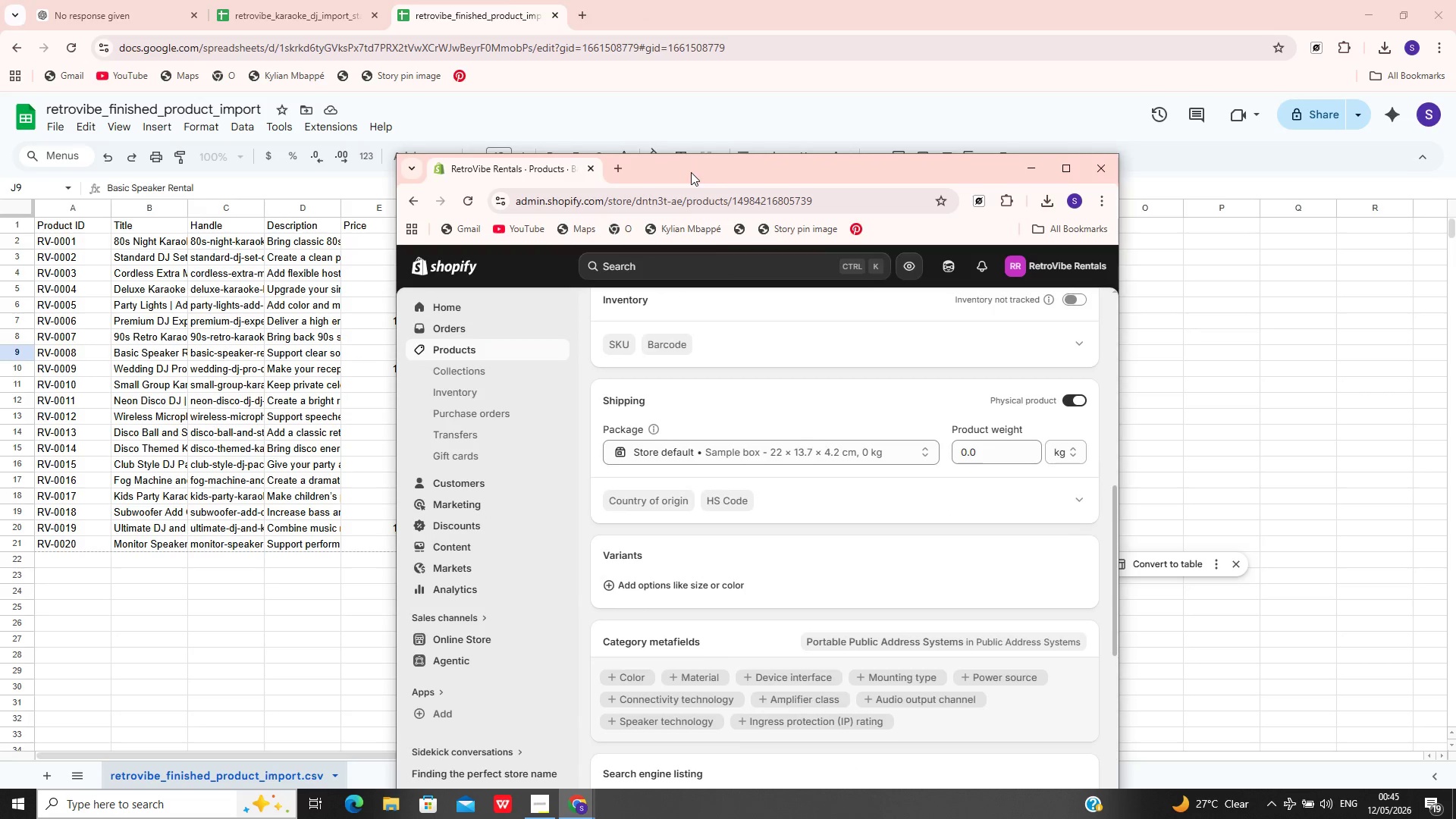 
left_click_drag(start_coordinate=[691, 172], to_coordinate=[636, 69])
 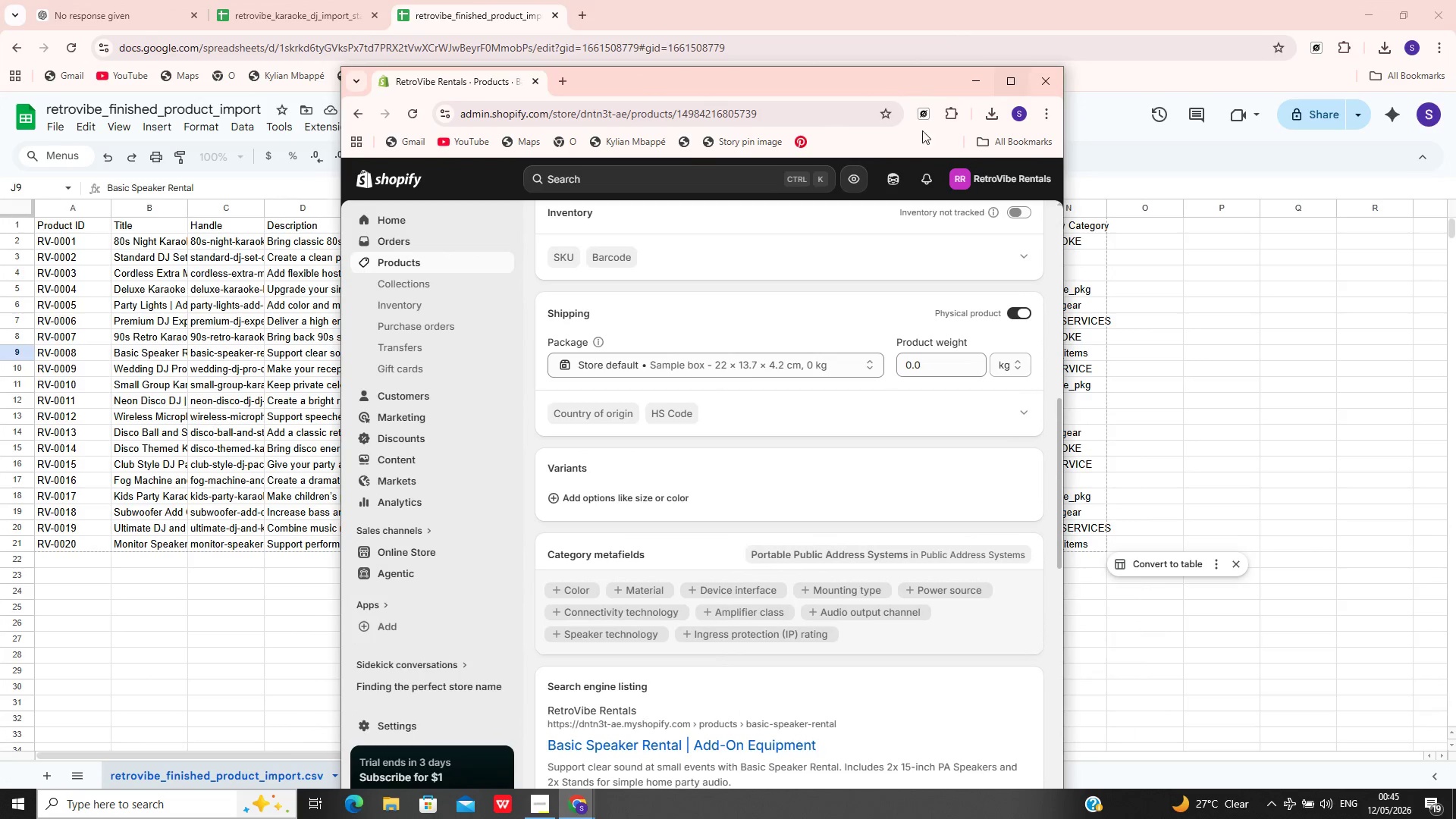 
mouse_move([807, 464])
 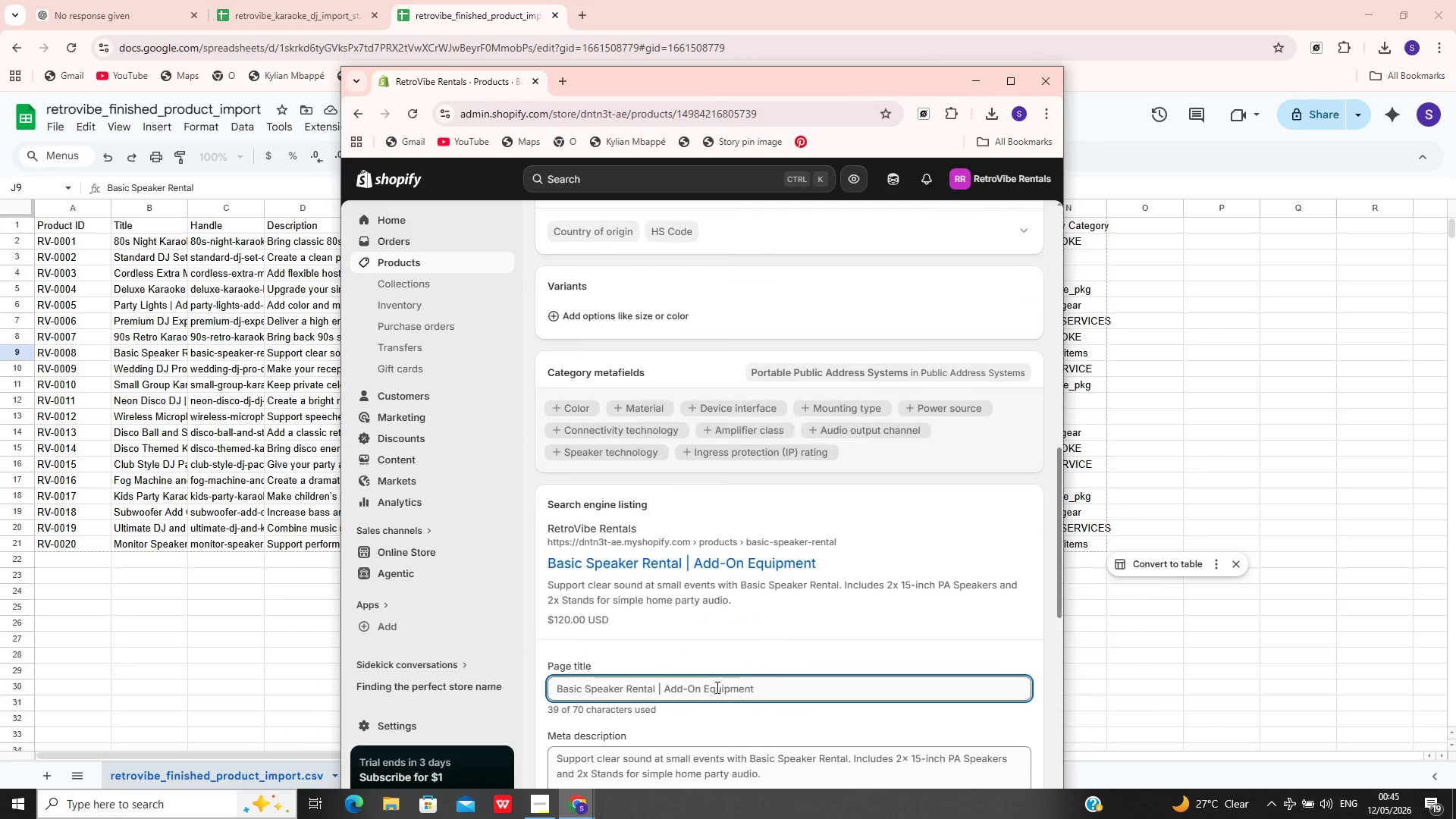 
left_click([716, 687])
 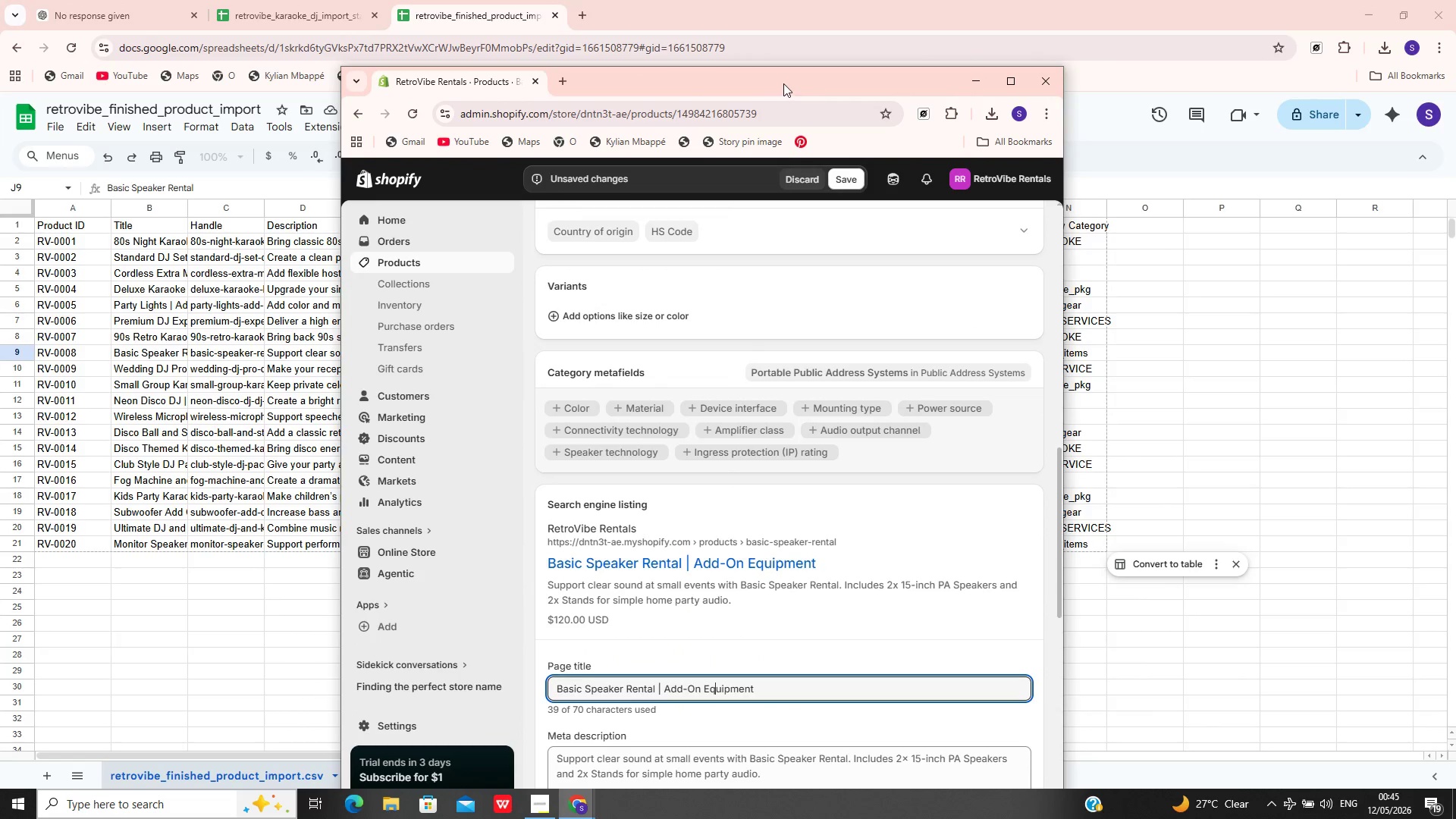 
left_click_drag(start_coordinate=[783, 83], to_coordinate=[497, 45])
 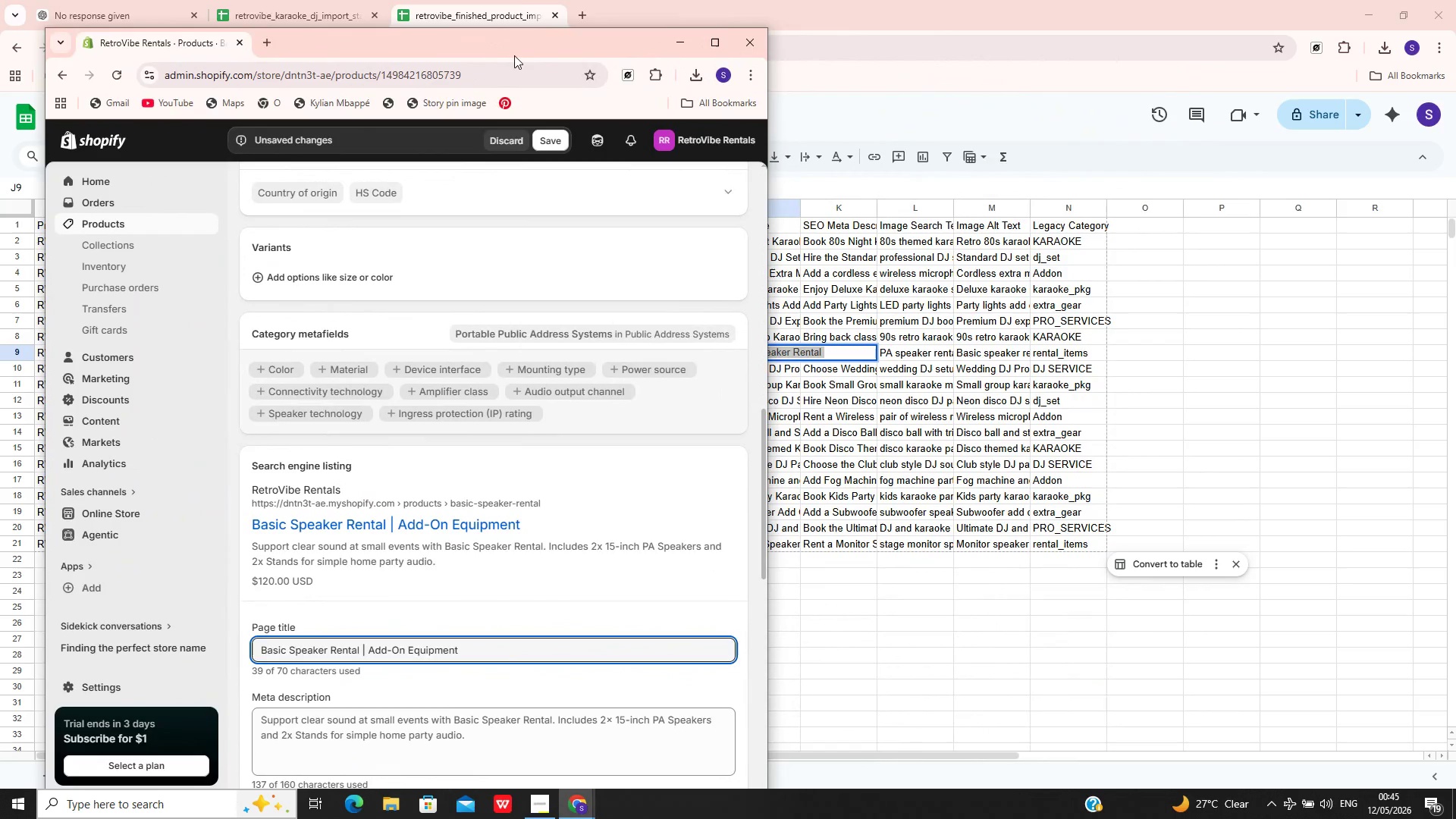 
left_click_drag(start_coordinate=[513, 49], to_coordinate=[466, 33])
 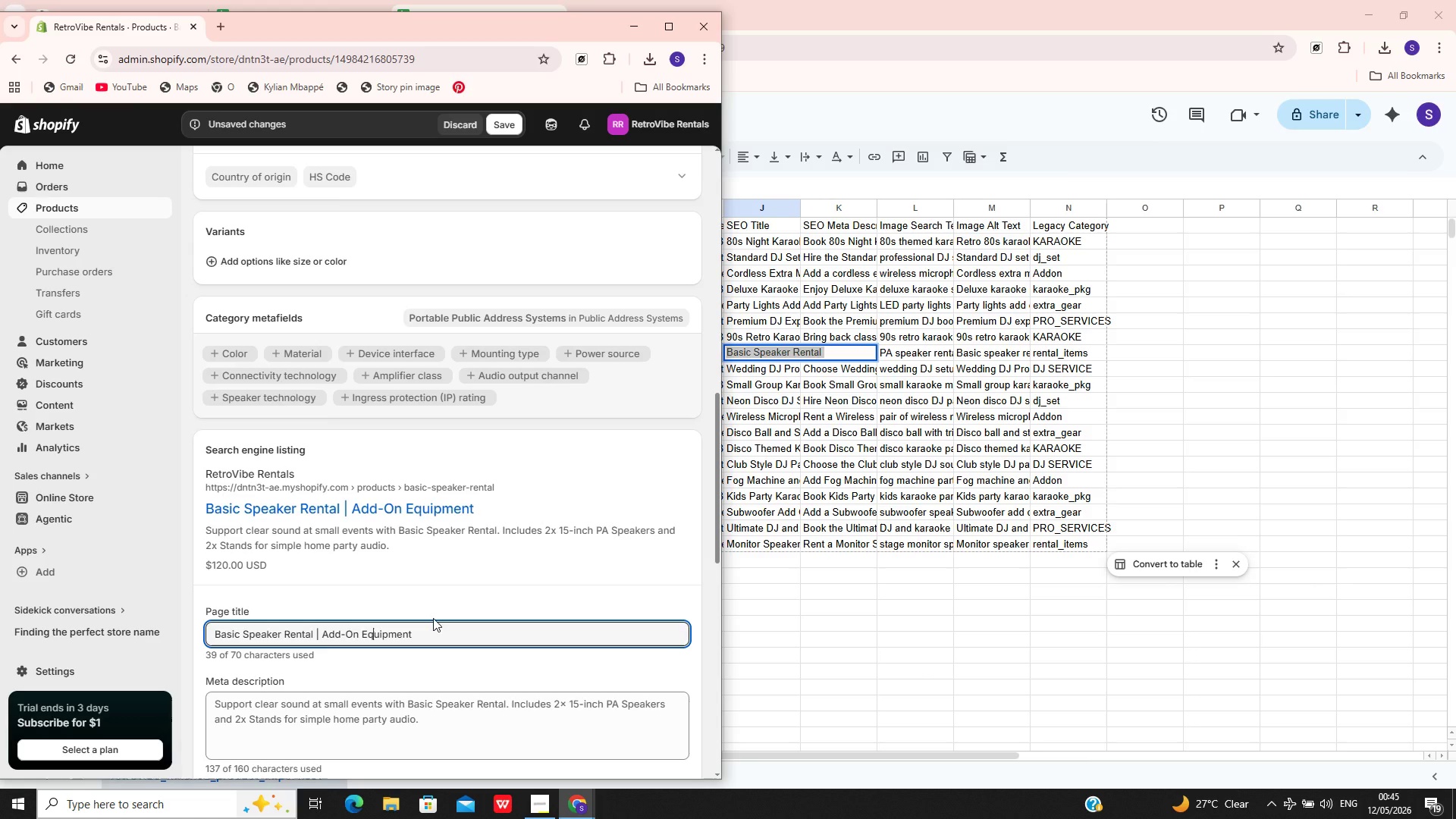 
key(Control+A)
 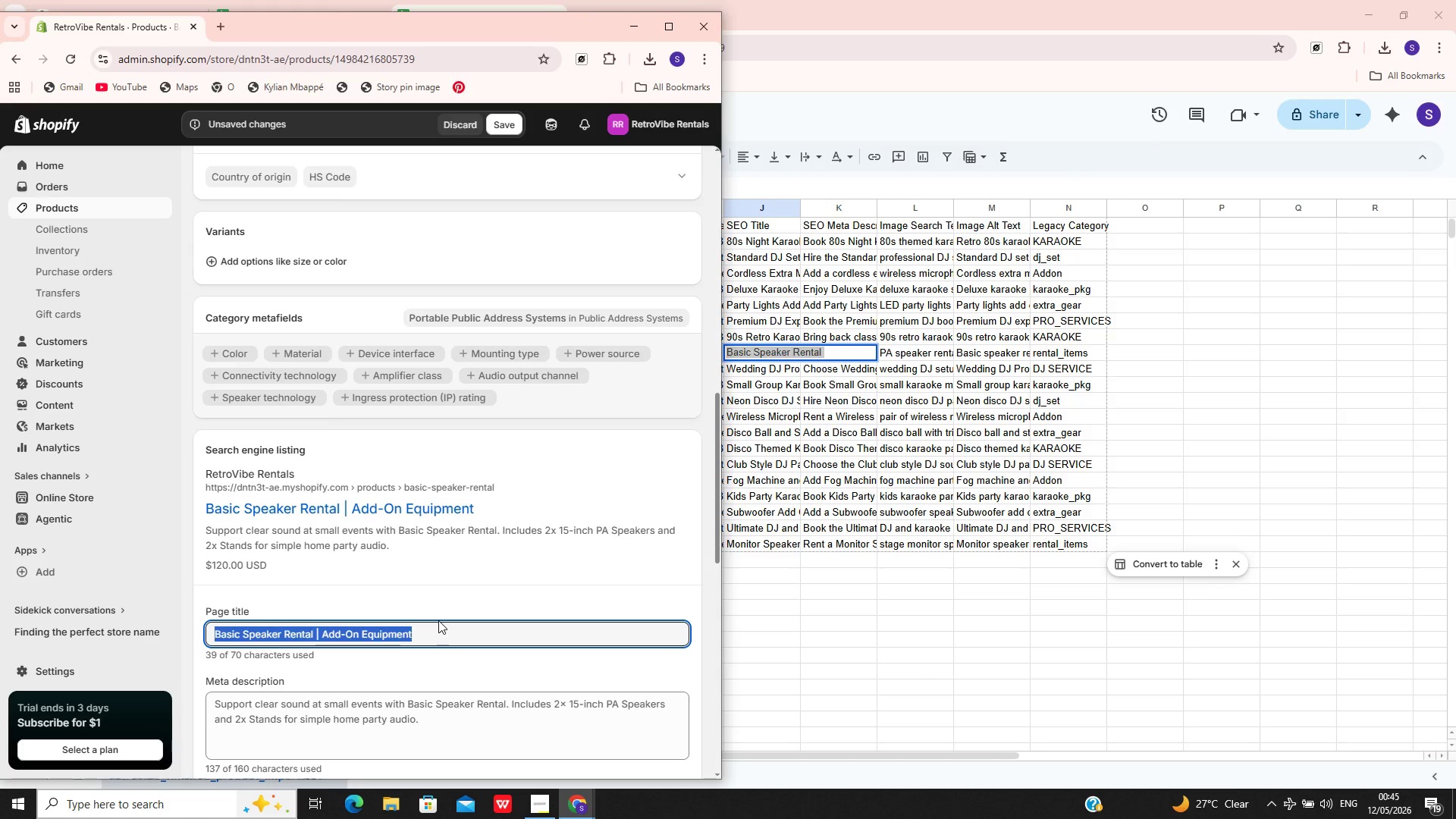 
key(Control+V)
 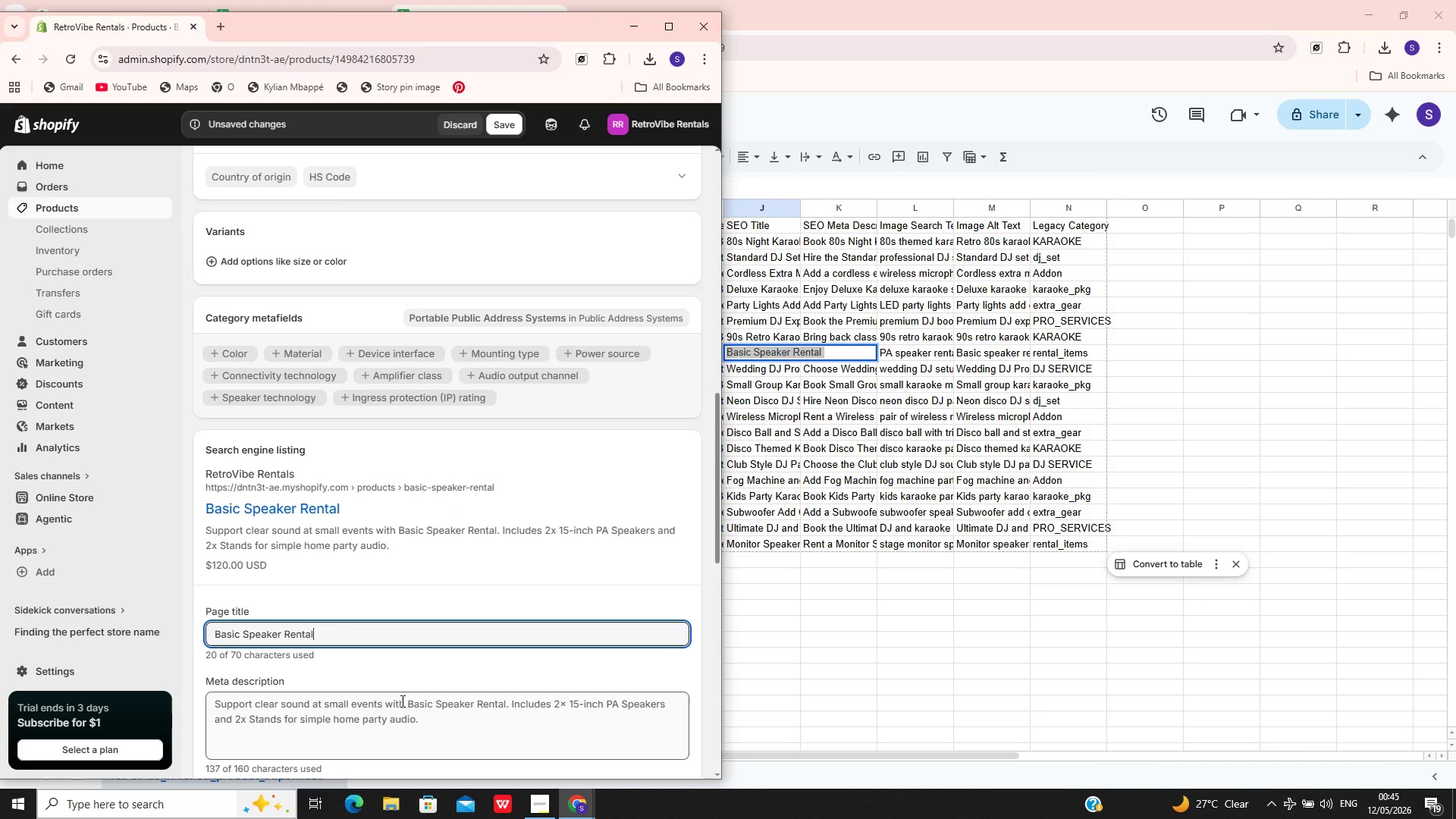 
left_click([402, 701])
 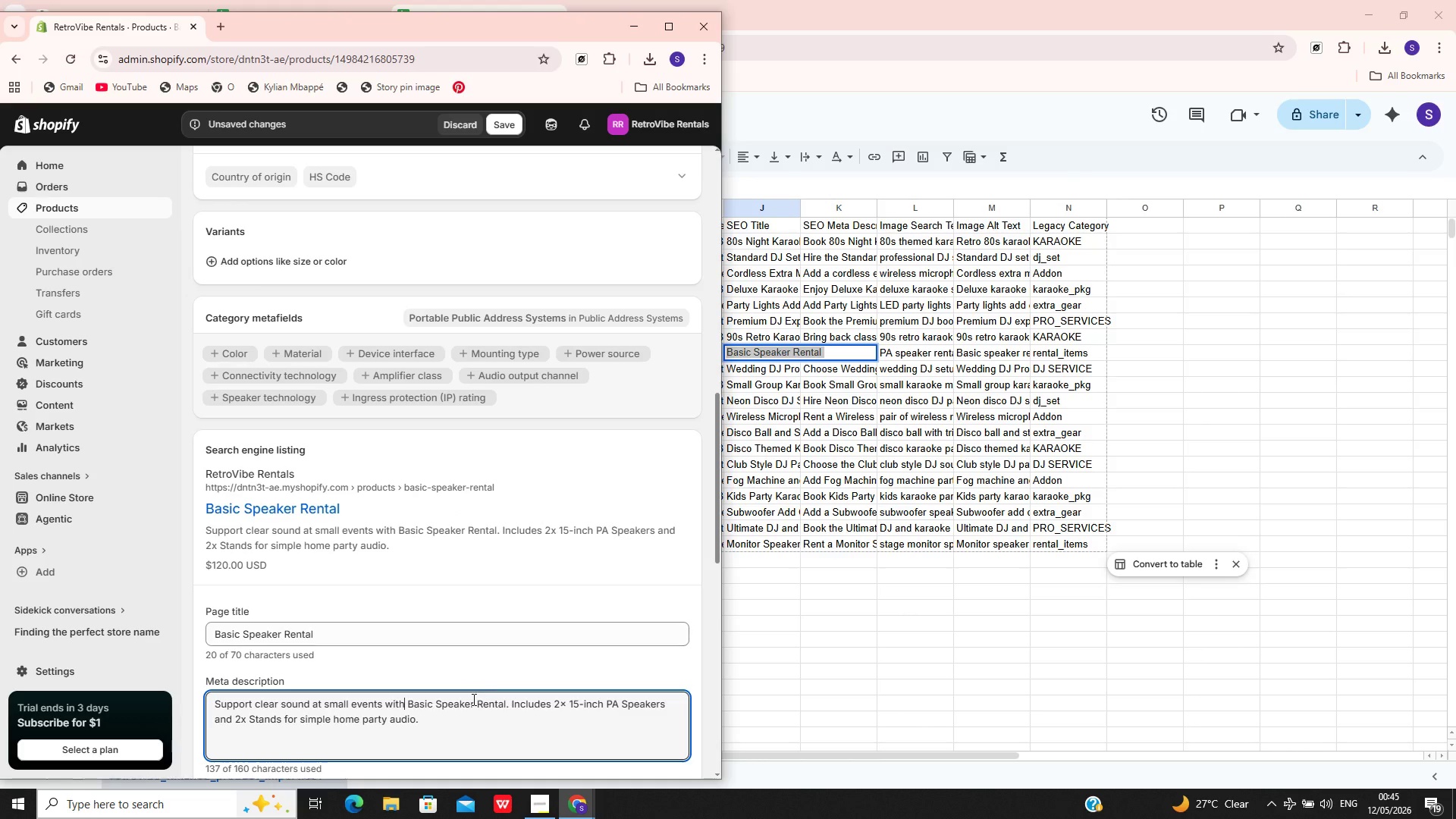 
left_click([468, 701])
 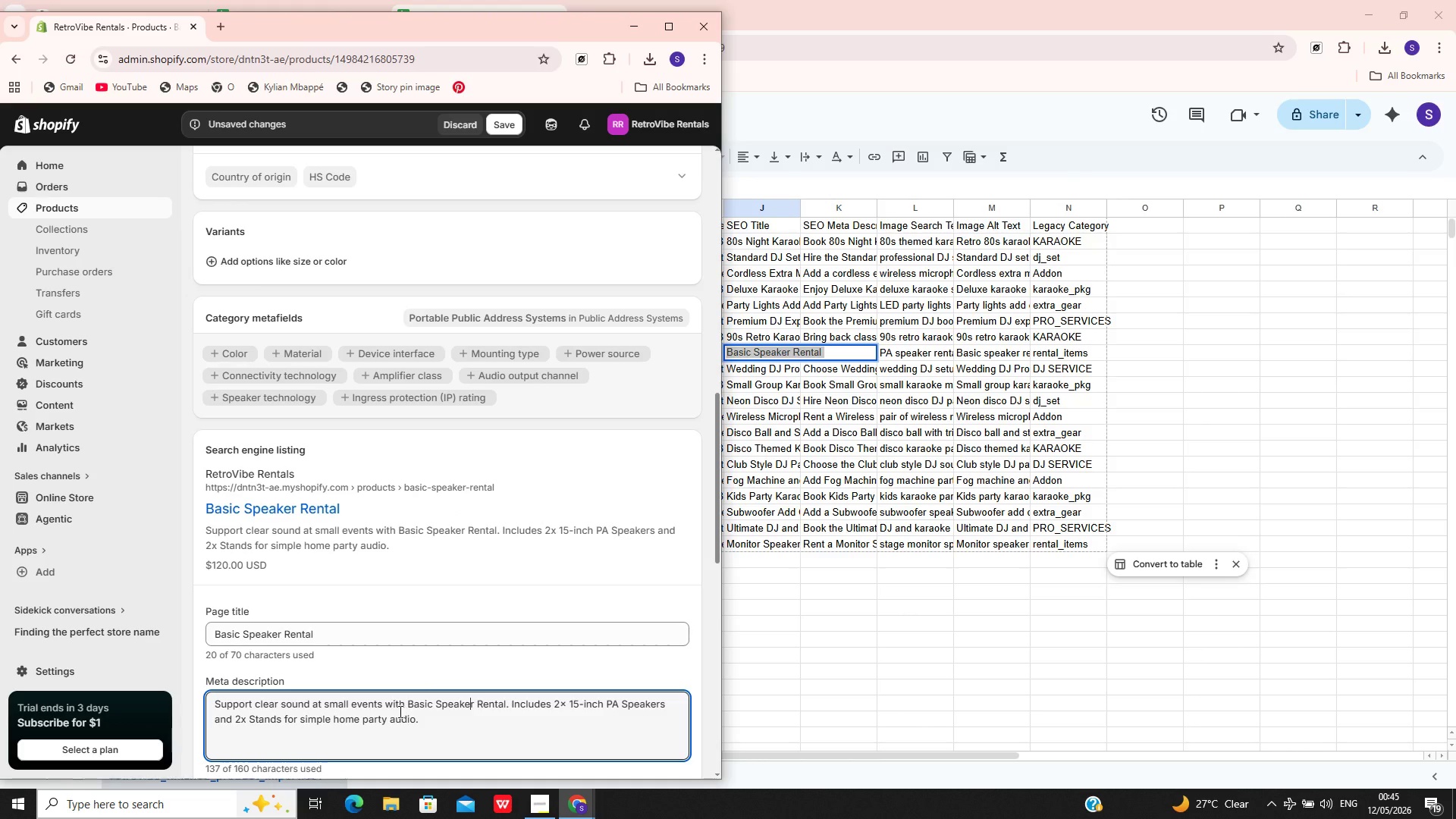 
left_click([399, 711])
 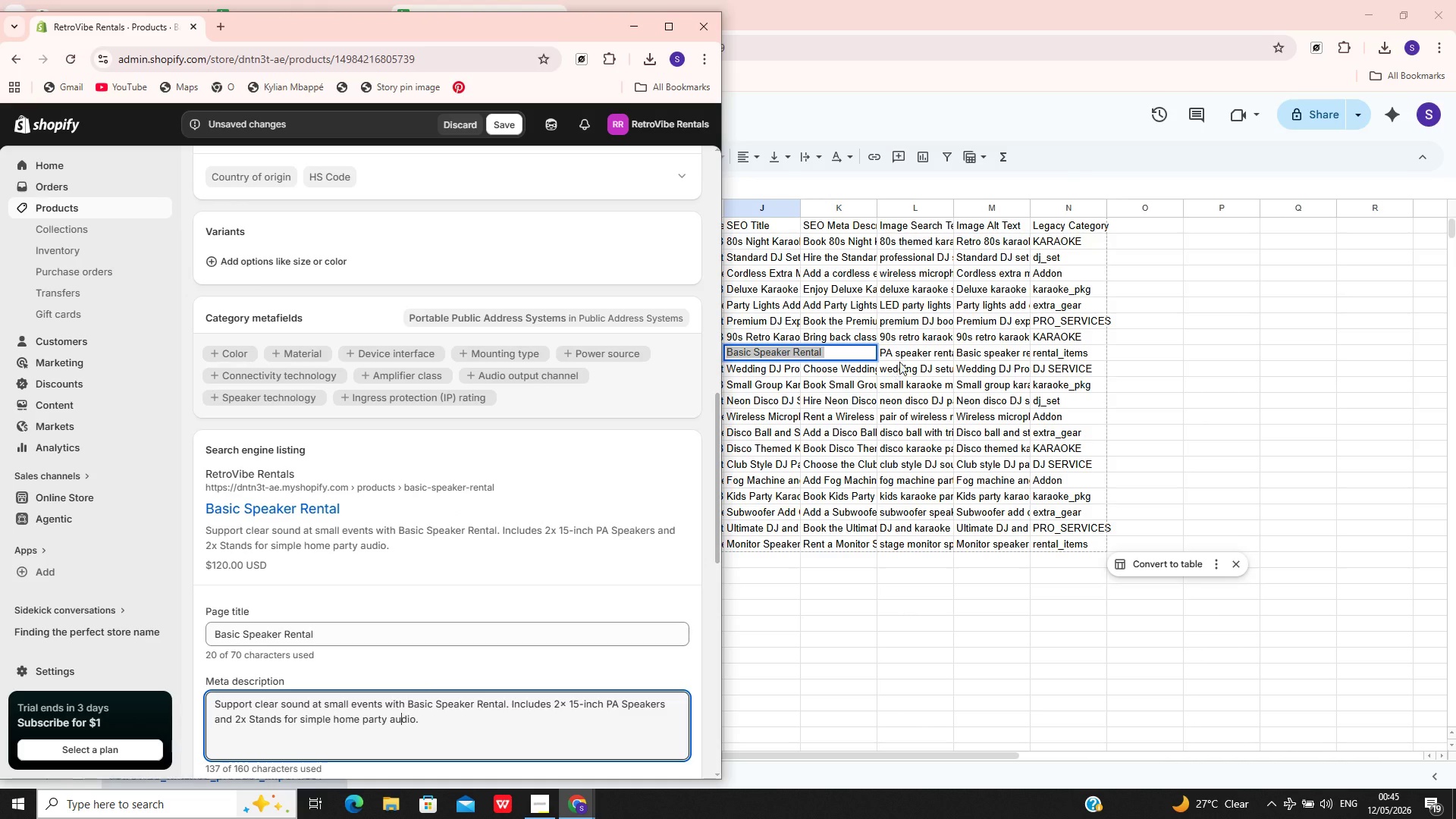 
left_click([896, 347])
 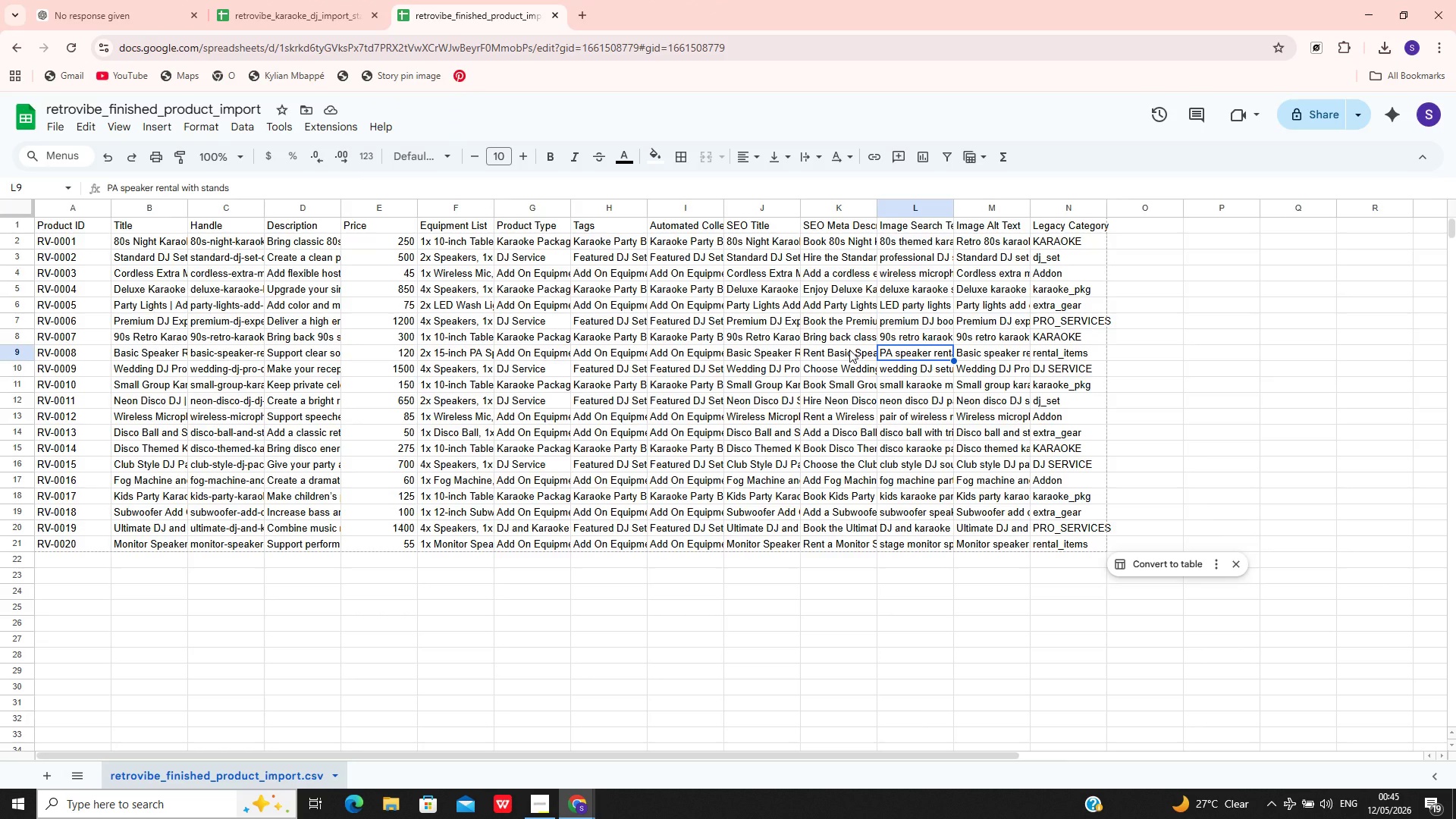 
double_click([849, 350])
 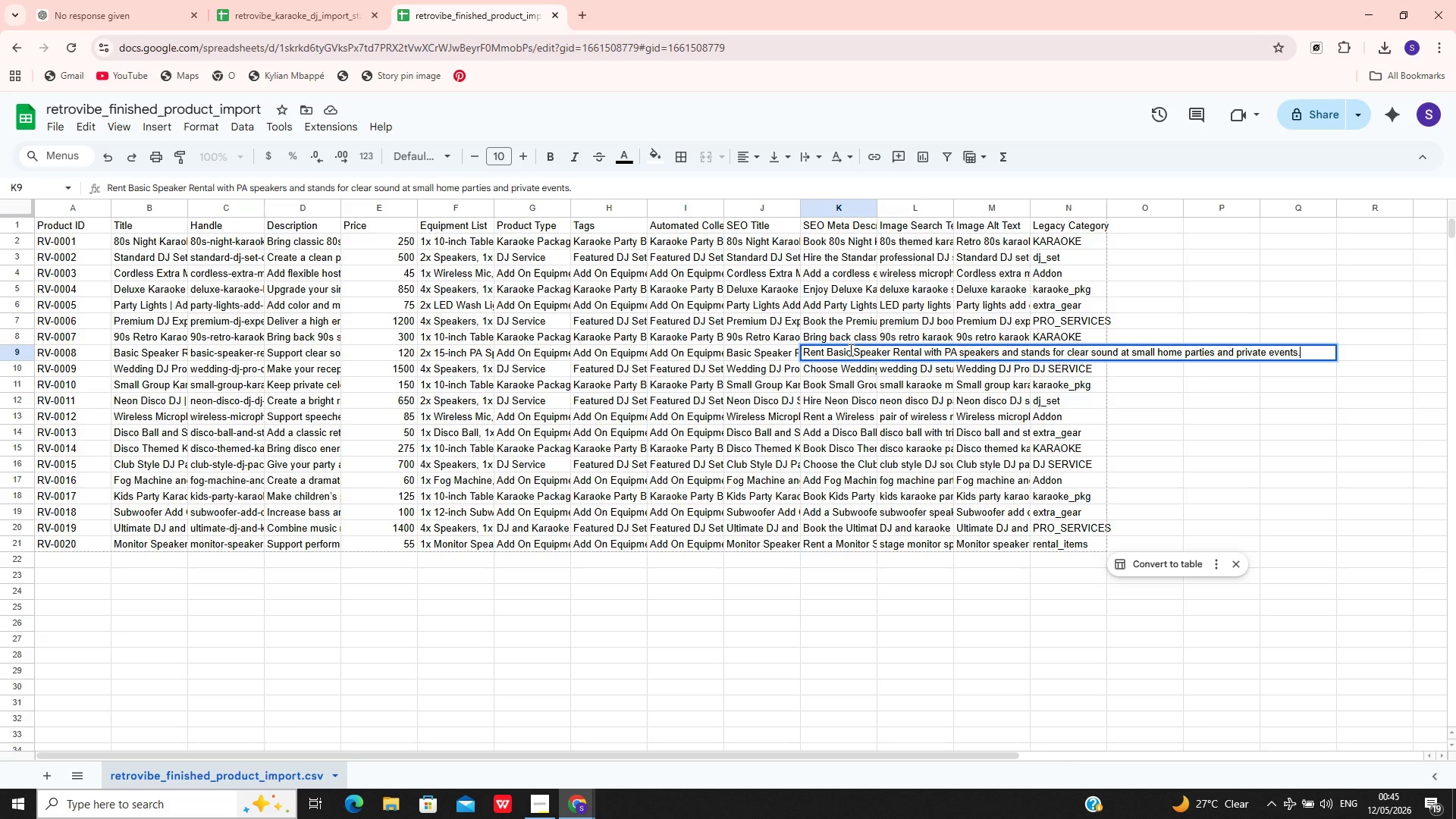 
key(Control+A)
 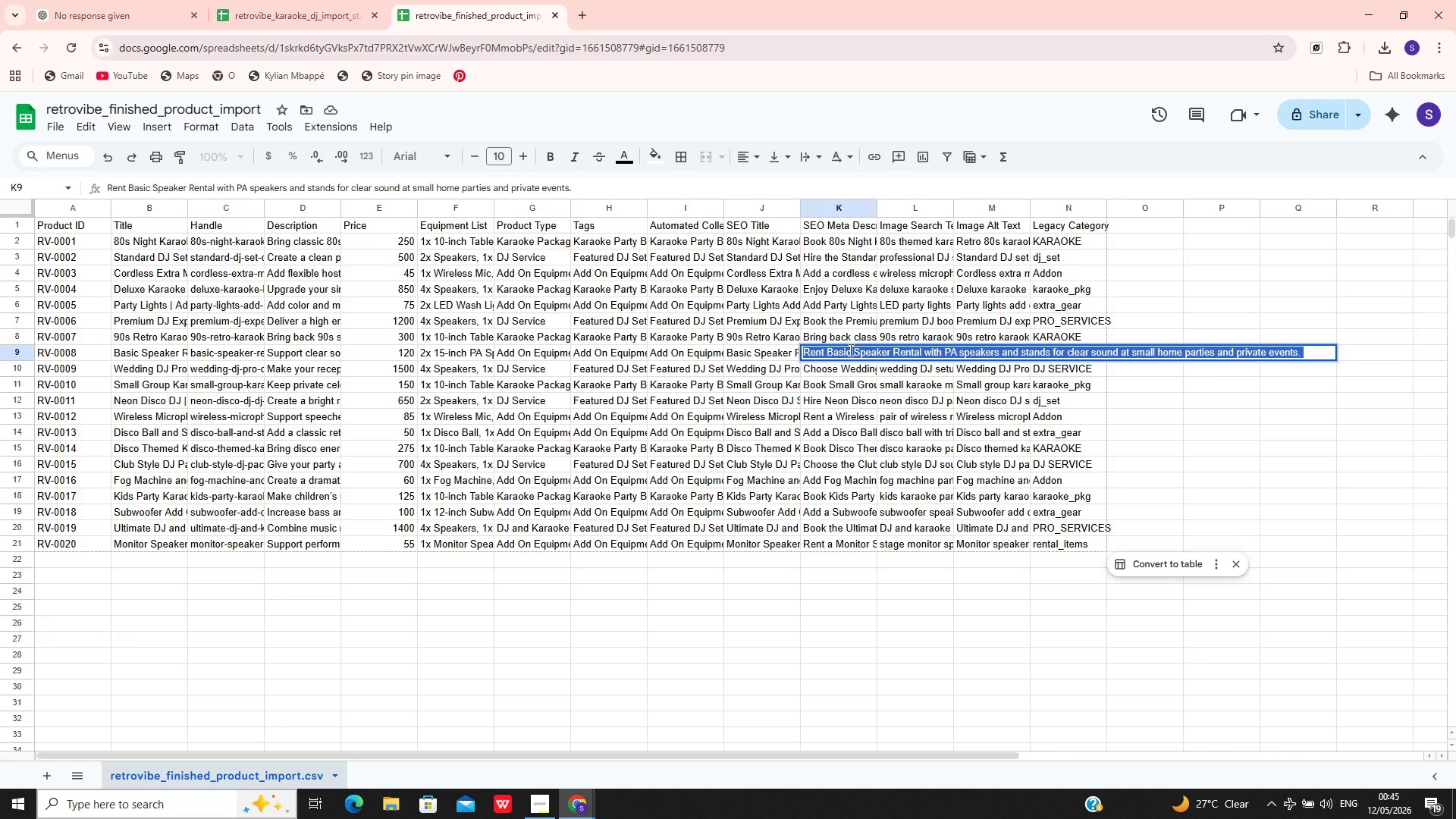 
hold_key(key=ControlLeft, duration=0.95)
 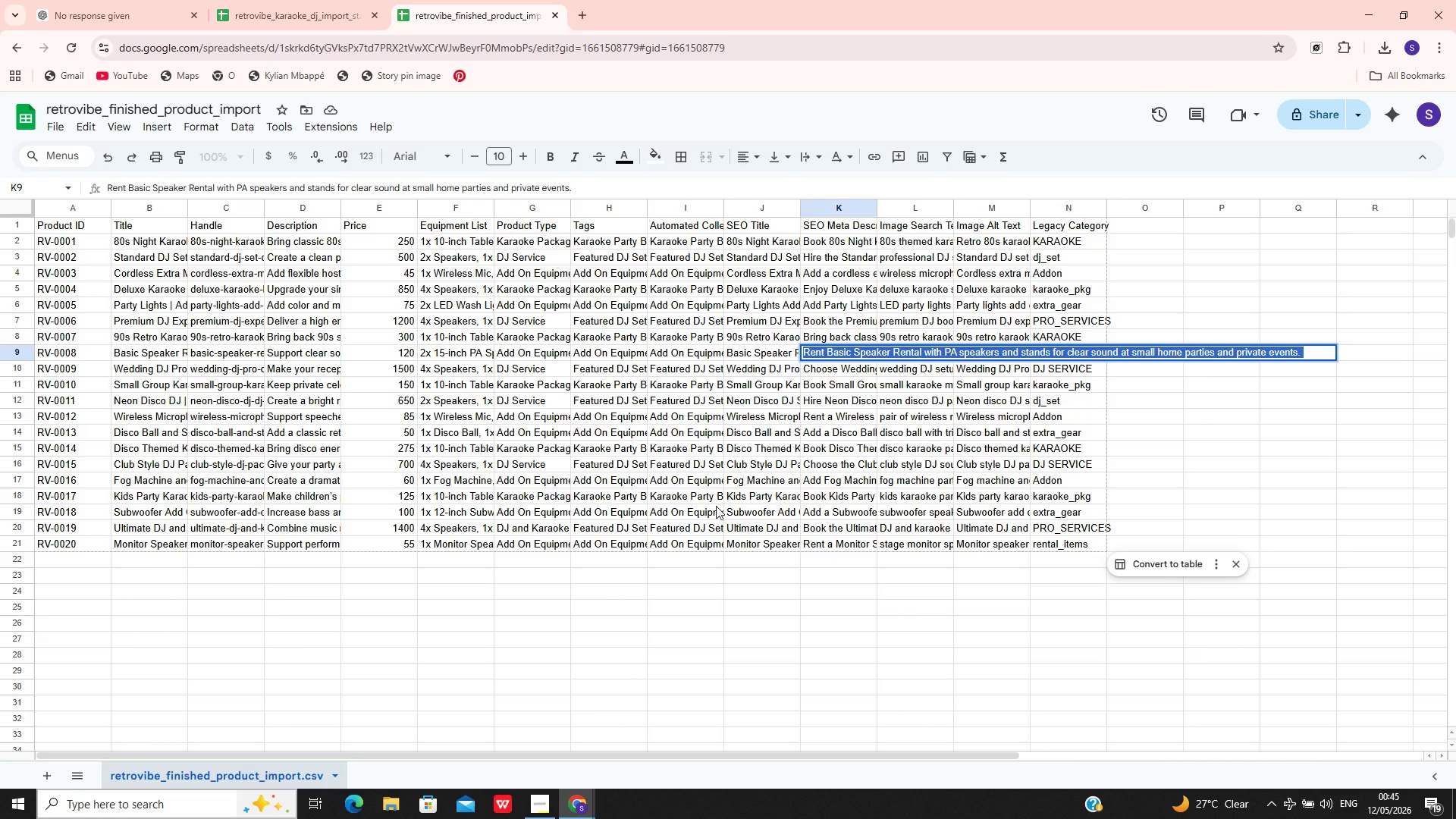 
hold_key(key=C, duration=0.36)
 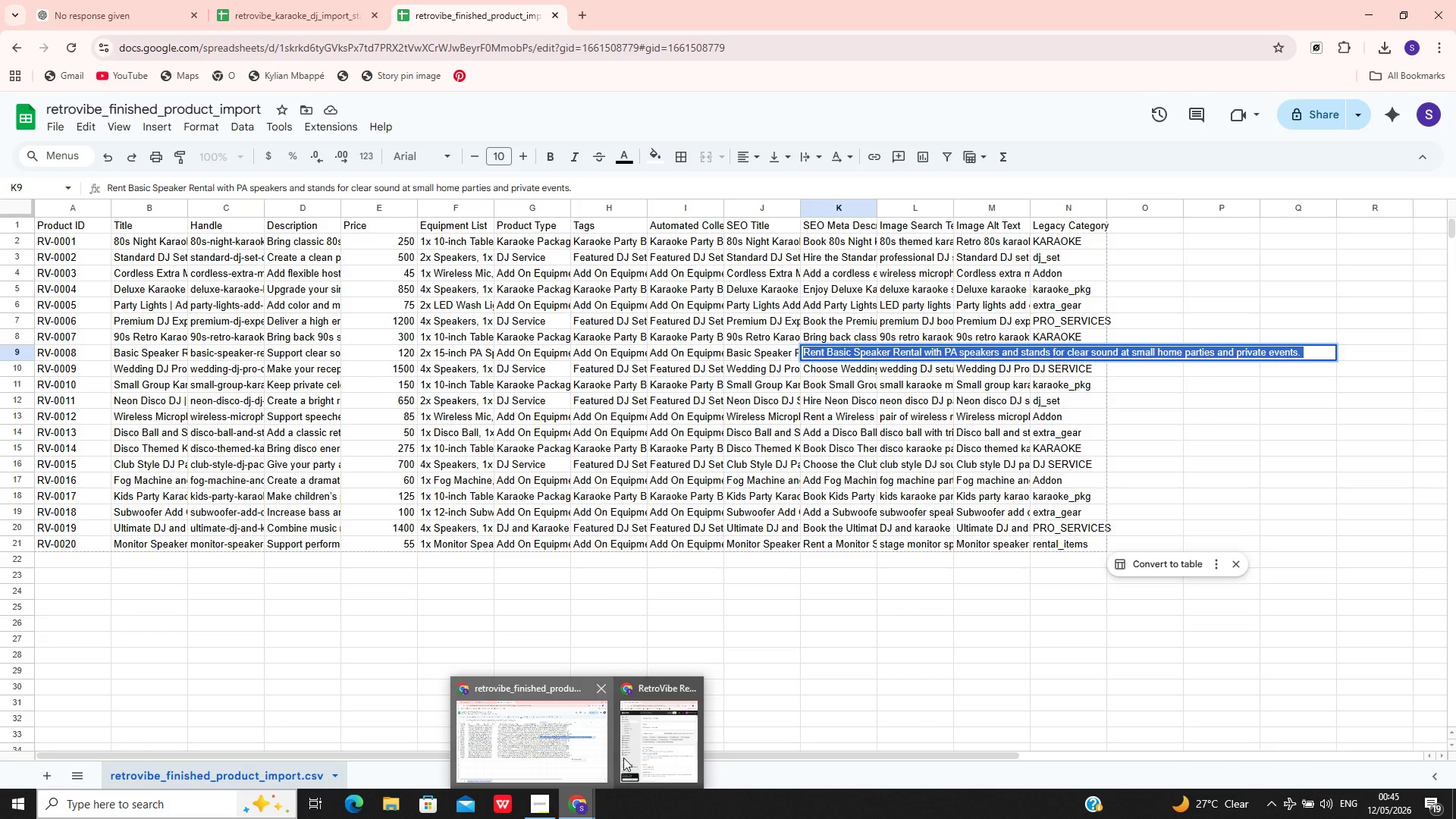 
left_click([667, 736])
 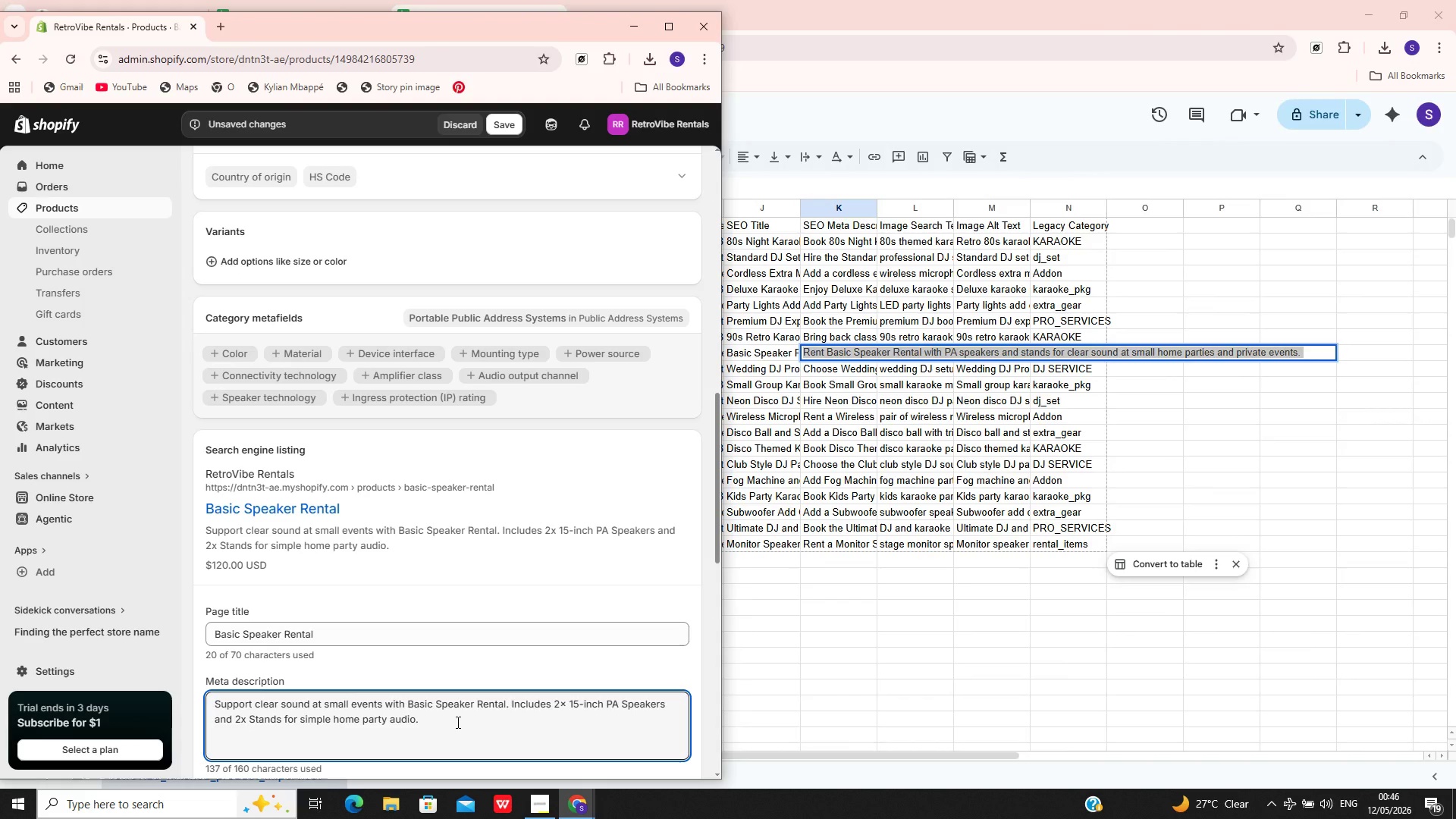 
key(Control+A)
 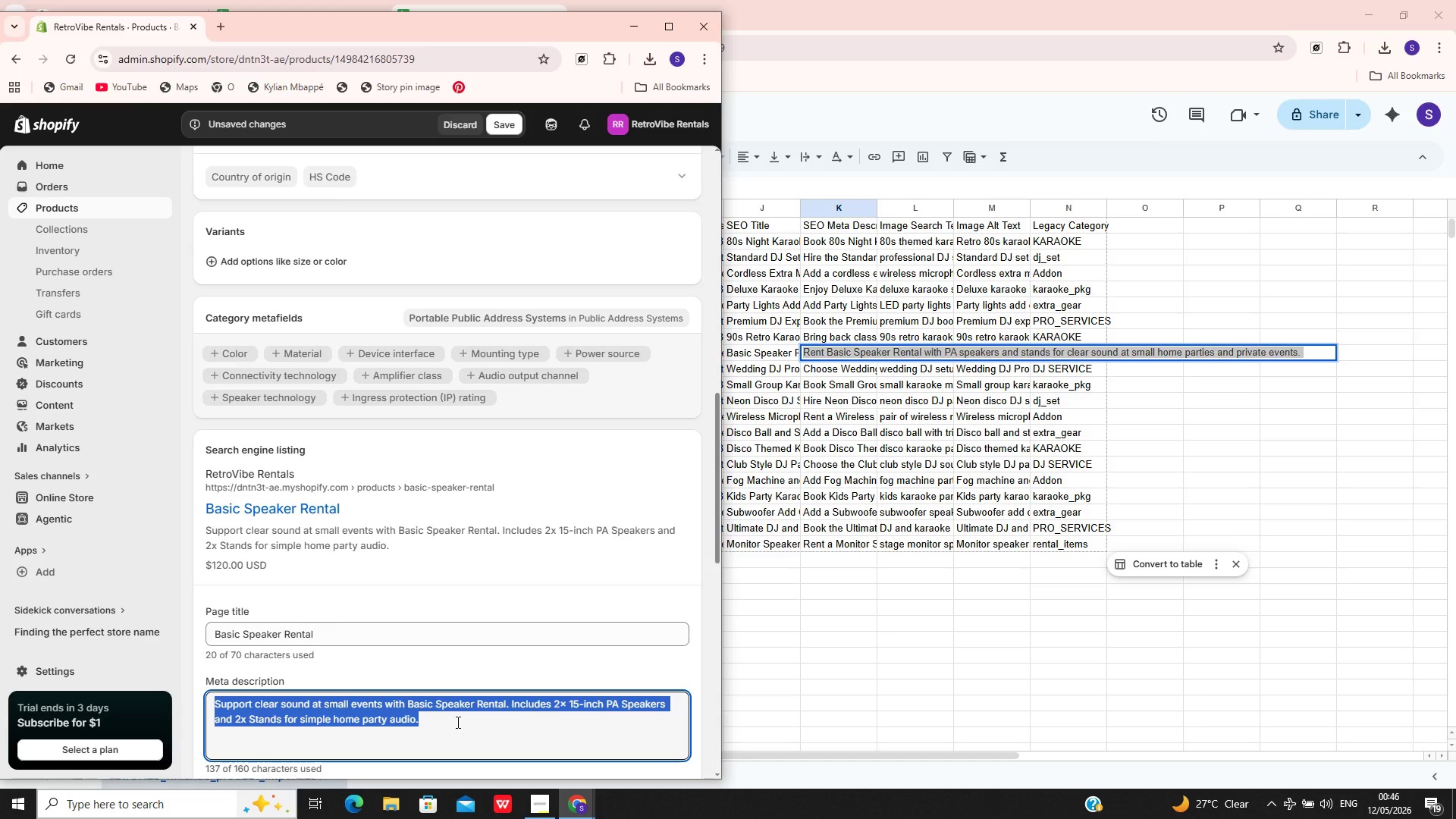 
key(Control+V)
 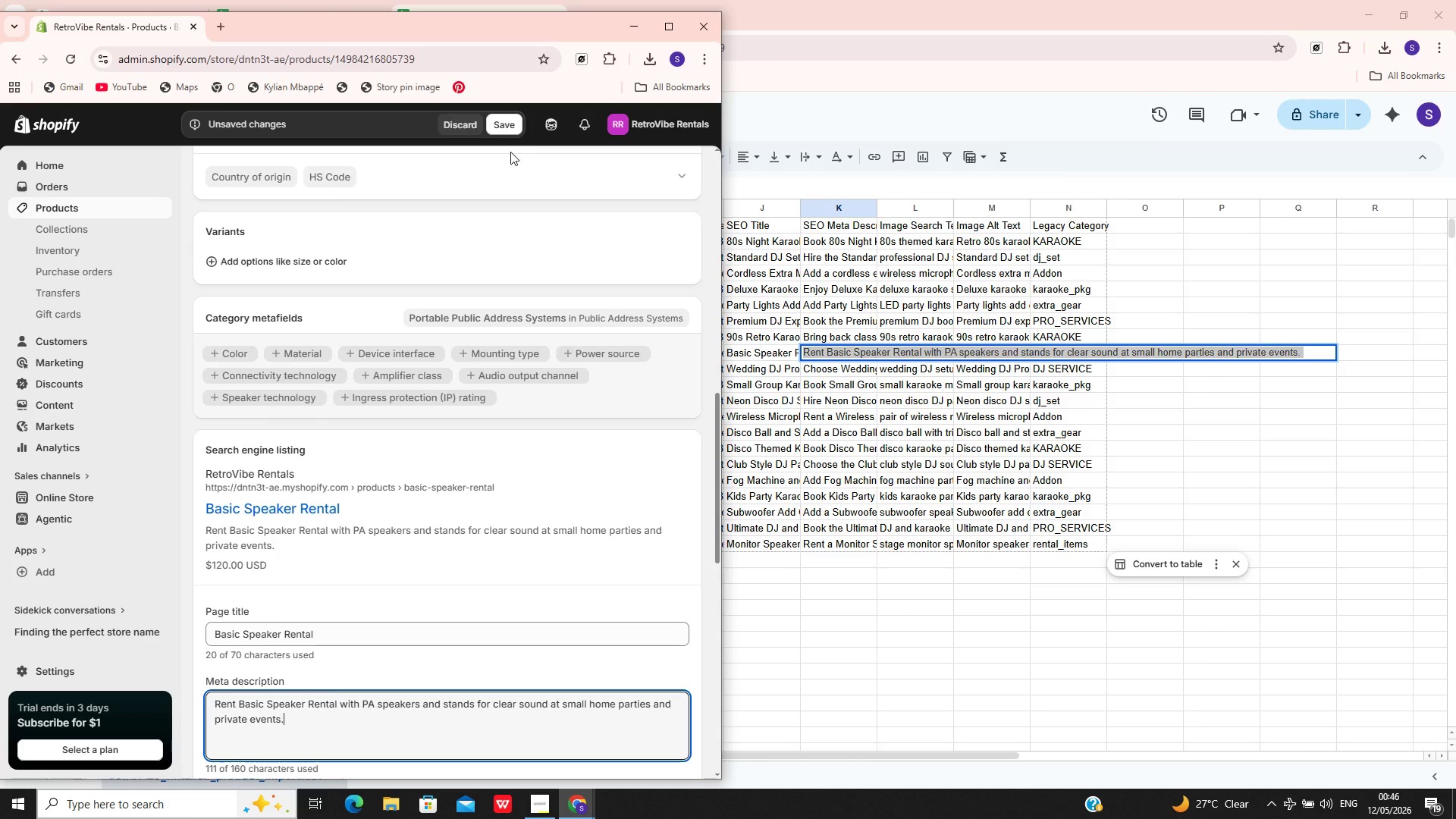 
left_click([503, 133])
 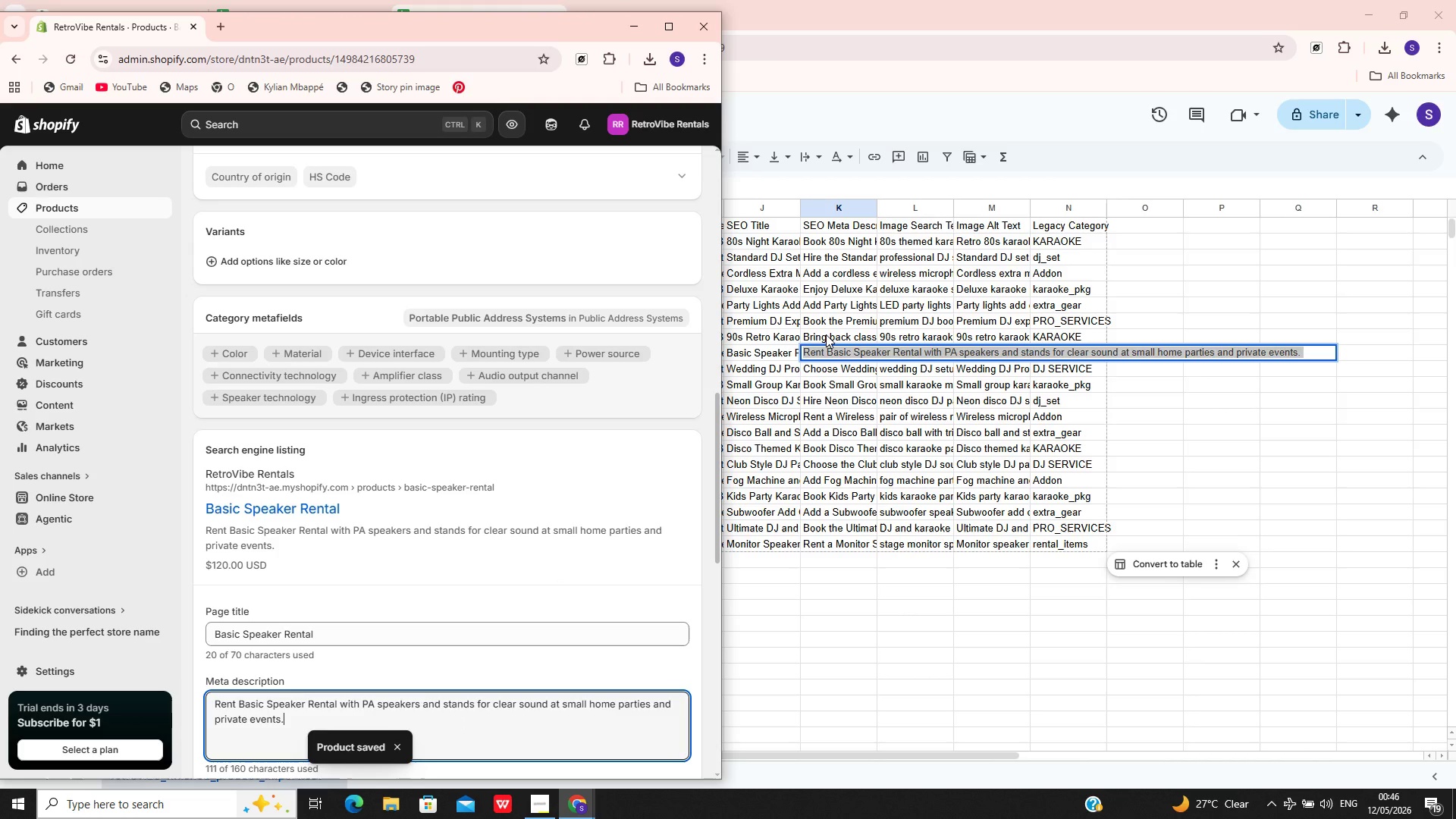 
wait(10.14)
 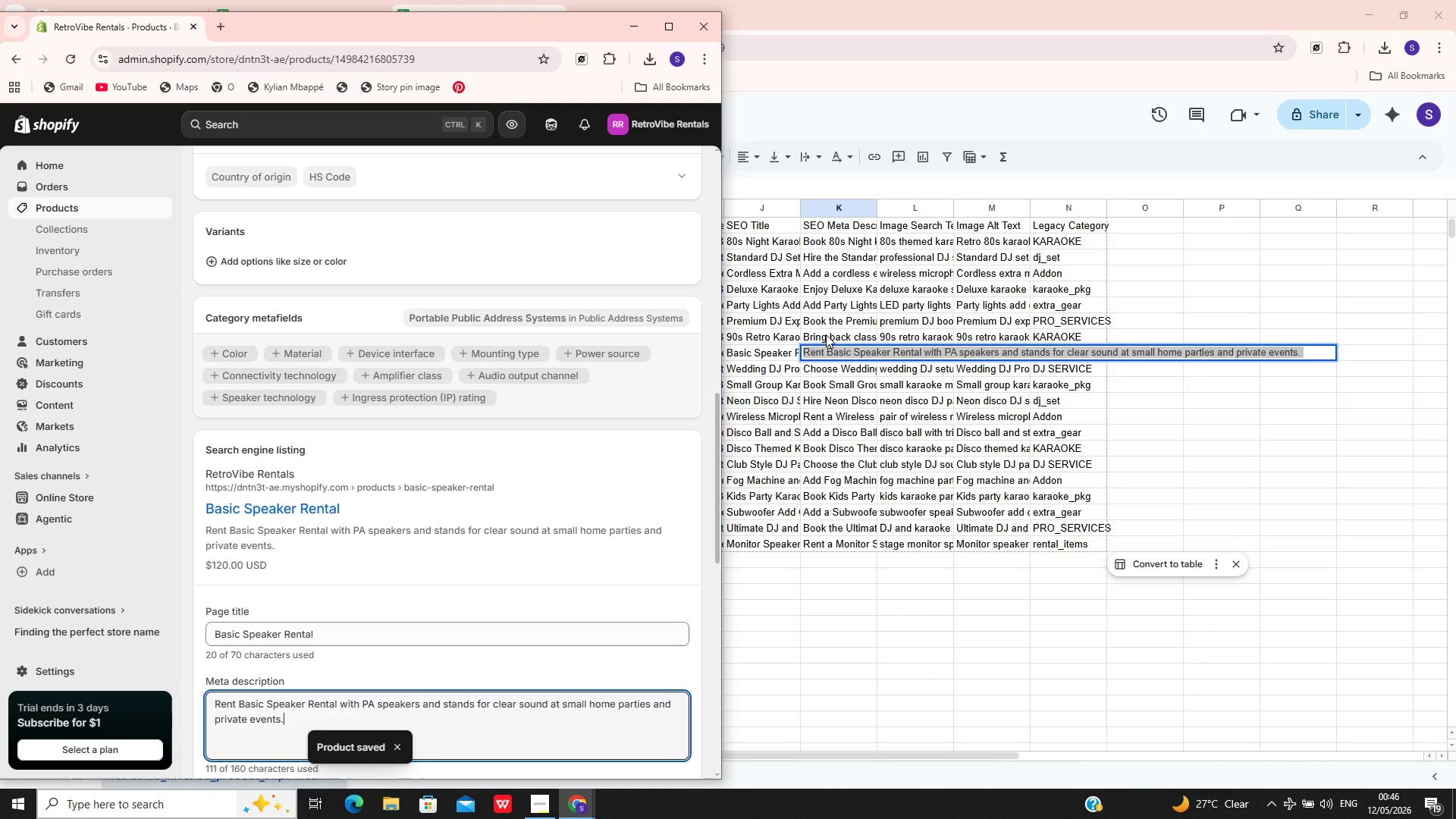 
left_click([760, 341])
 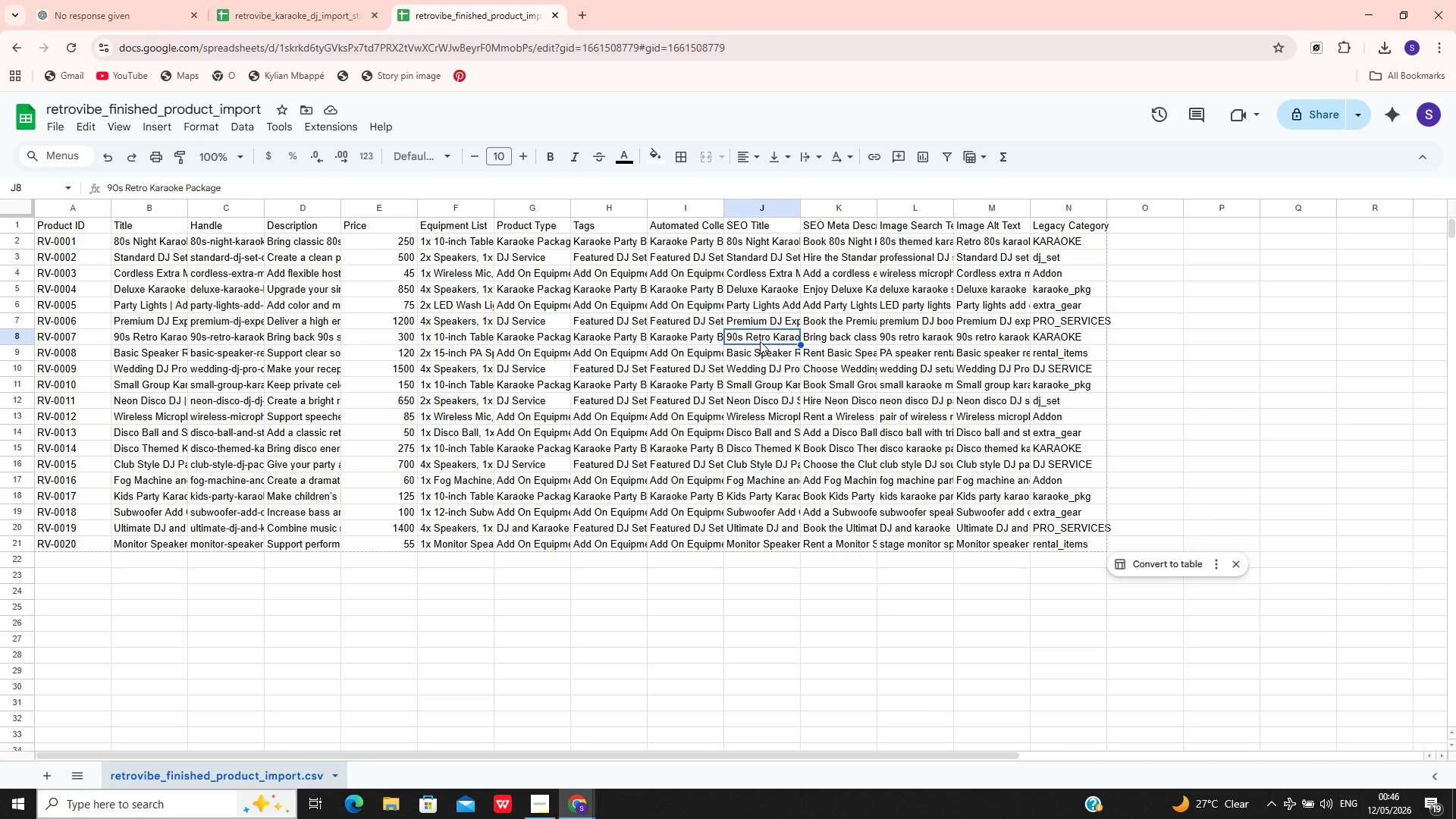 
double_click([760, 341])
 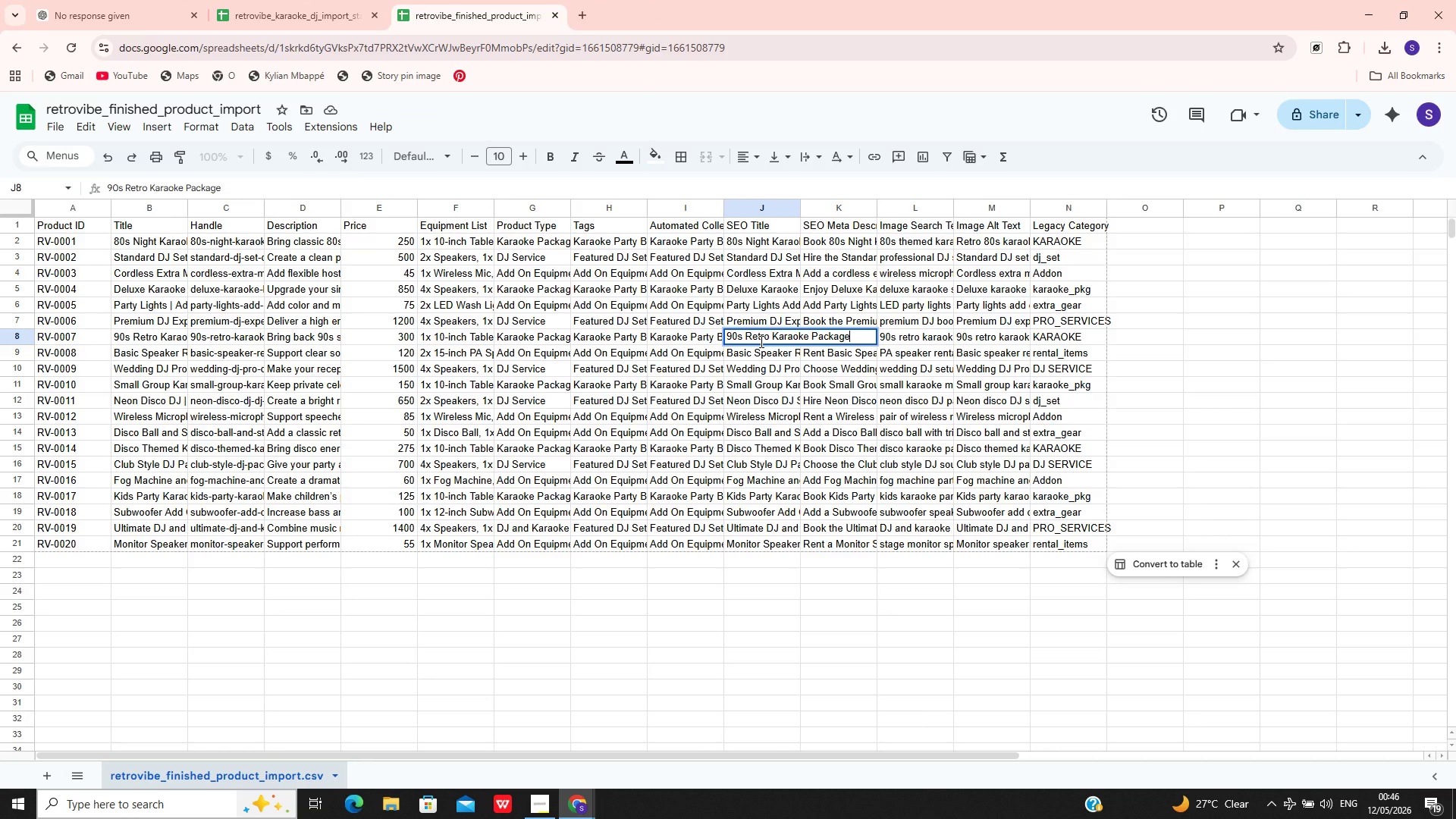 
key(Control+A)
 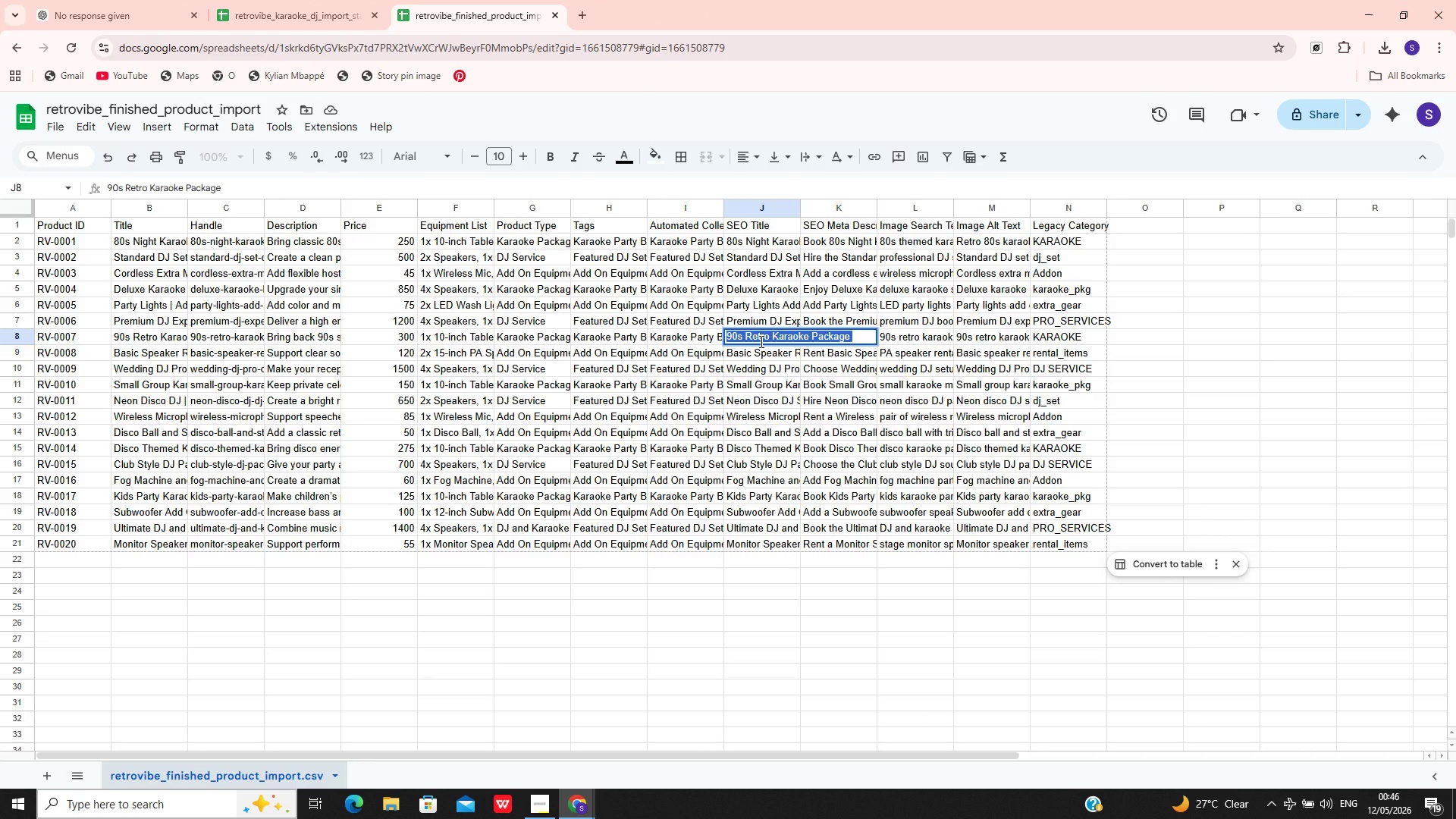 
hold_key(key=C, duration=0.33)
 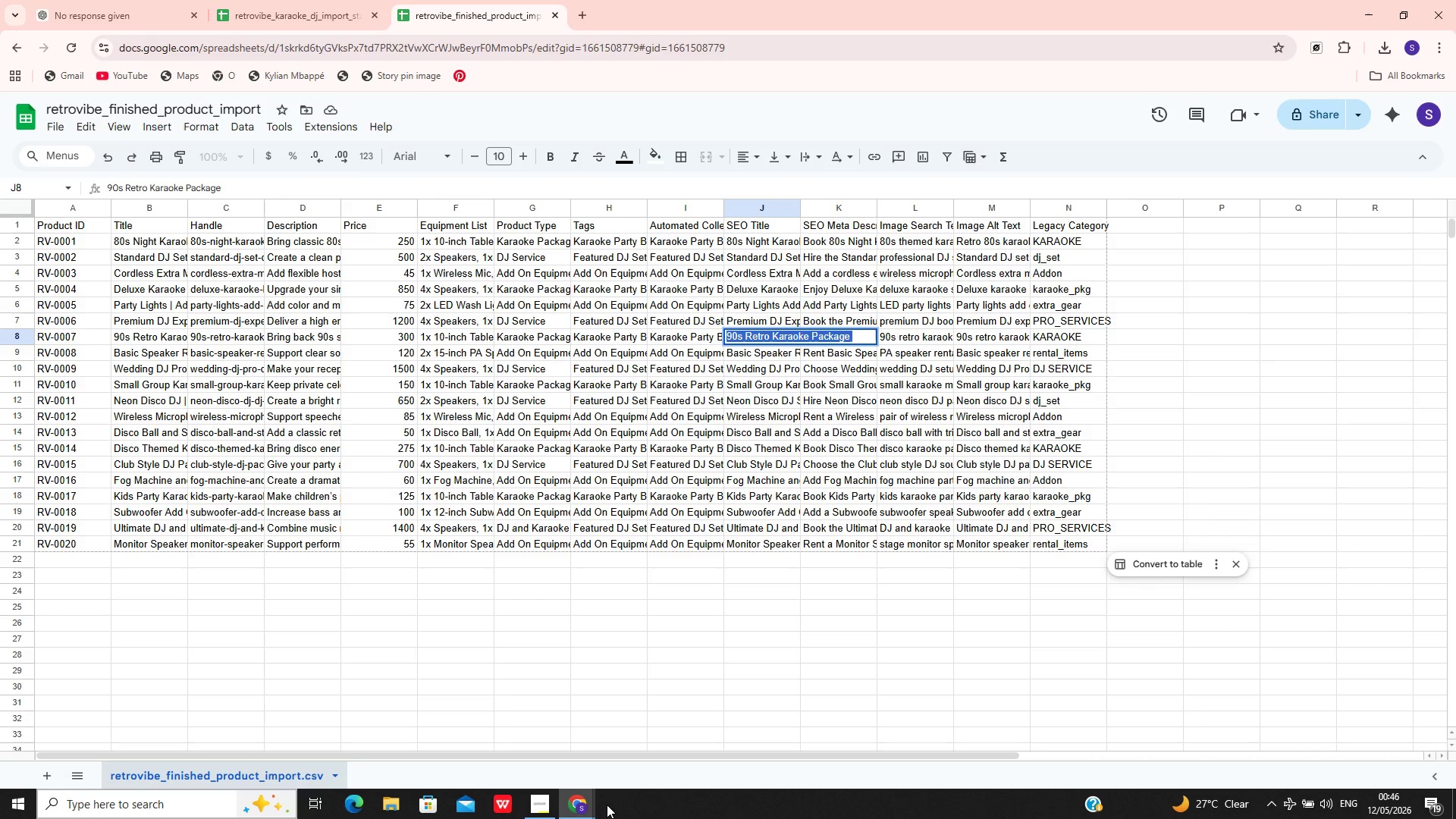 
mouse_move([601, 786])
 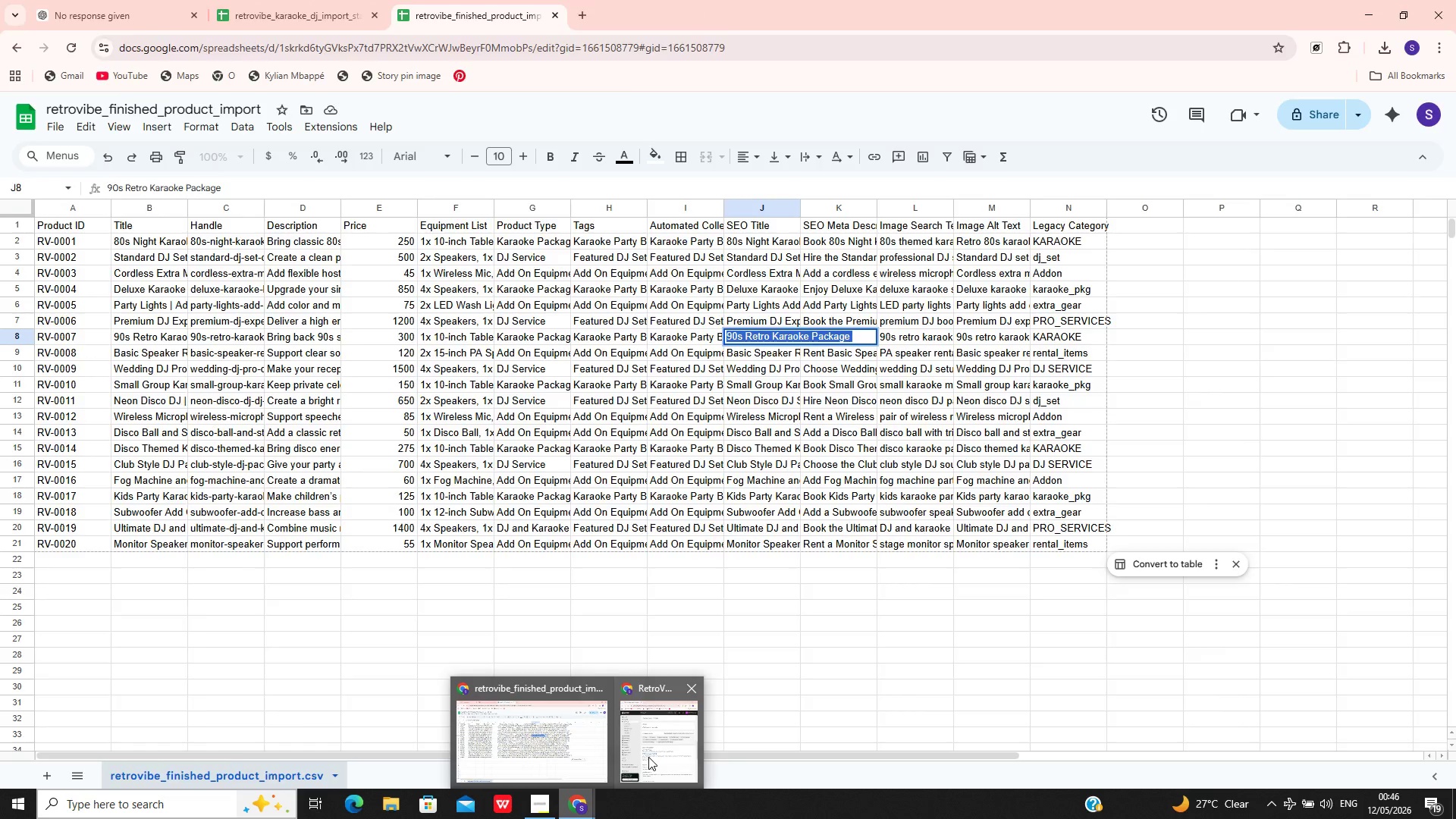 
left_click([648, 757])
 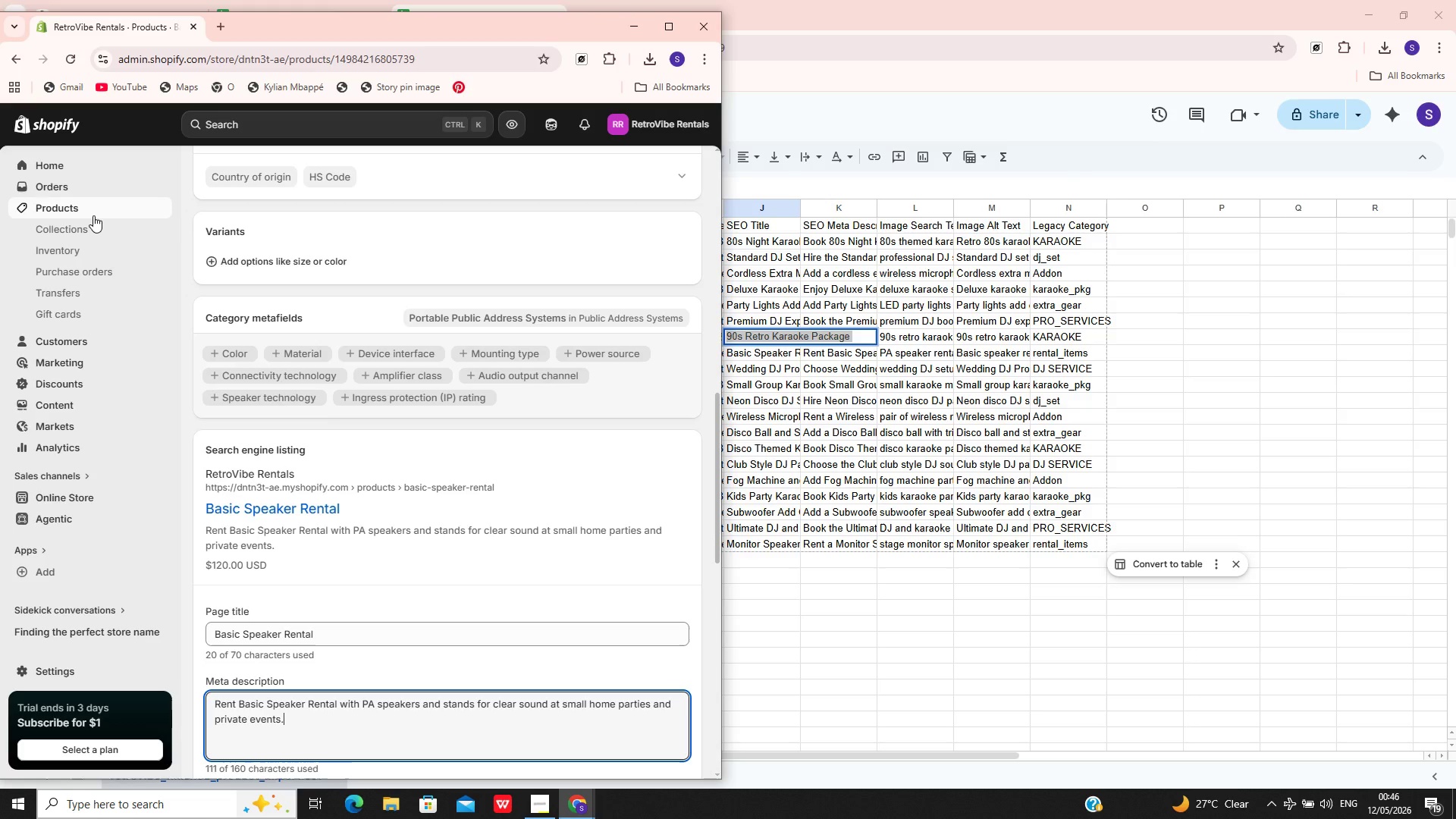 
left_click([94, 215])
 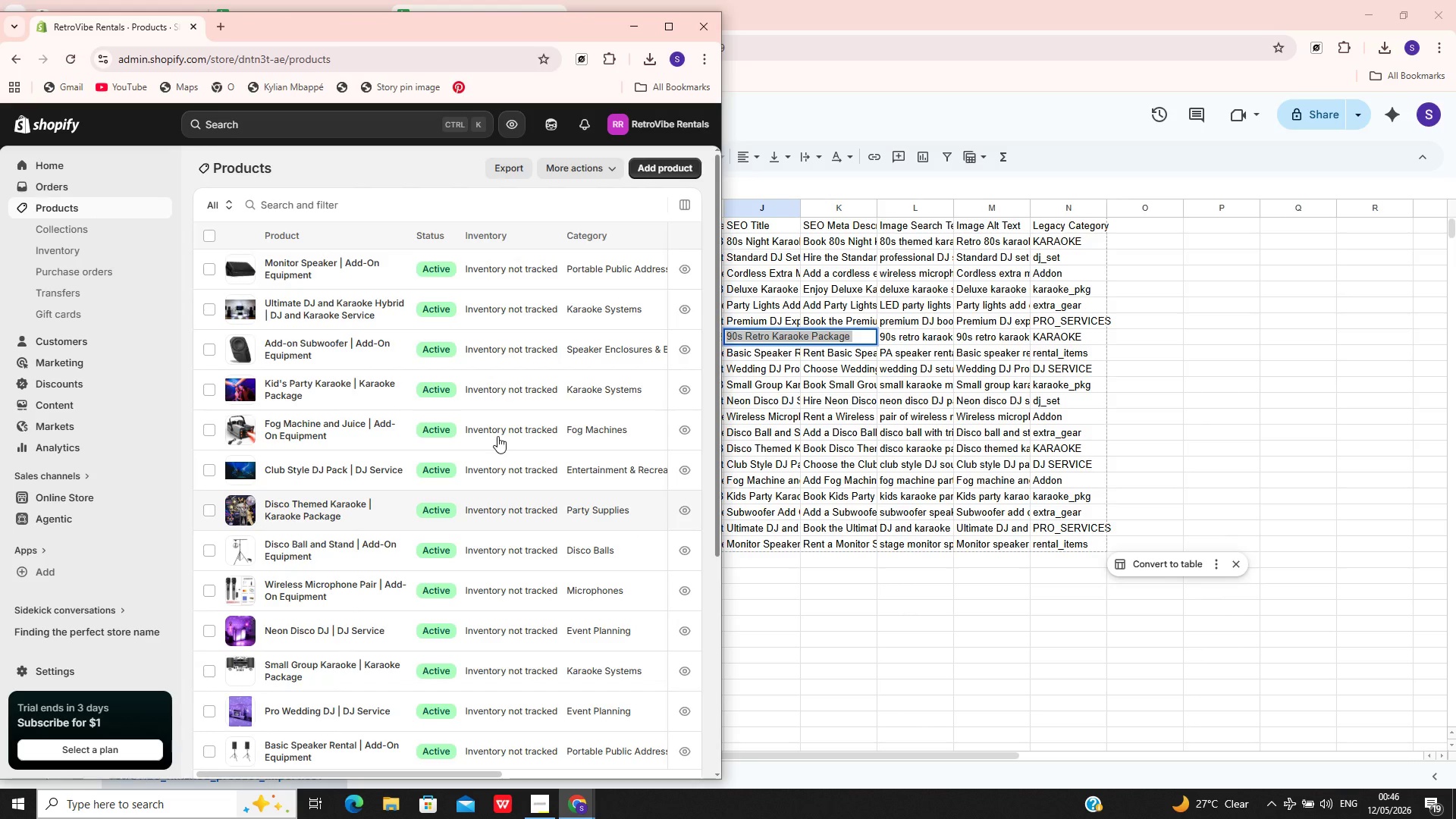 
wait(5.55)
 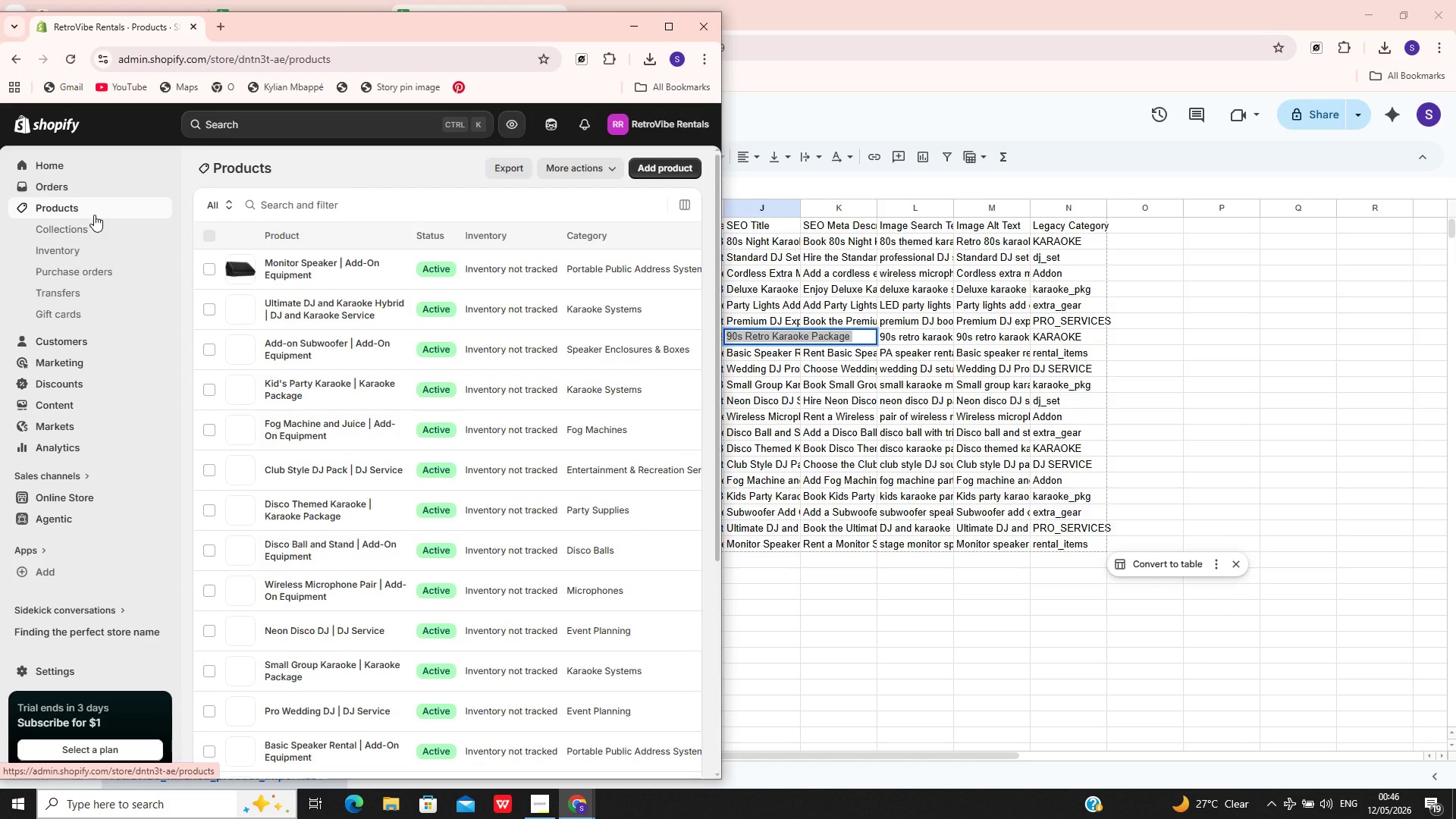 
left_click([668, 37])
 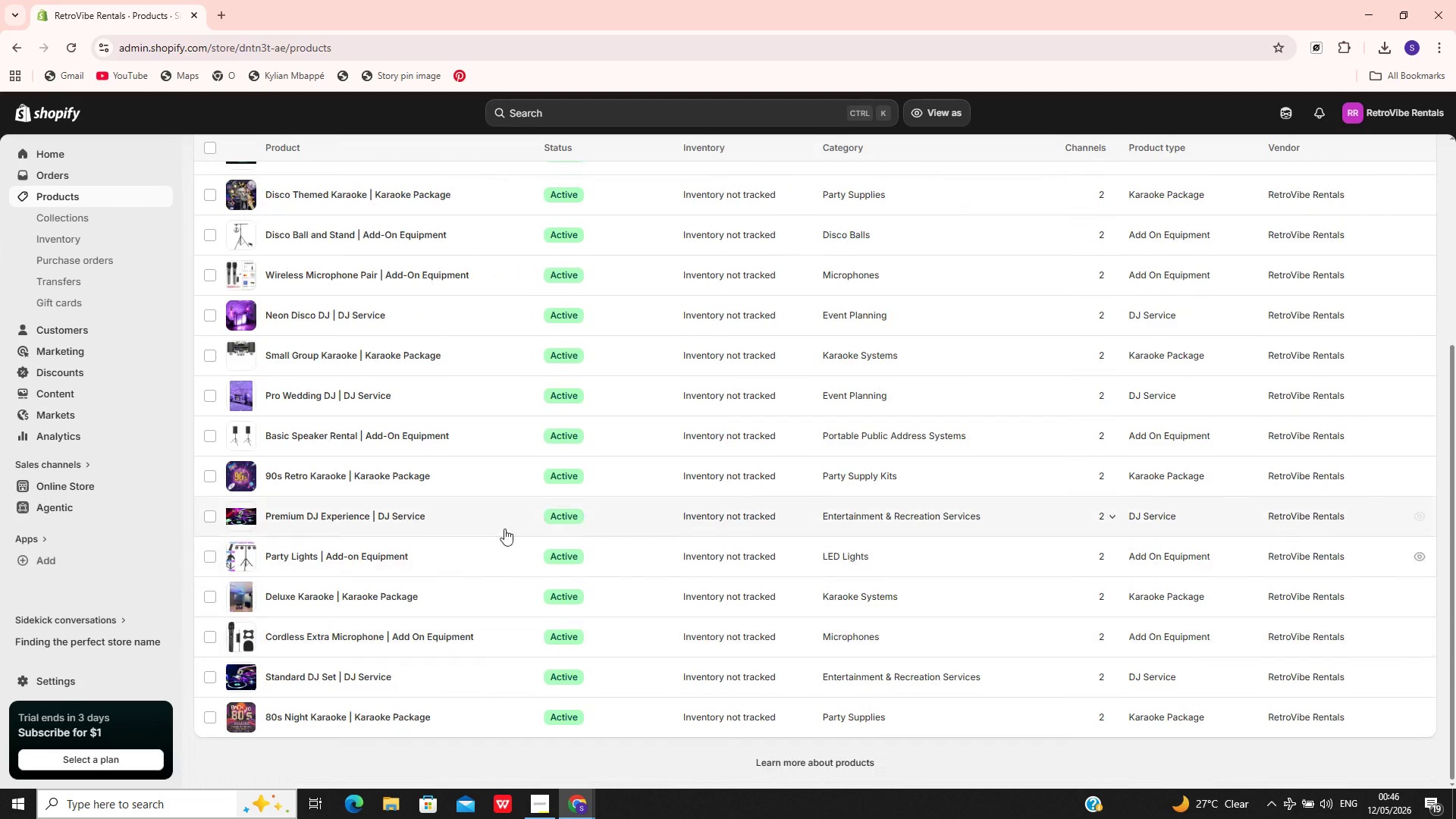 
left_click([496, 484])
 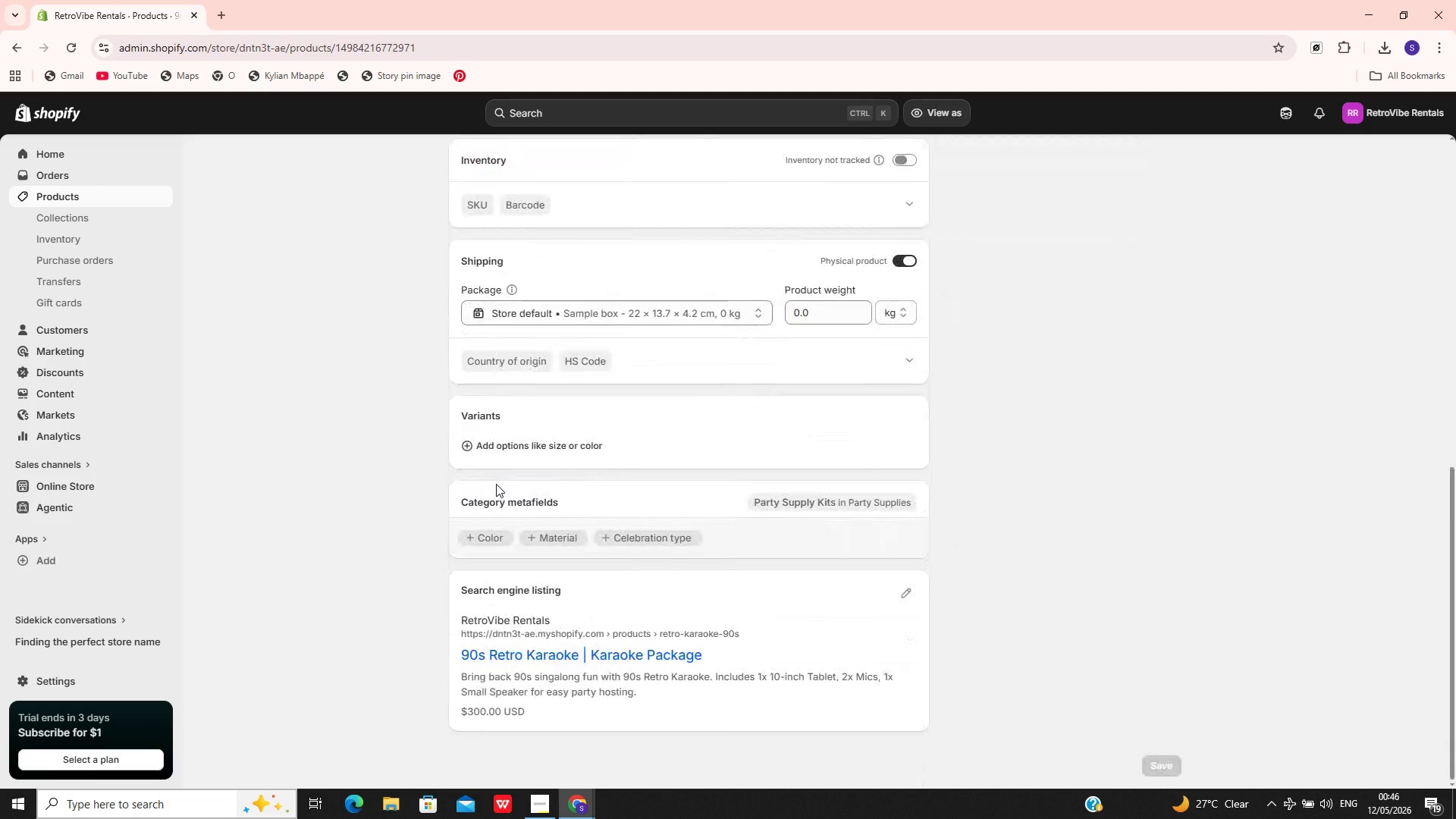 
wait(5.42)
 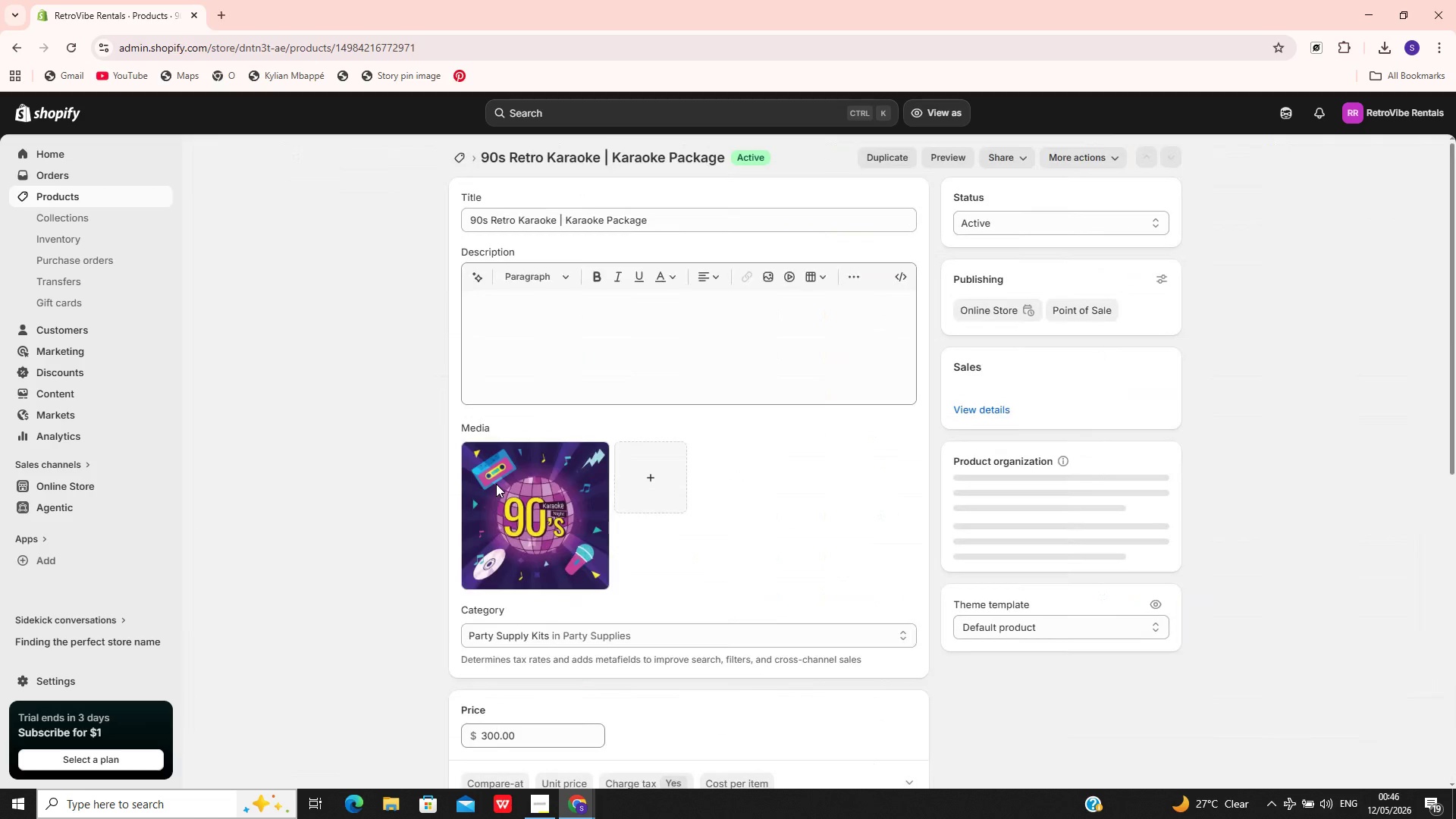 
left_click([904, 585])
 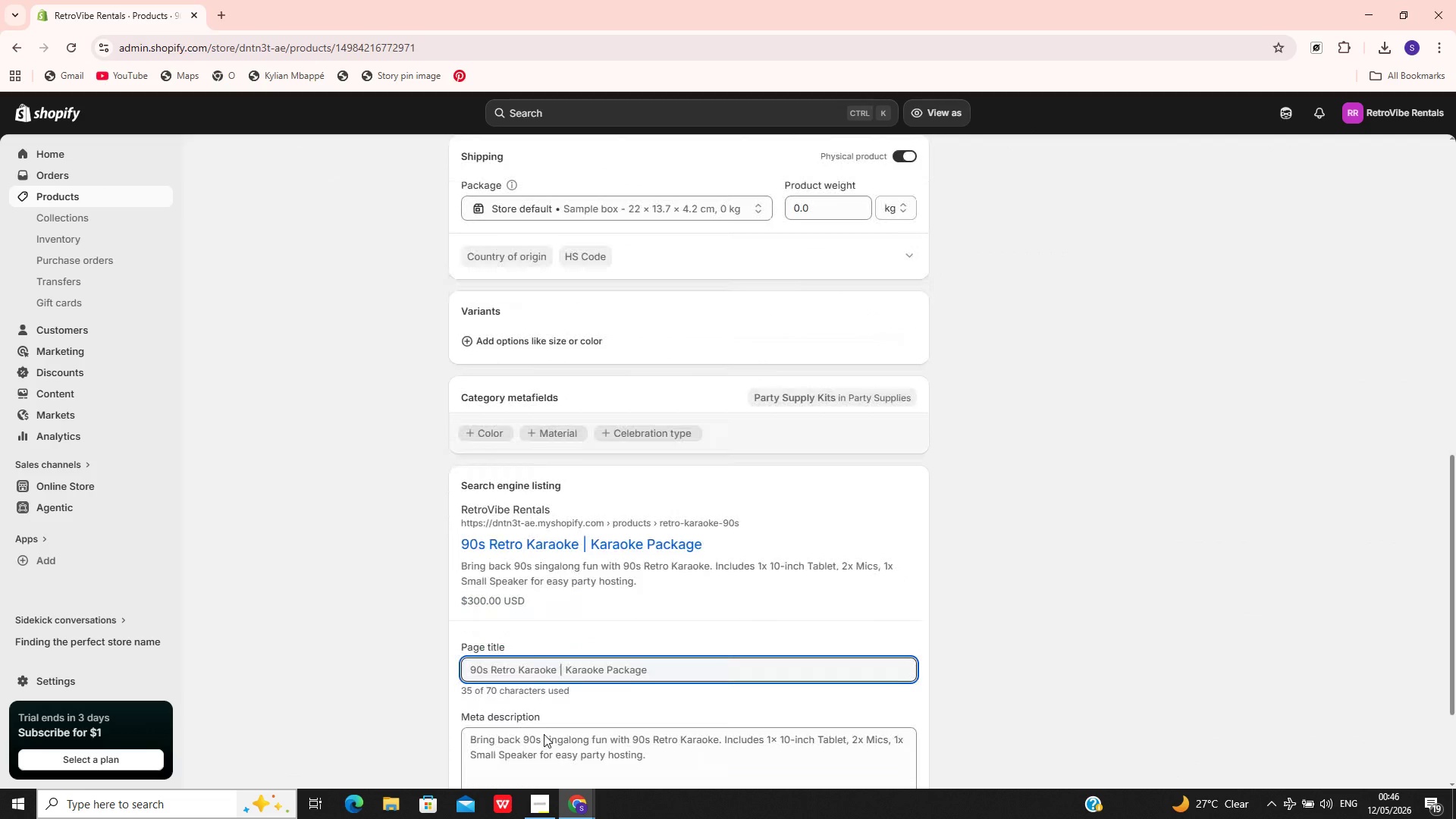 
mouse_move([576, 810])
 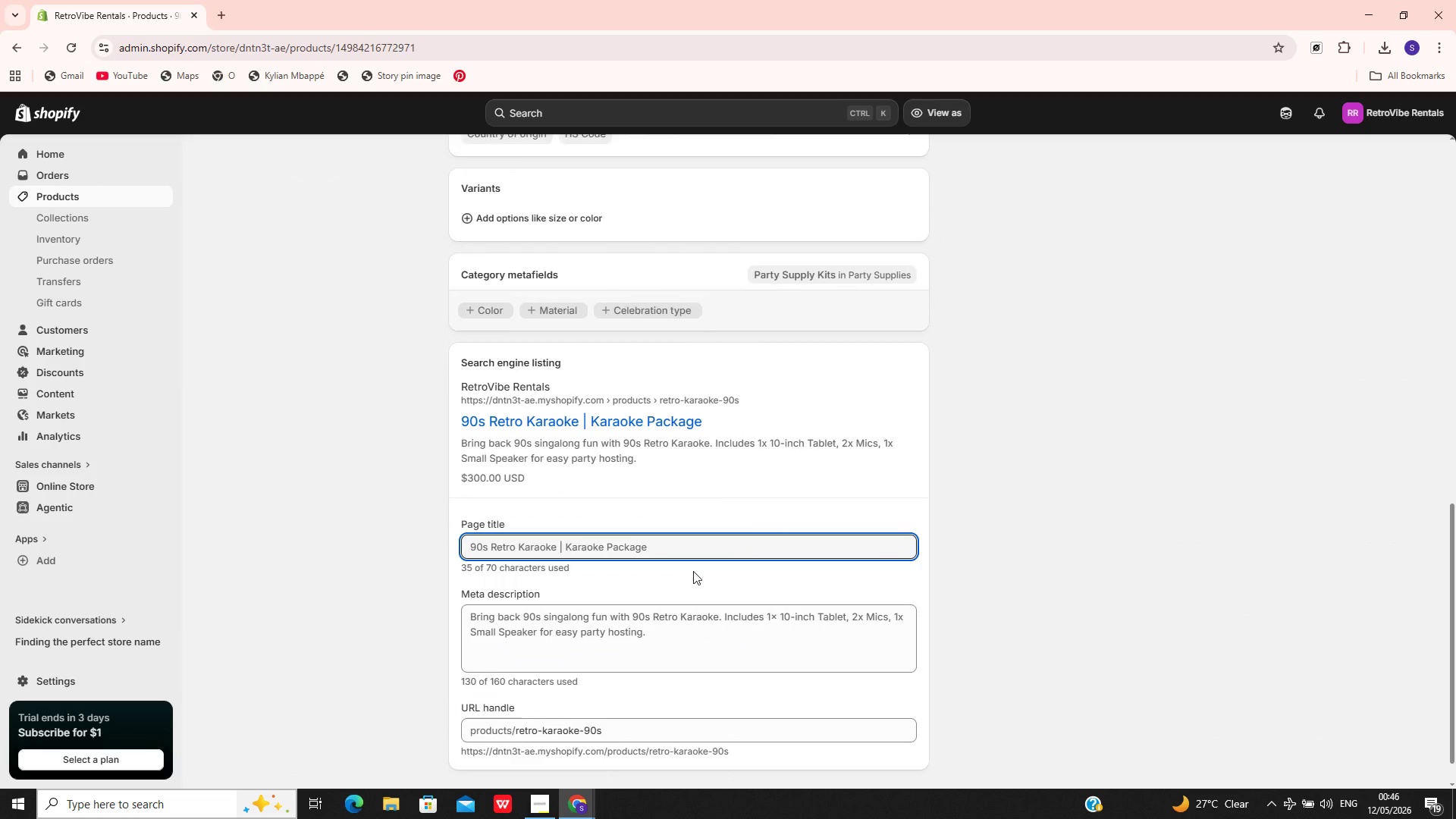 
left_click([692, 558])
 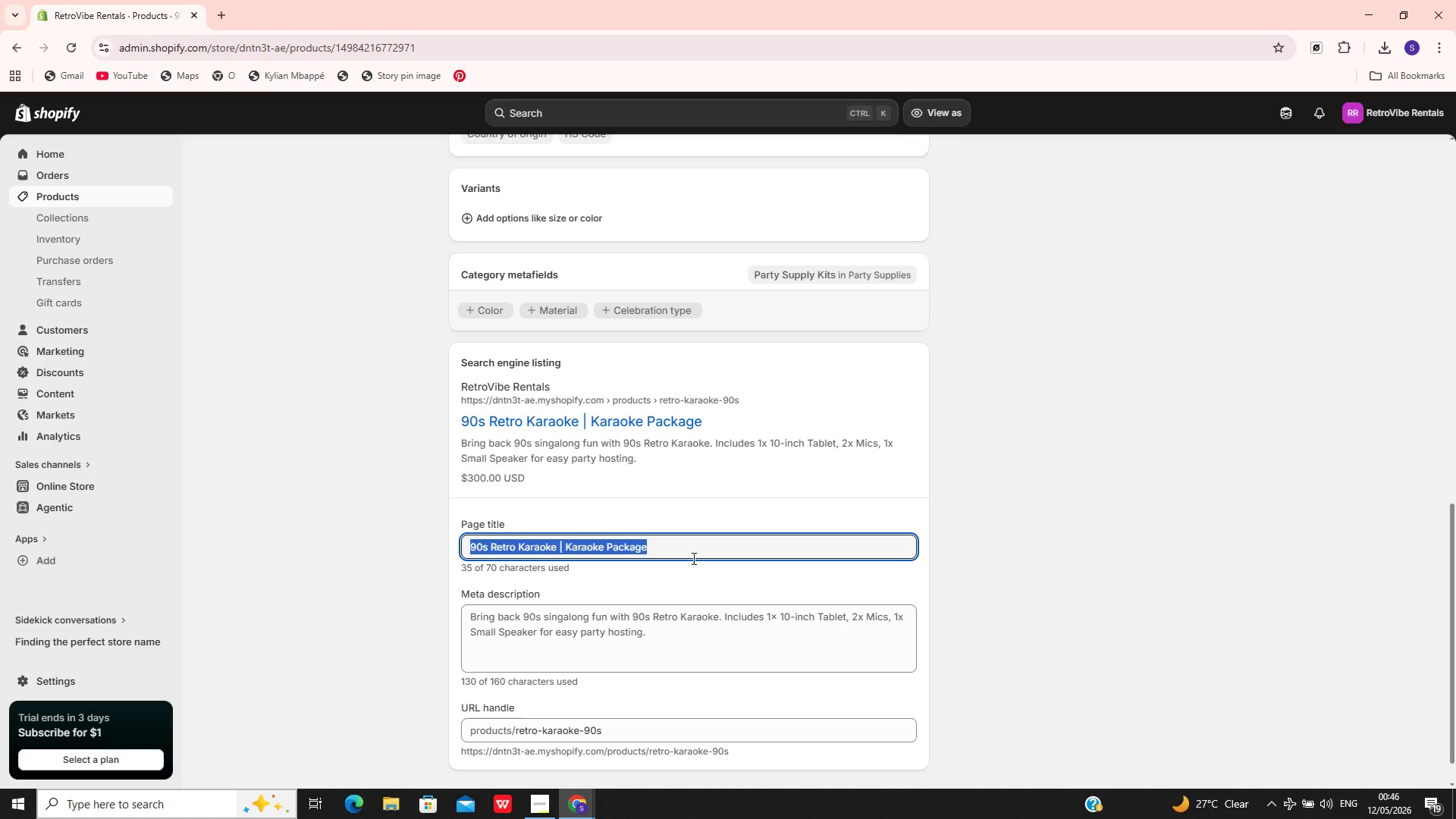 
key(Control+A)
 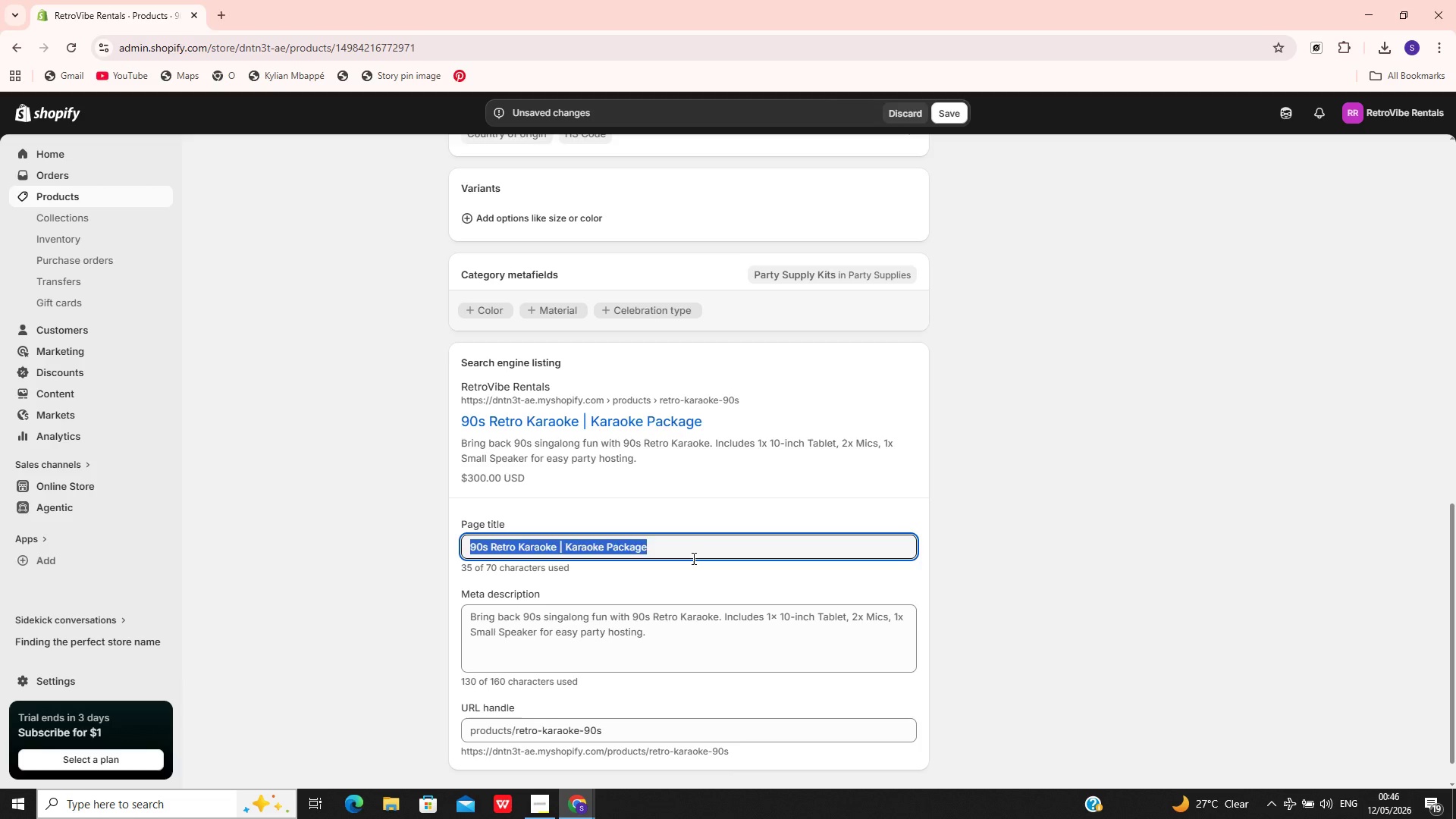 
key(Control+V)
 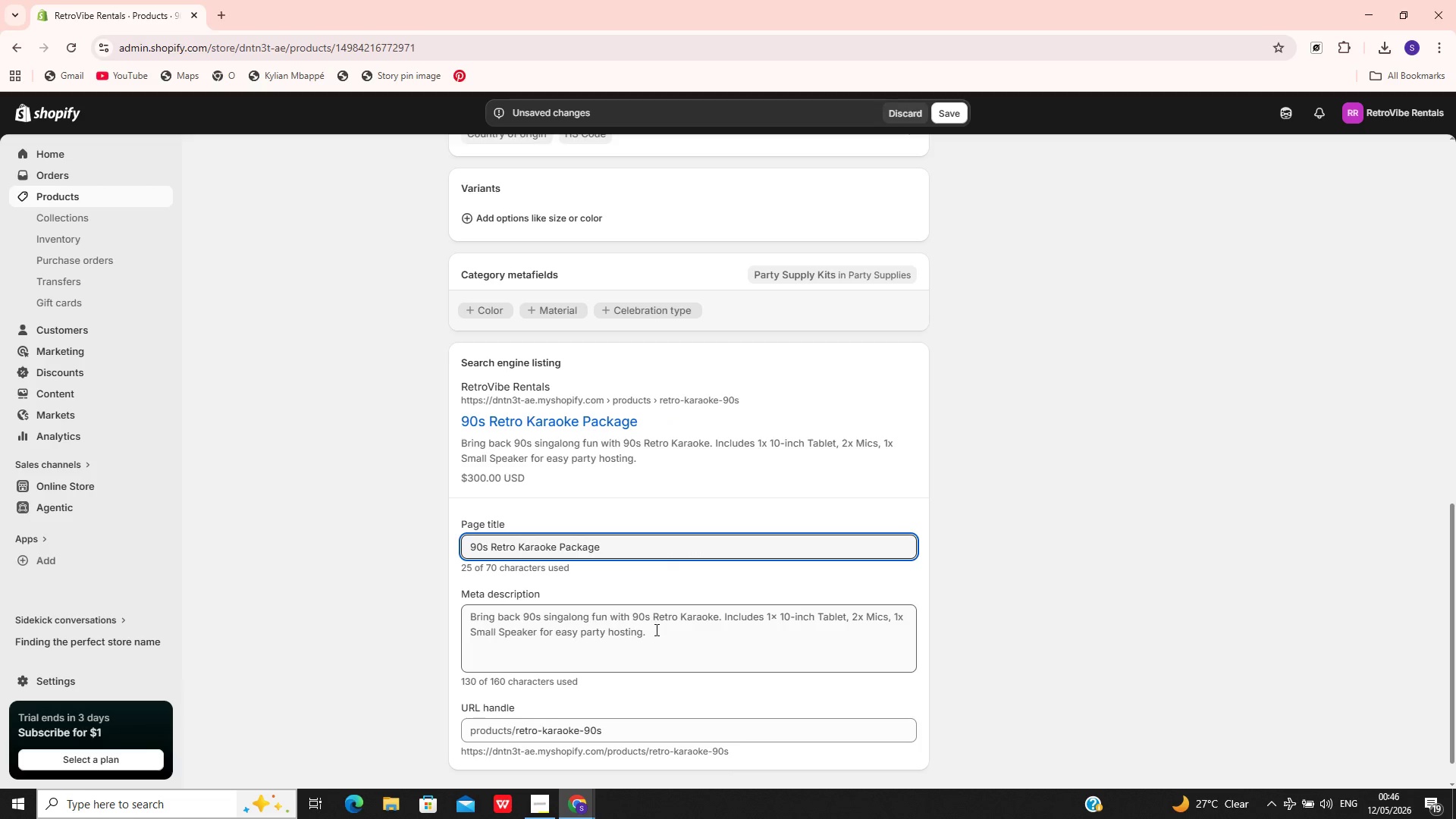 
left_click([655, 629])
 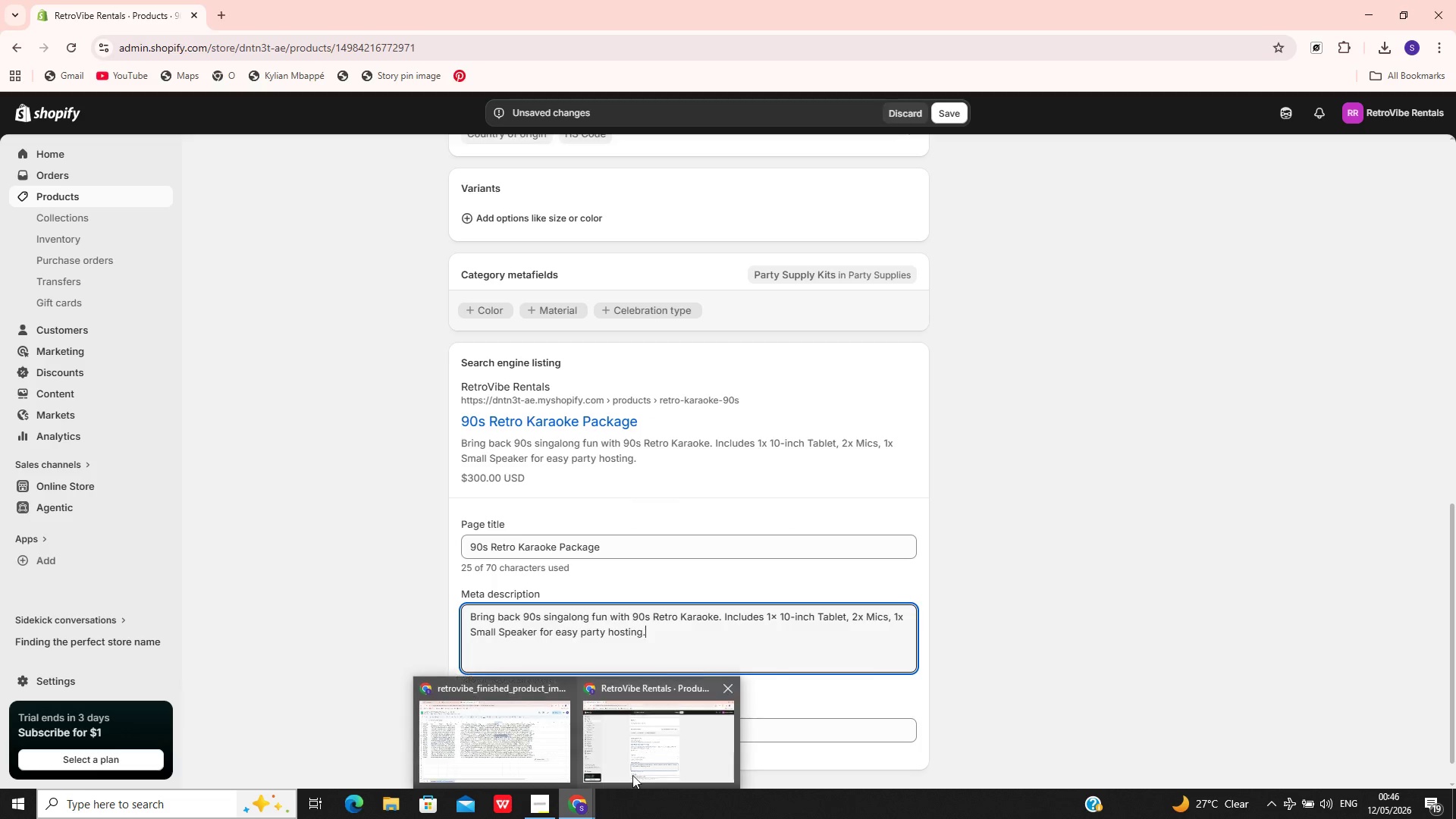 
left_click([649, 754])
 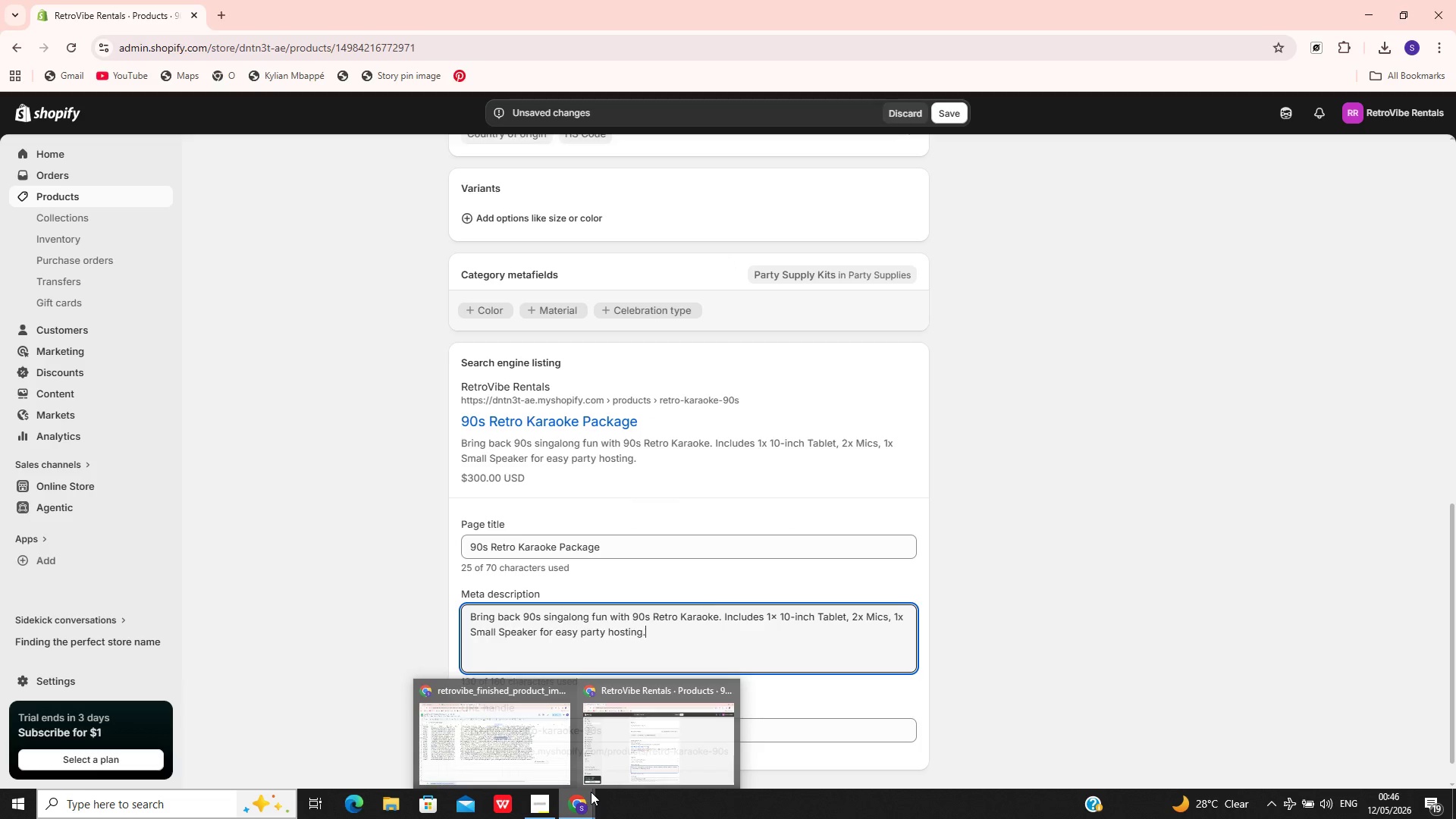 
left_click([551, 744])
 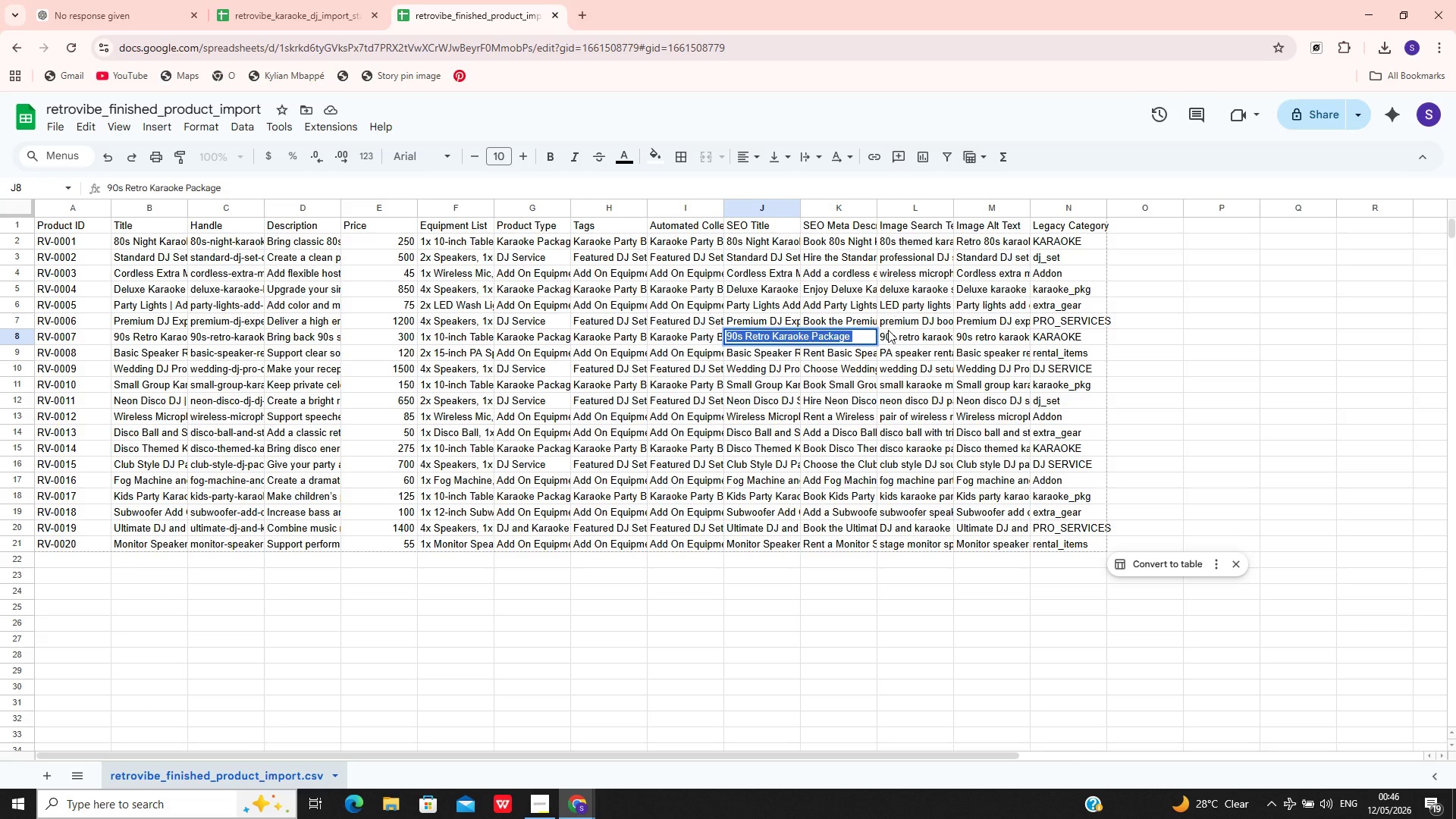 
left_click([896, 341])
 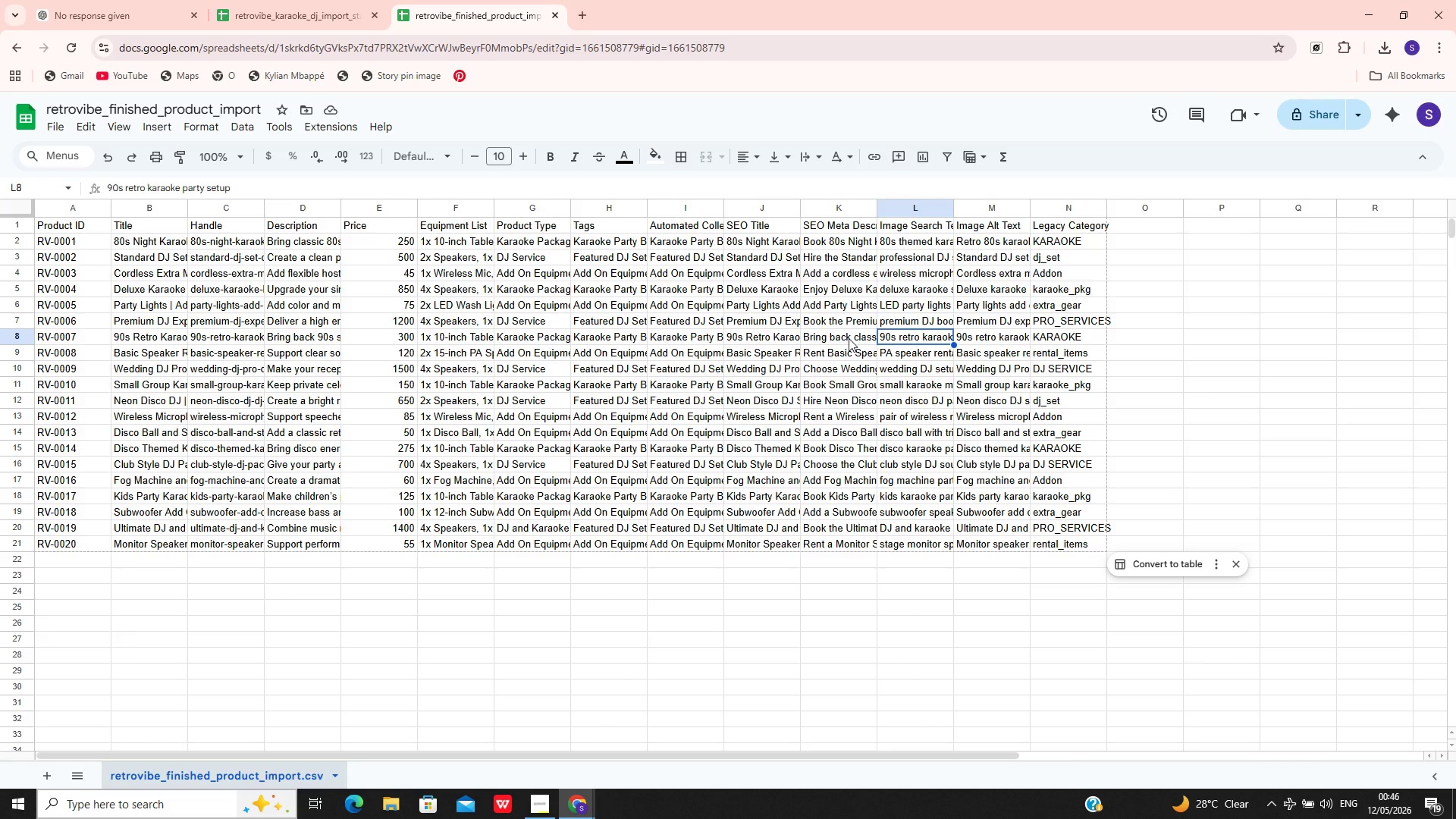 
double_click([848, 338])
 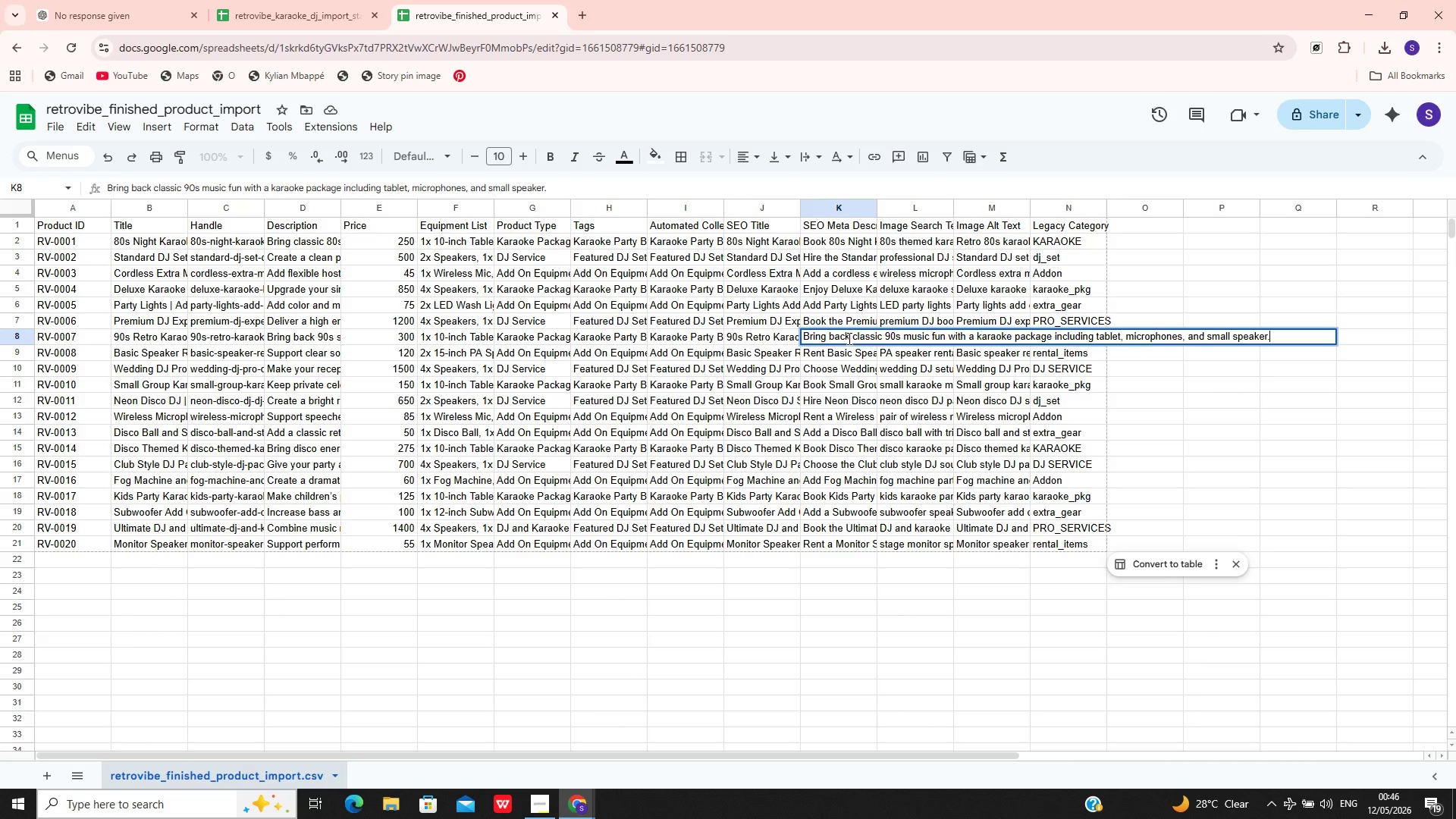 
key(Control+A)
 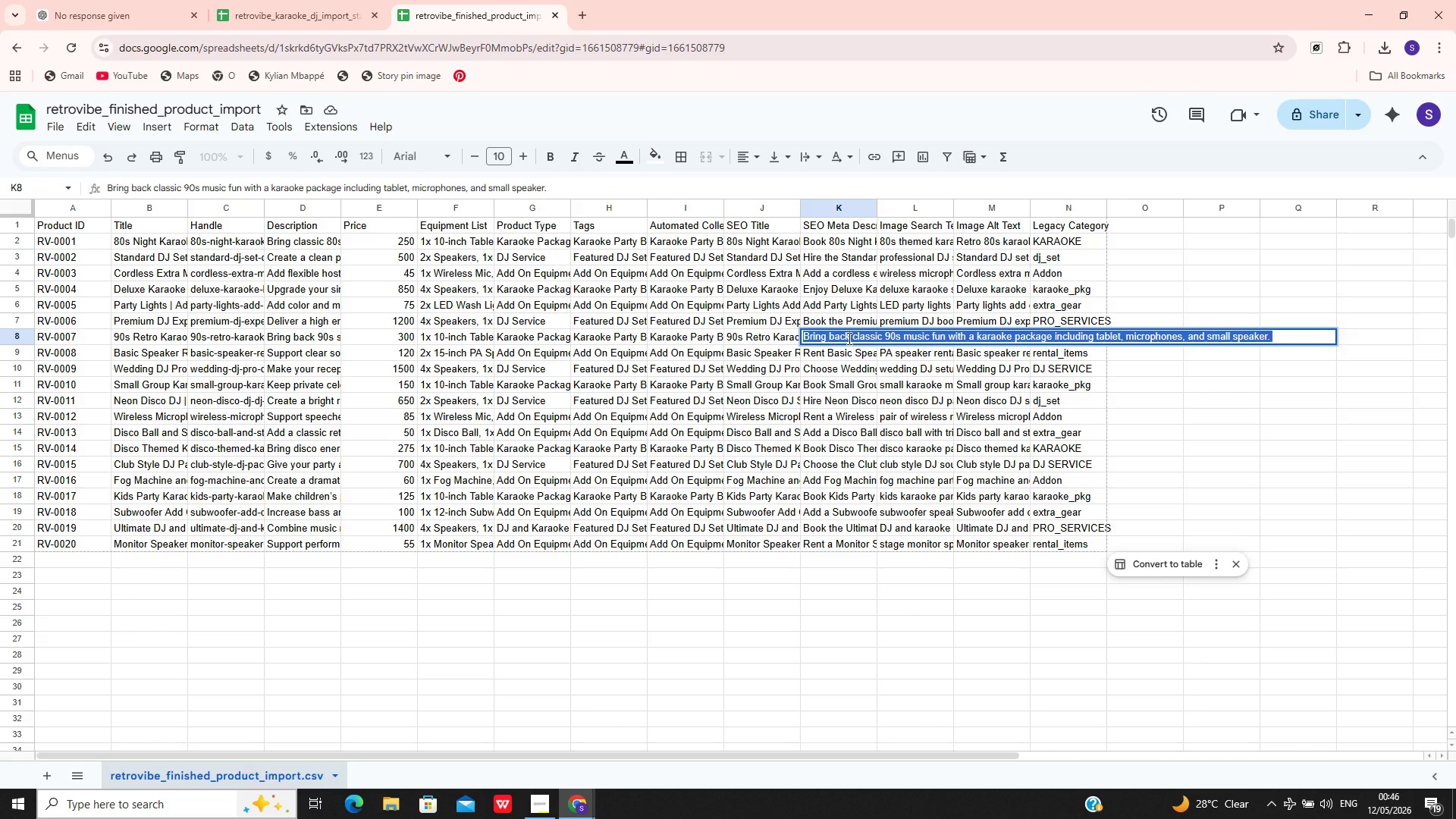 
key(Control+C)
 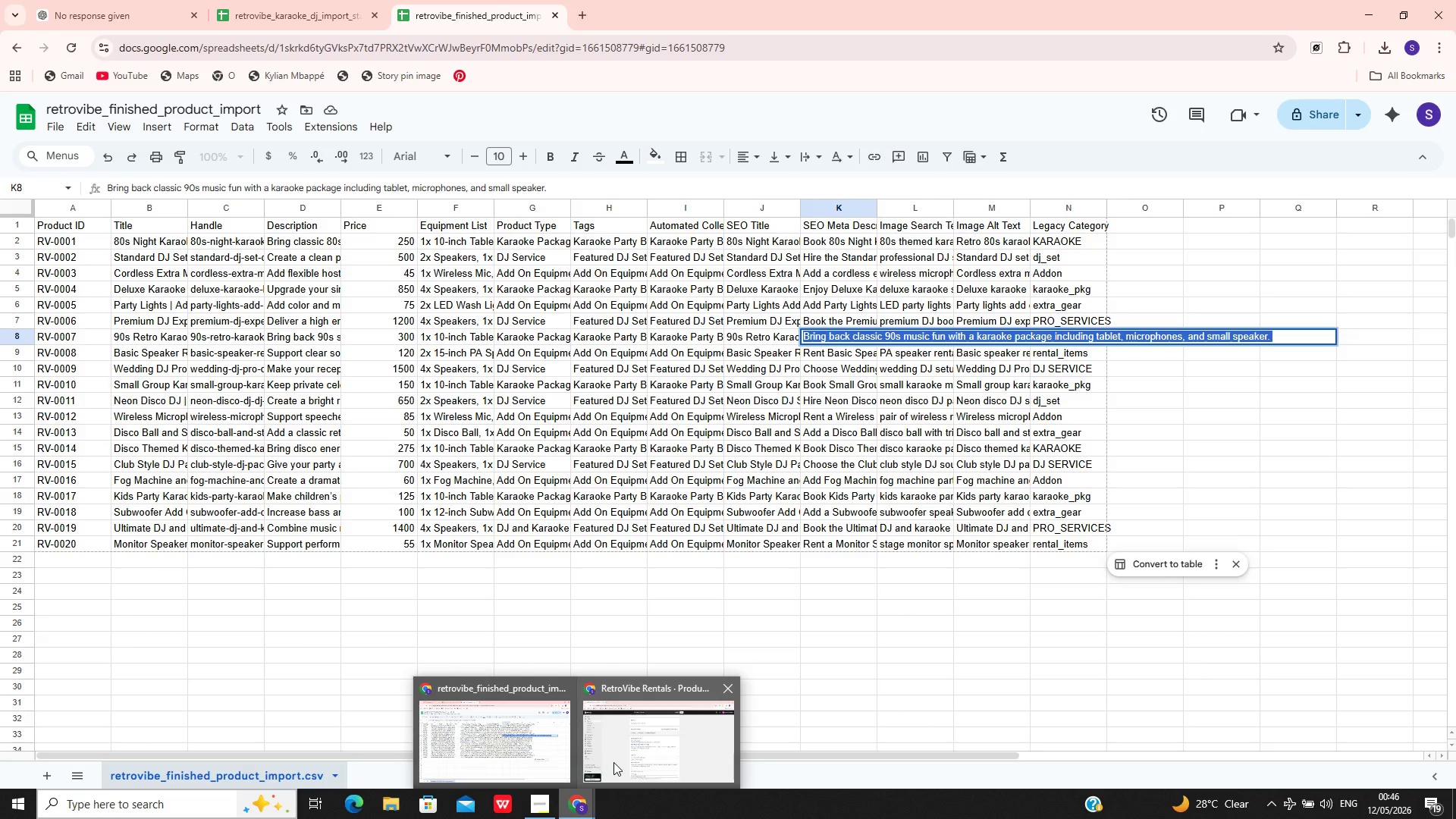 
left_click([627, 748])
 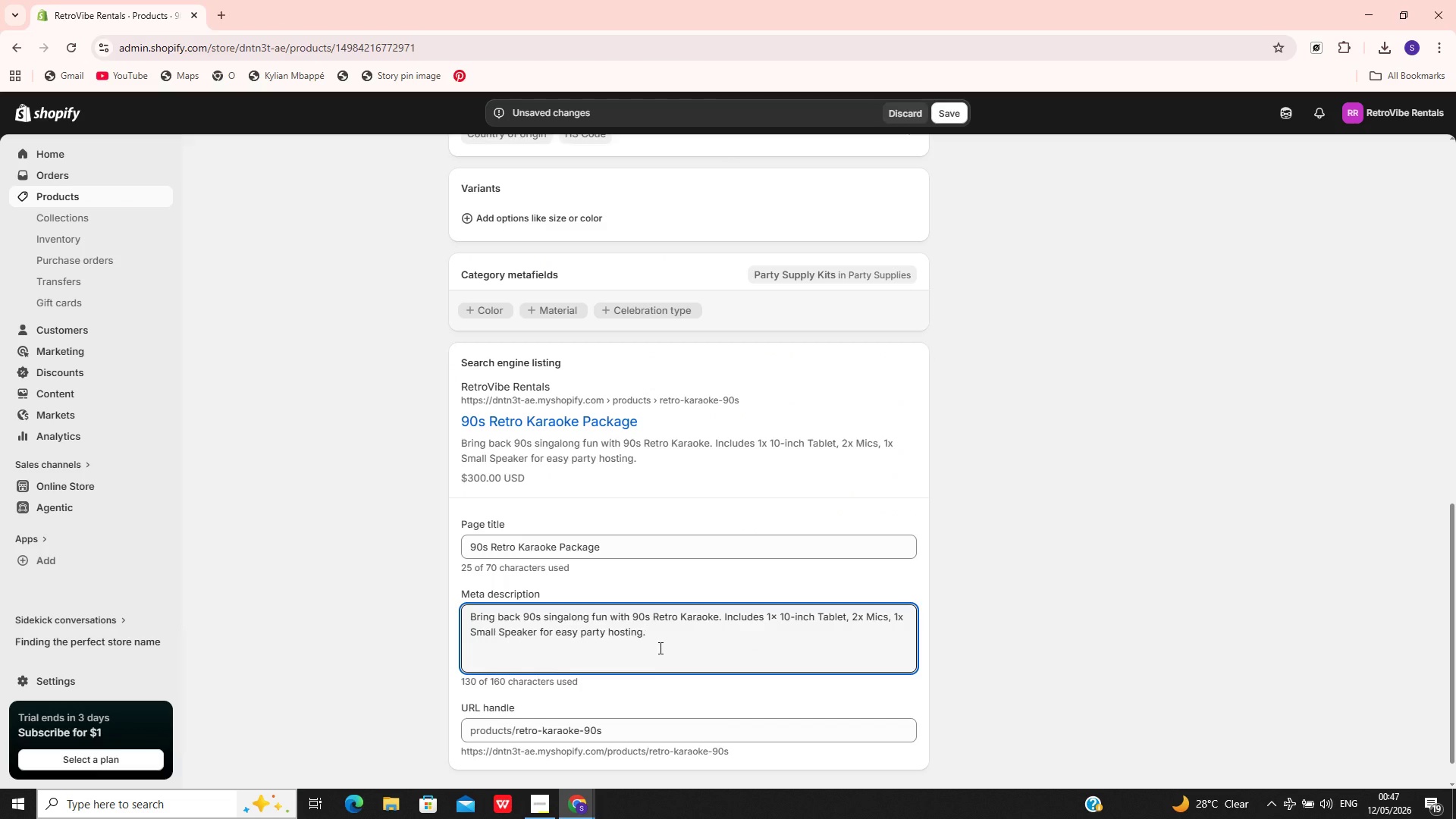 
key(Control+A)
 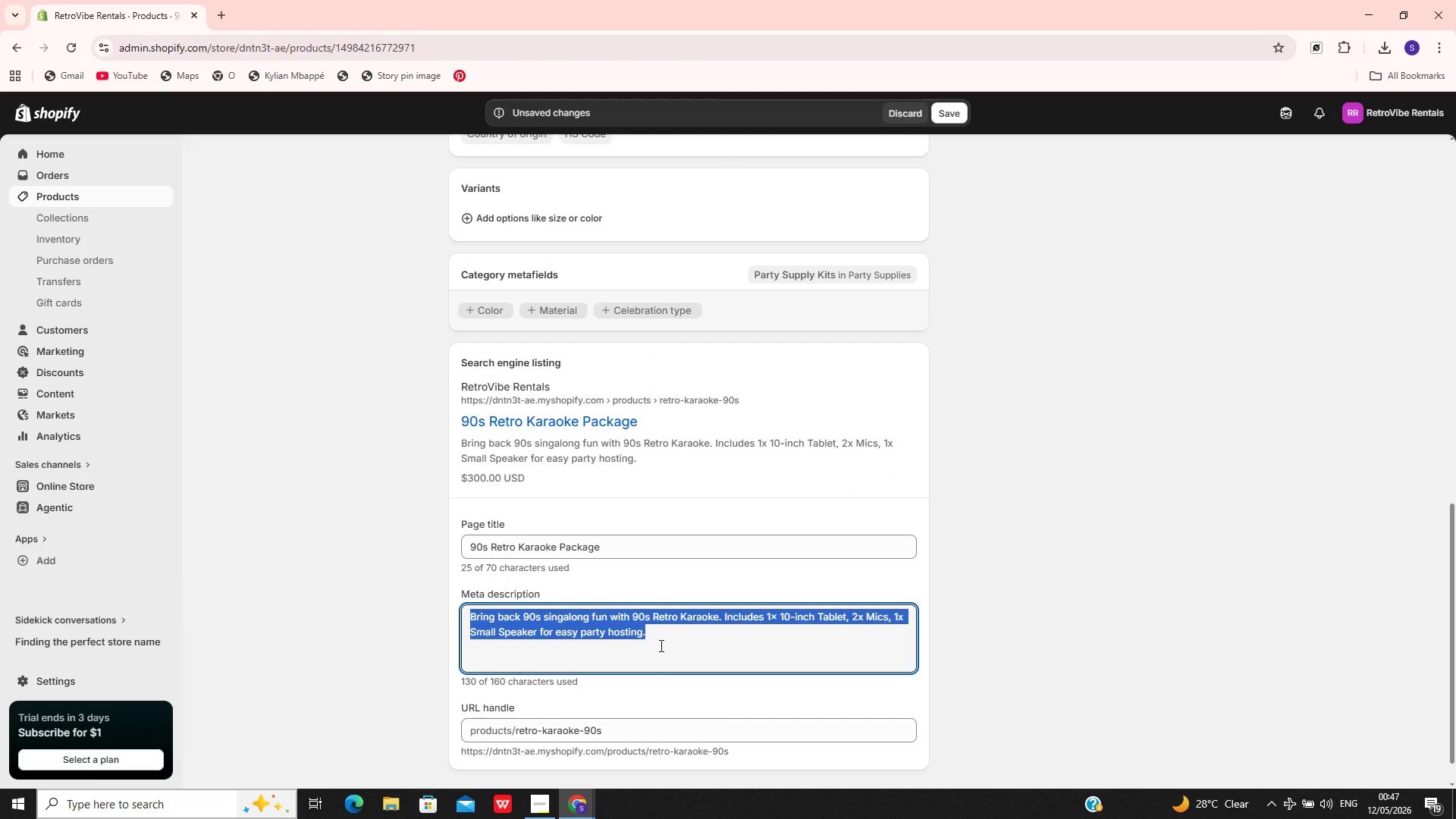 
key(Control+V)
 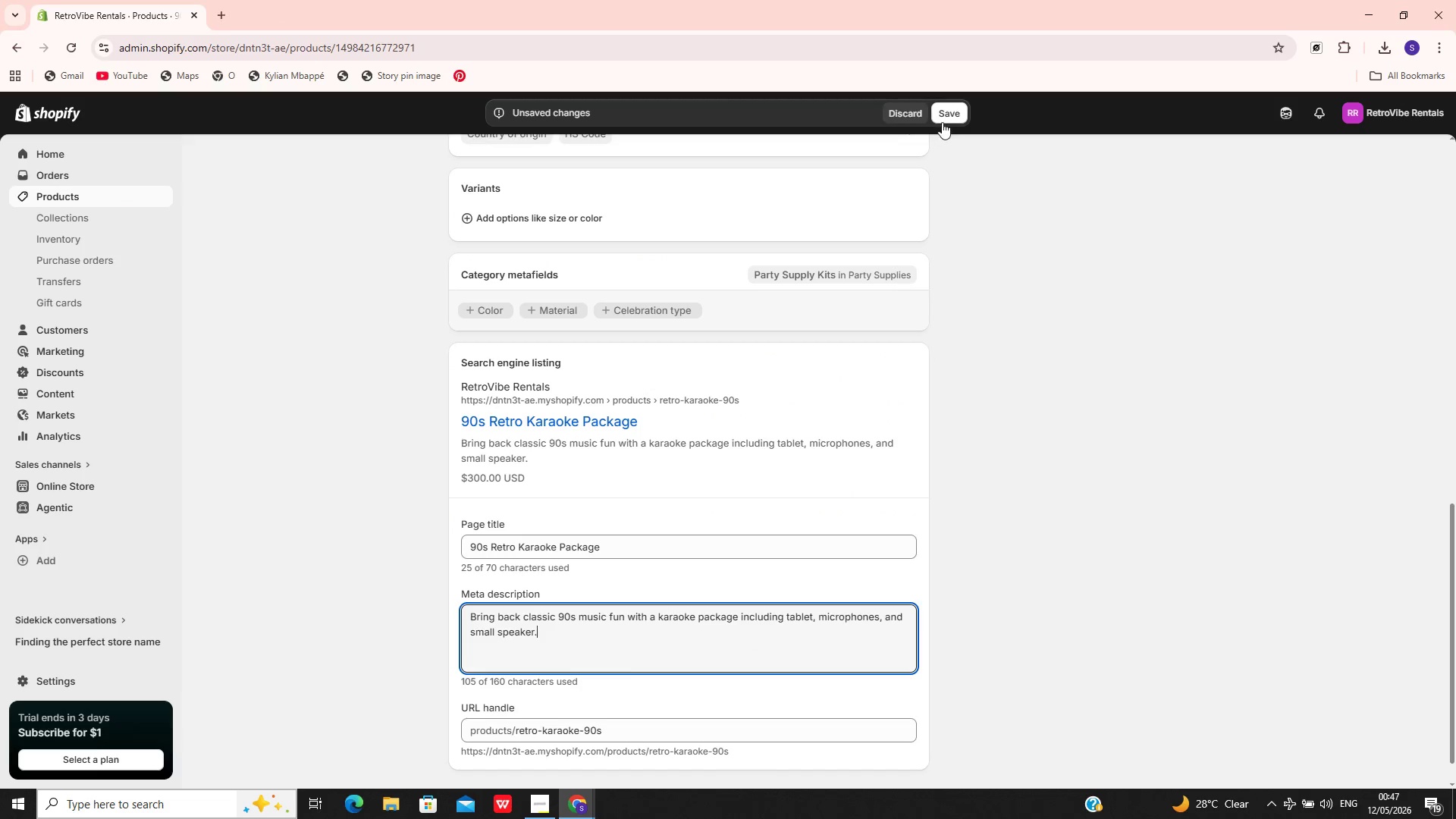 
left_click([942, 122])
 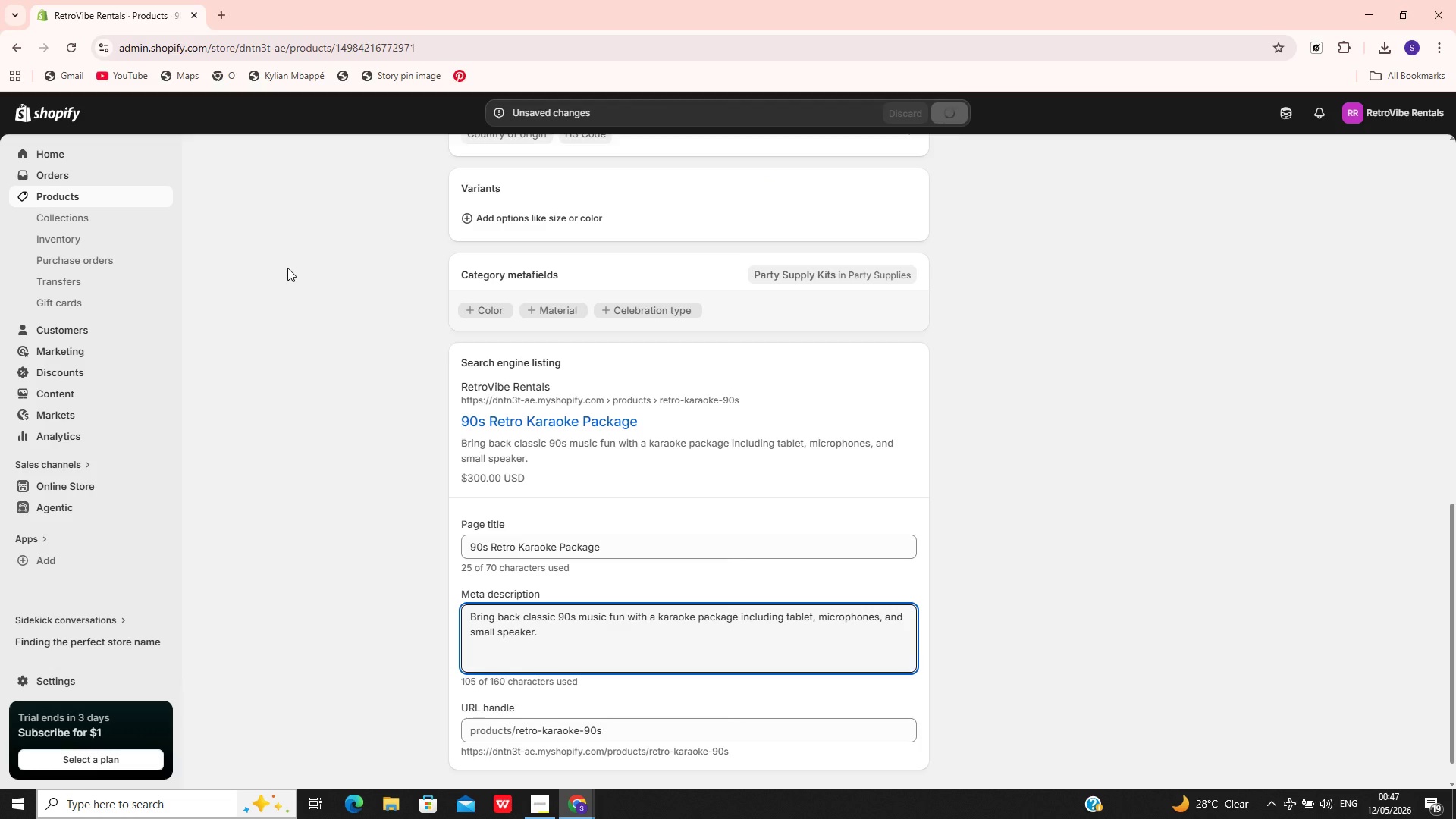 
wait(7.61)
 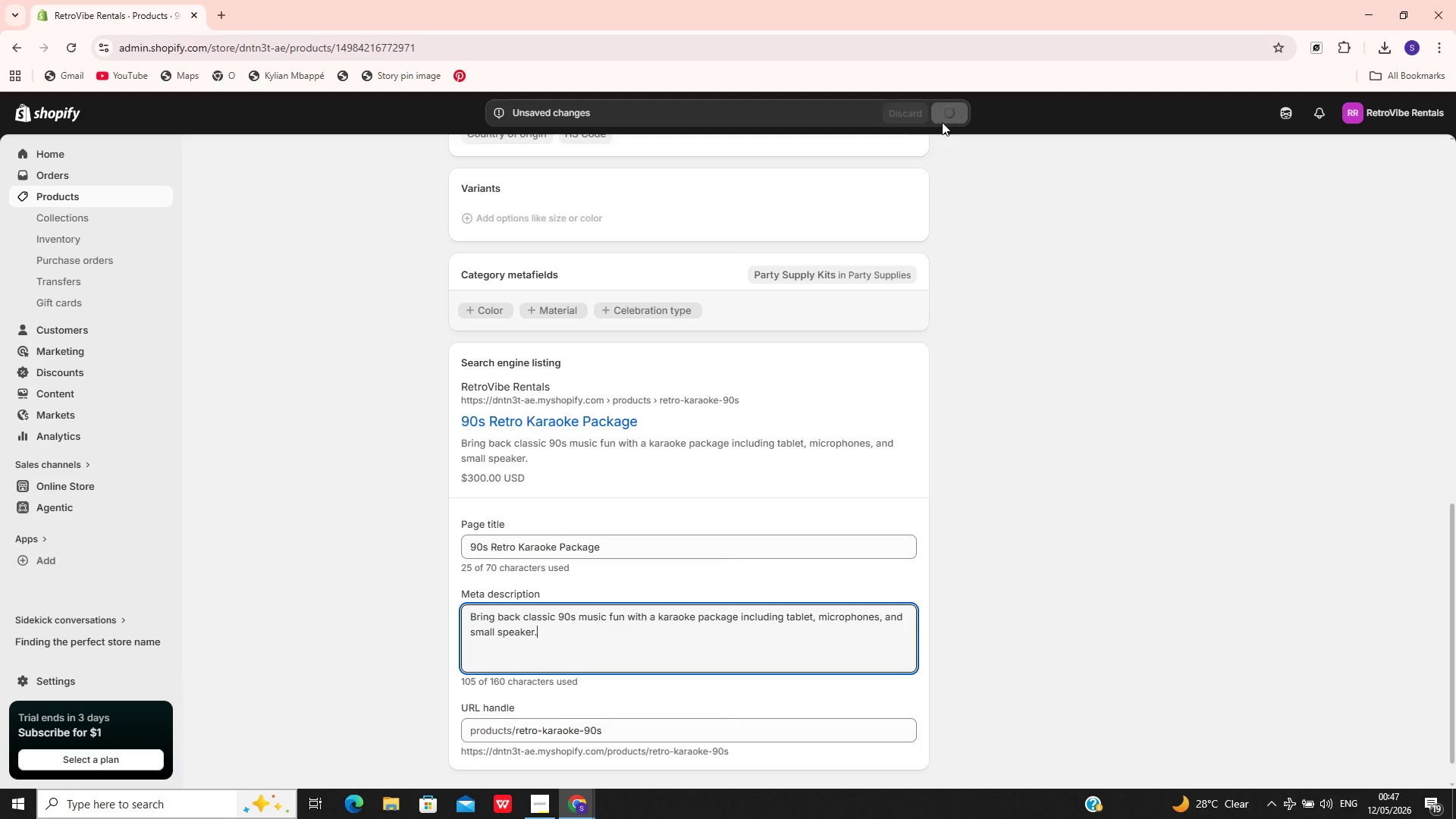 
left_click([139, 189])
 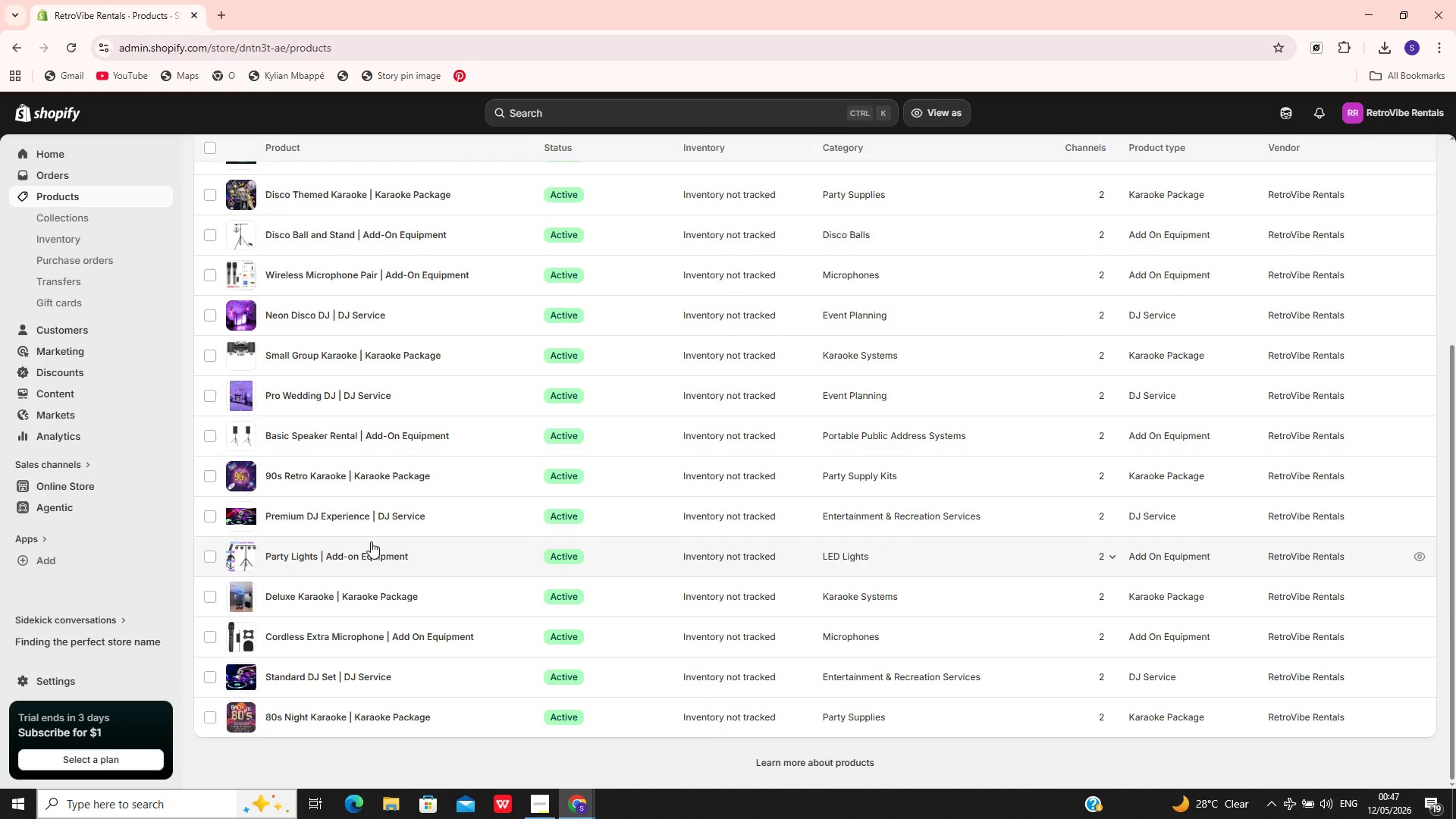 
wait(7.8)
 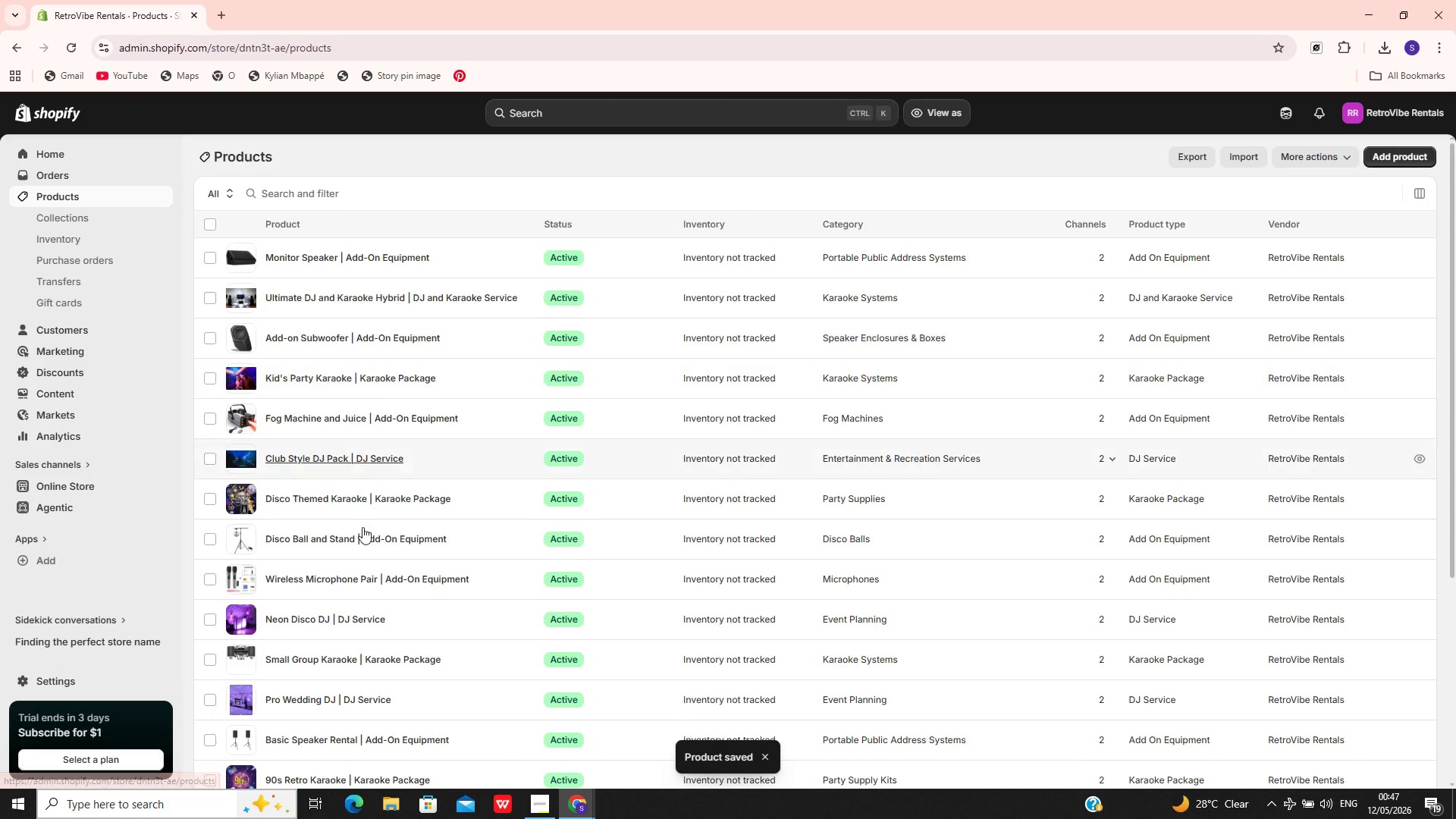 
left_click([476, 523])
 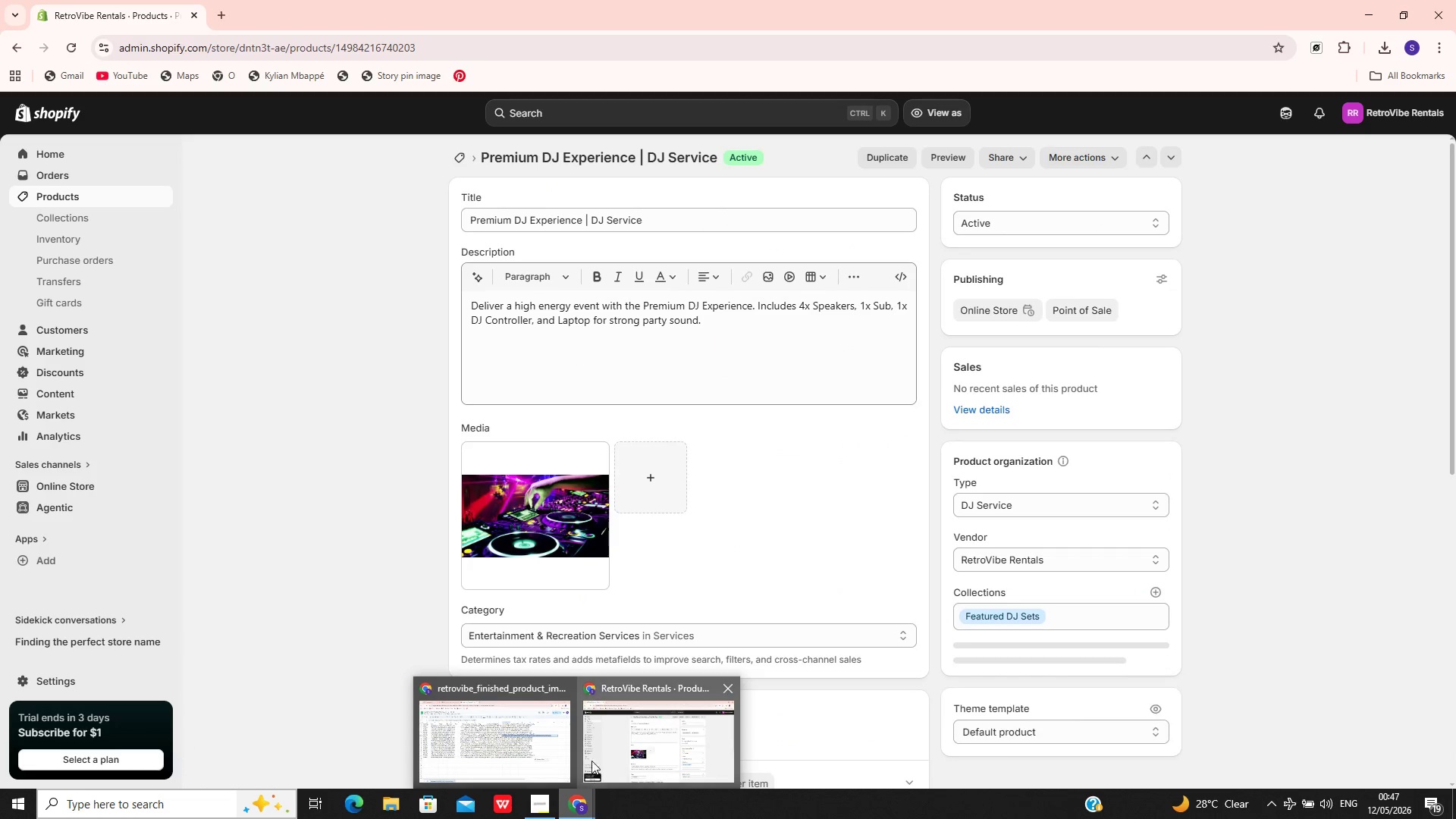 
wait(5.2)
 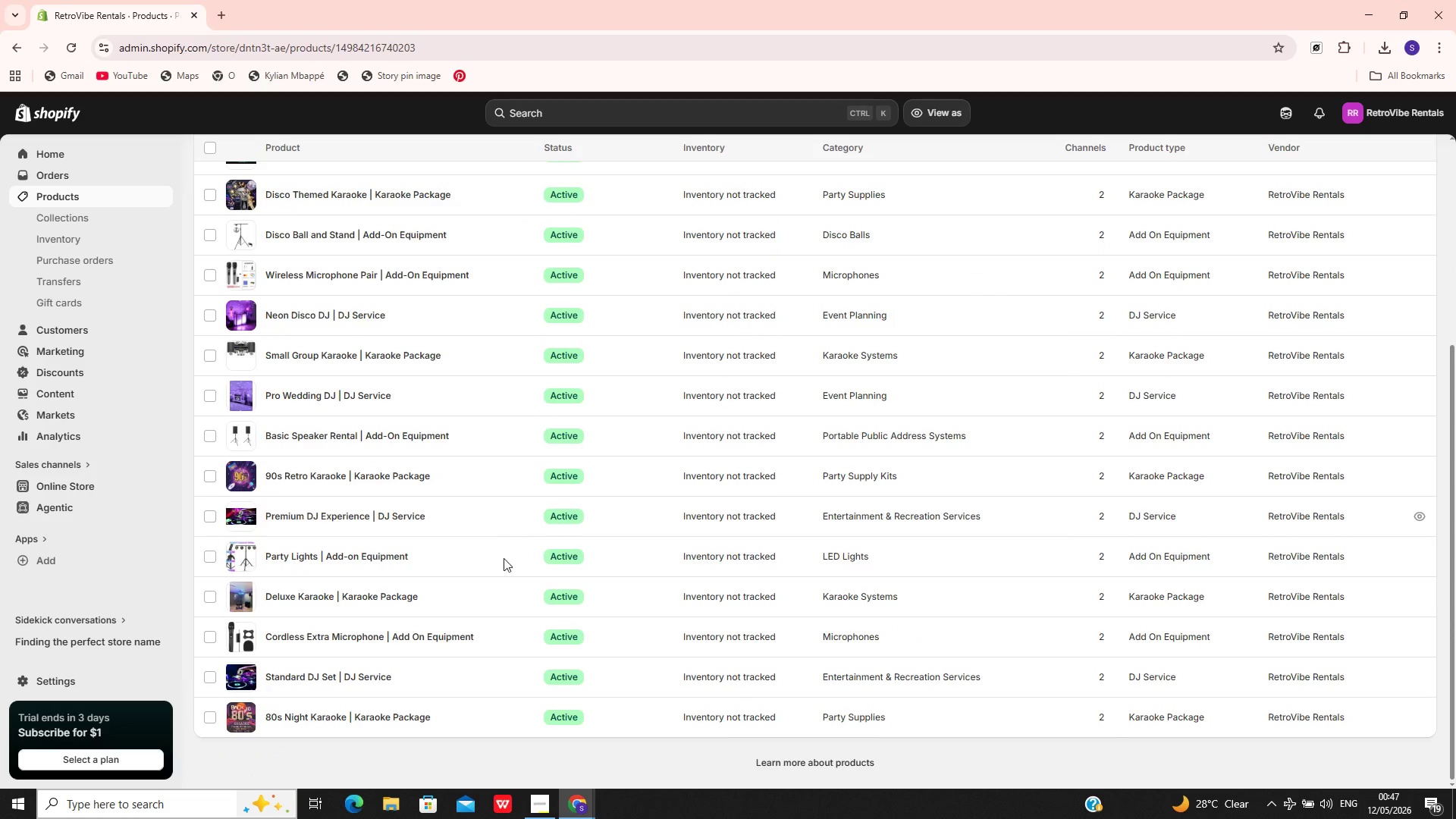 
left_click([553, 735])
 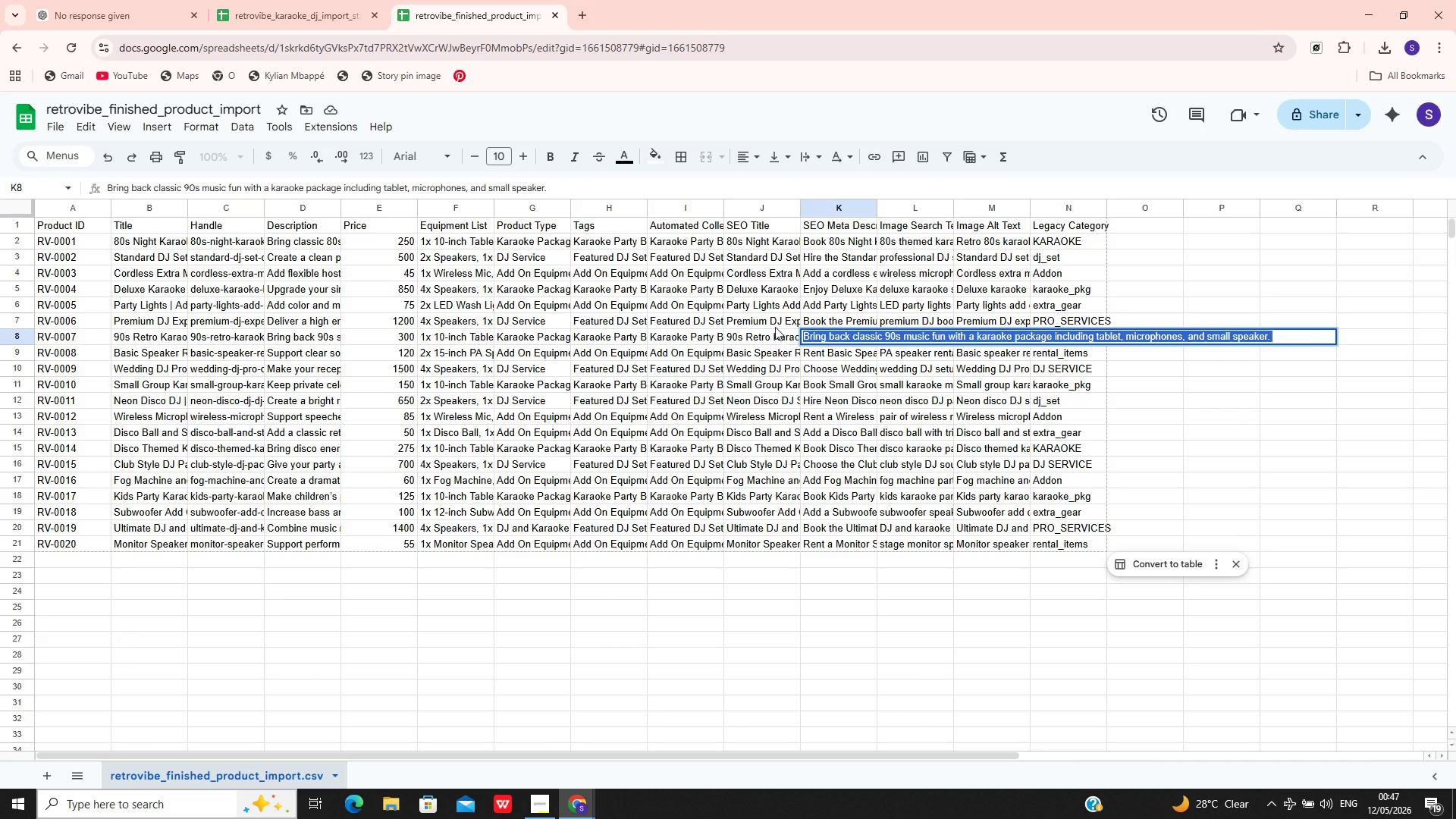 
double_click([765, 321])
 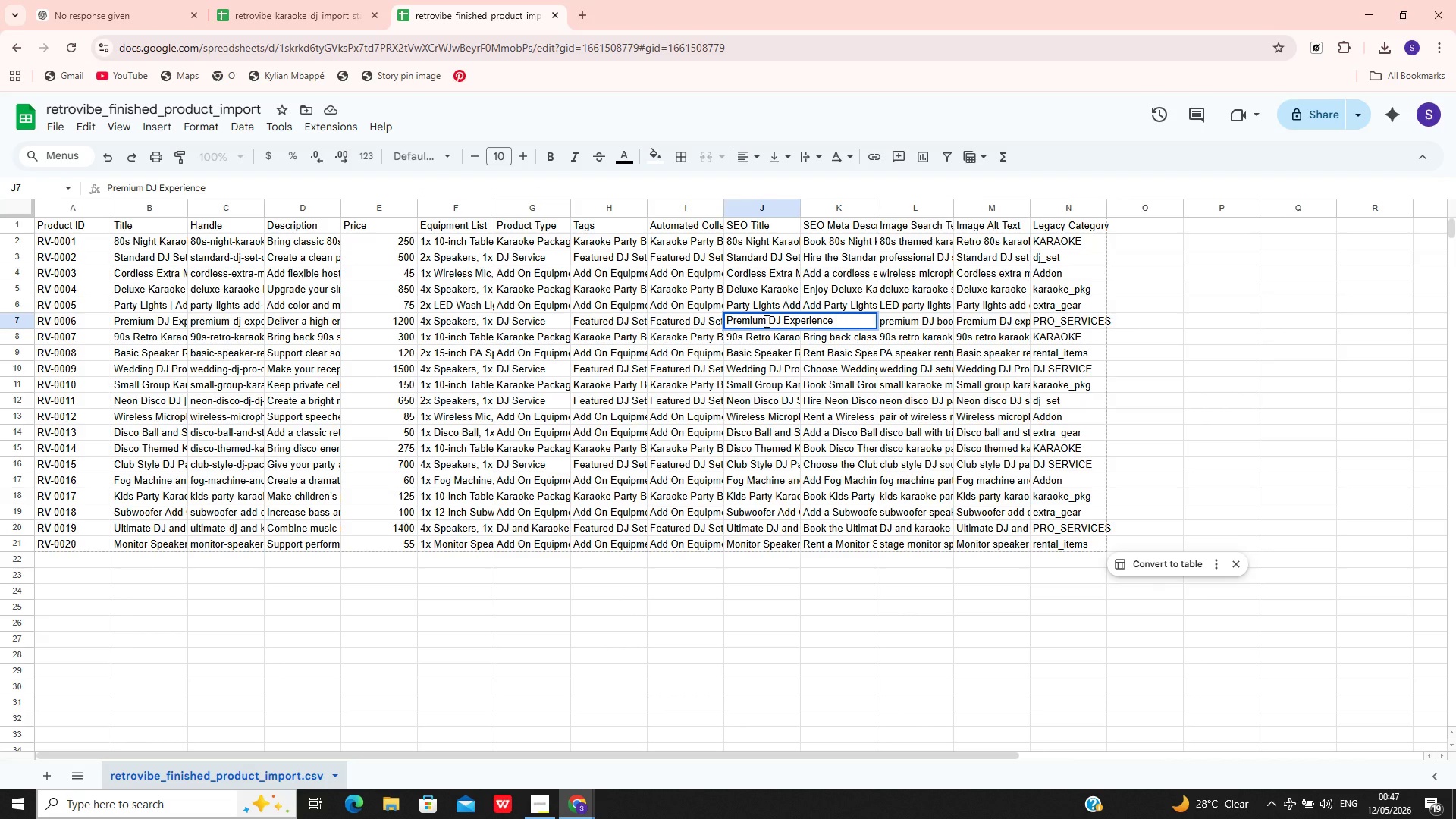 
key(Control+A)
 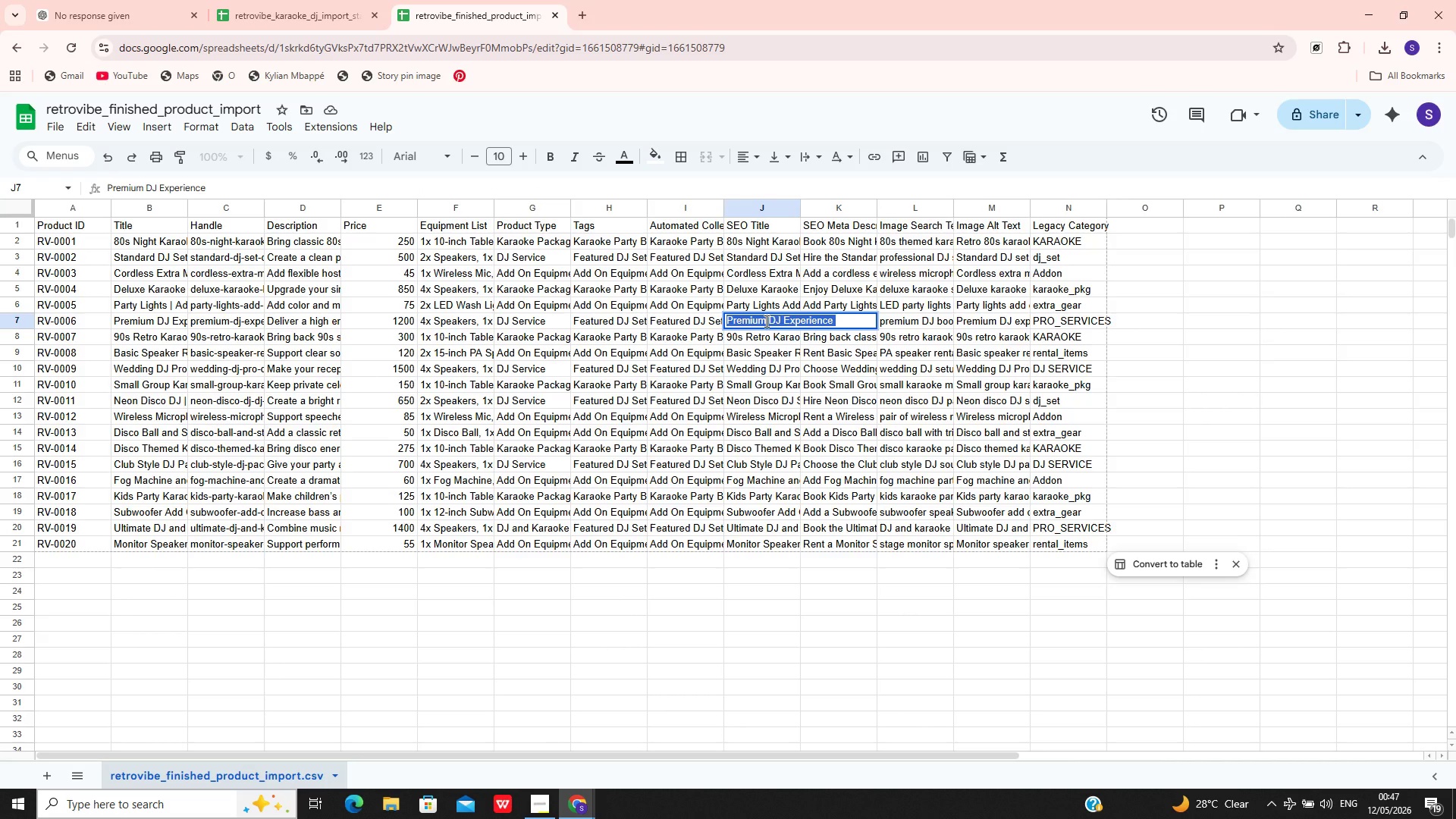 
hold_key(key=C, duration=0.31)
 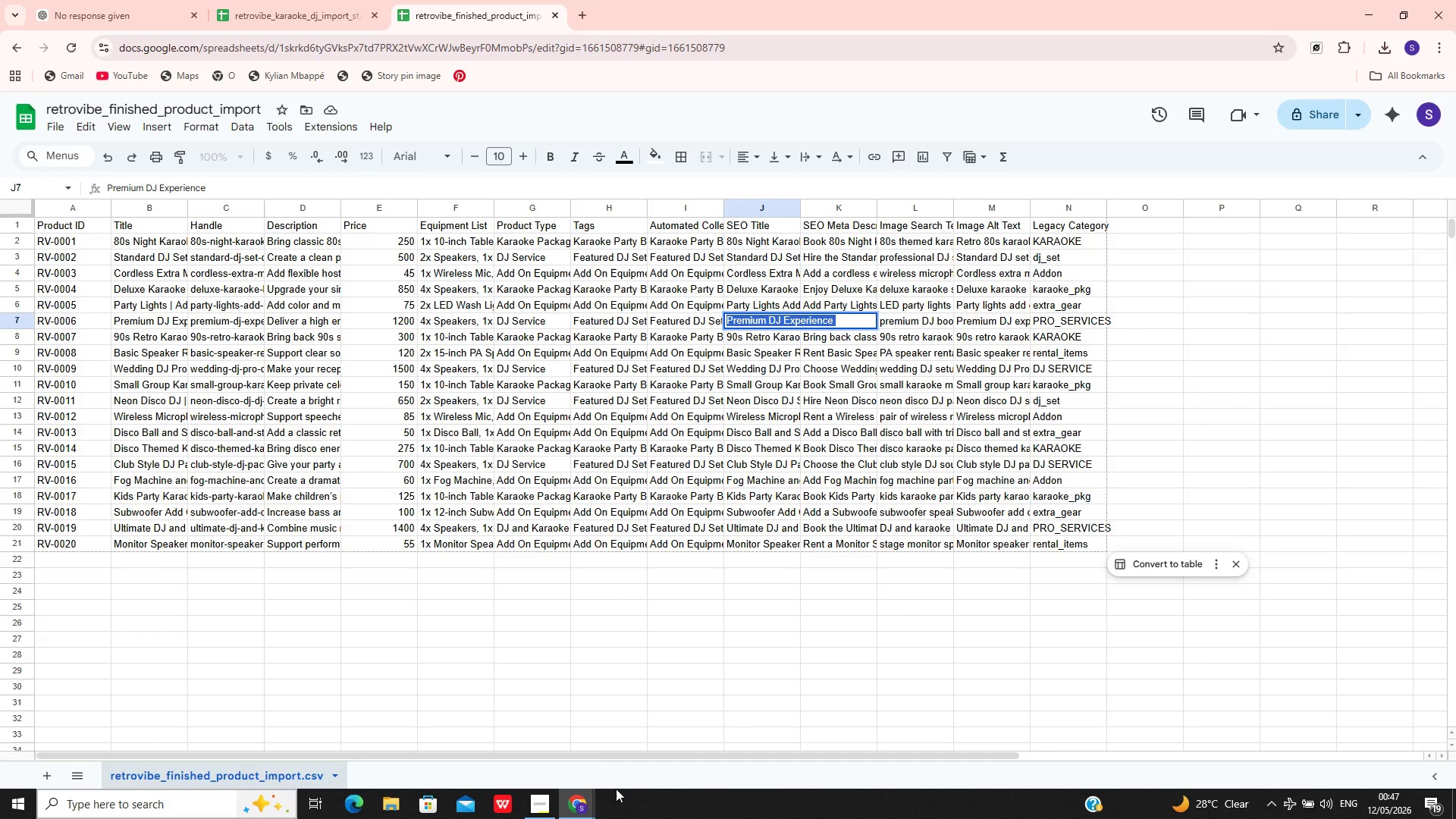 
mouse_move([617, 783])
 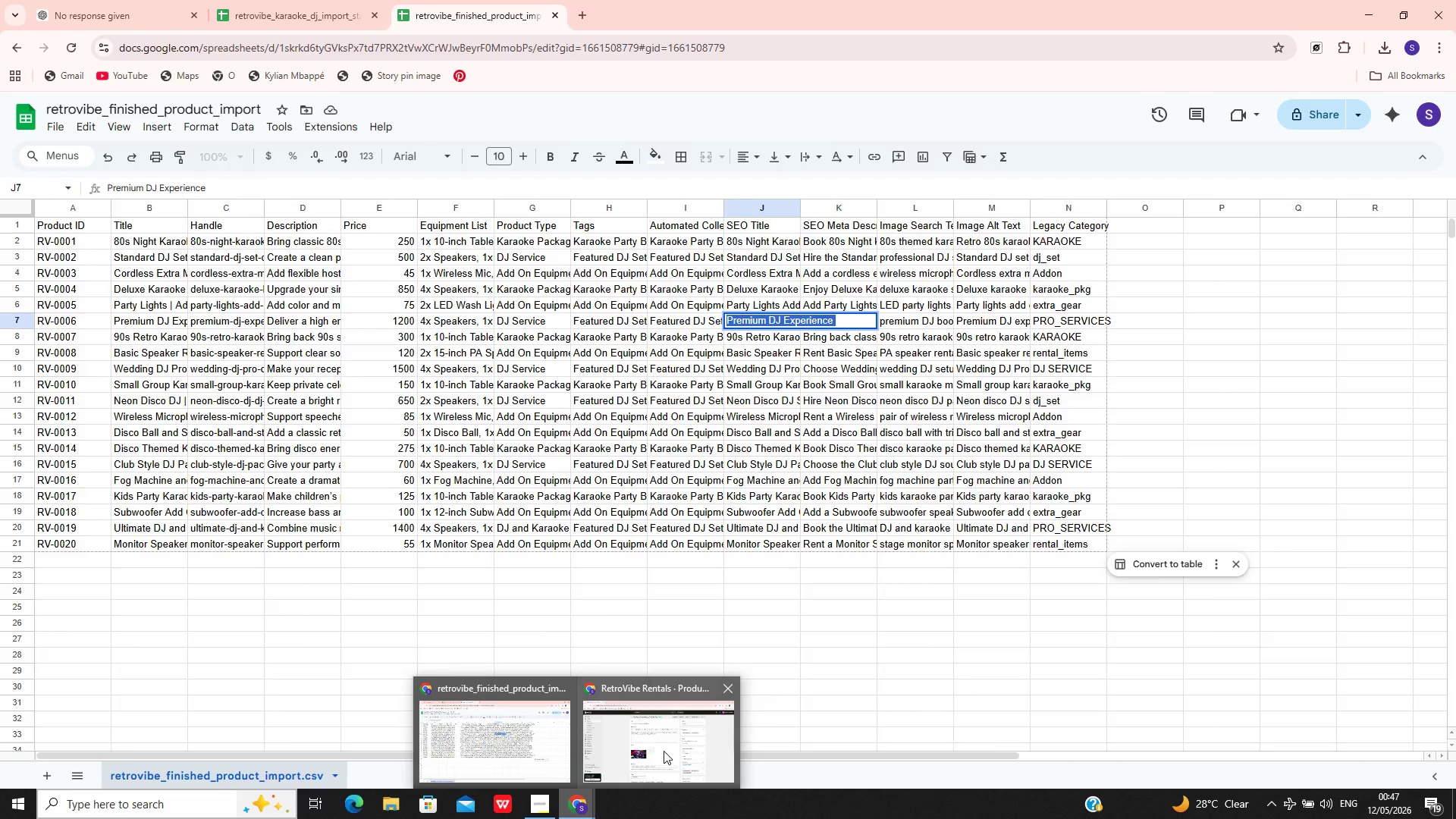 
left_click([664, 751])
 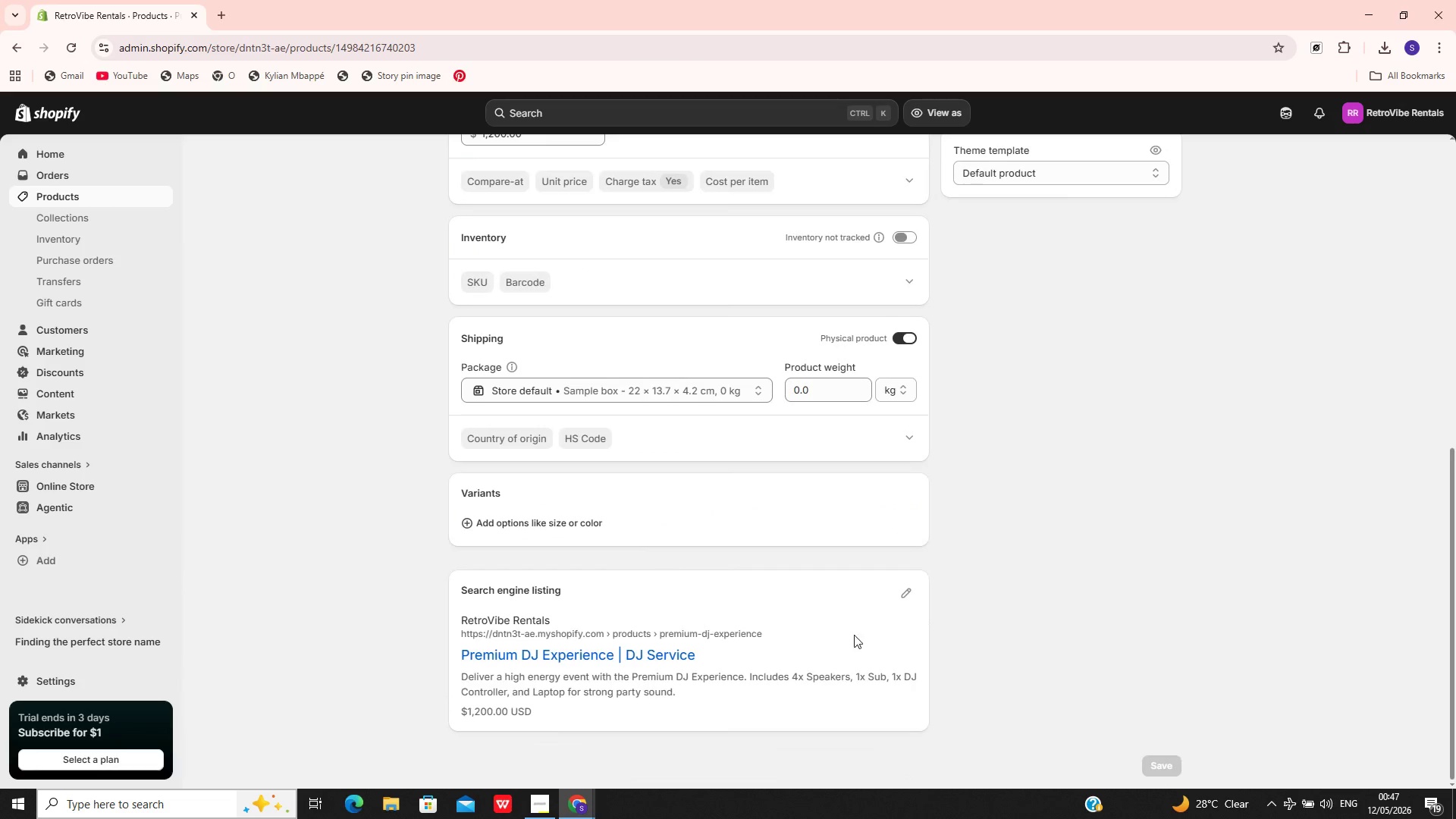 
left_click([914, 595])
 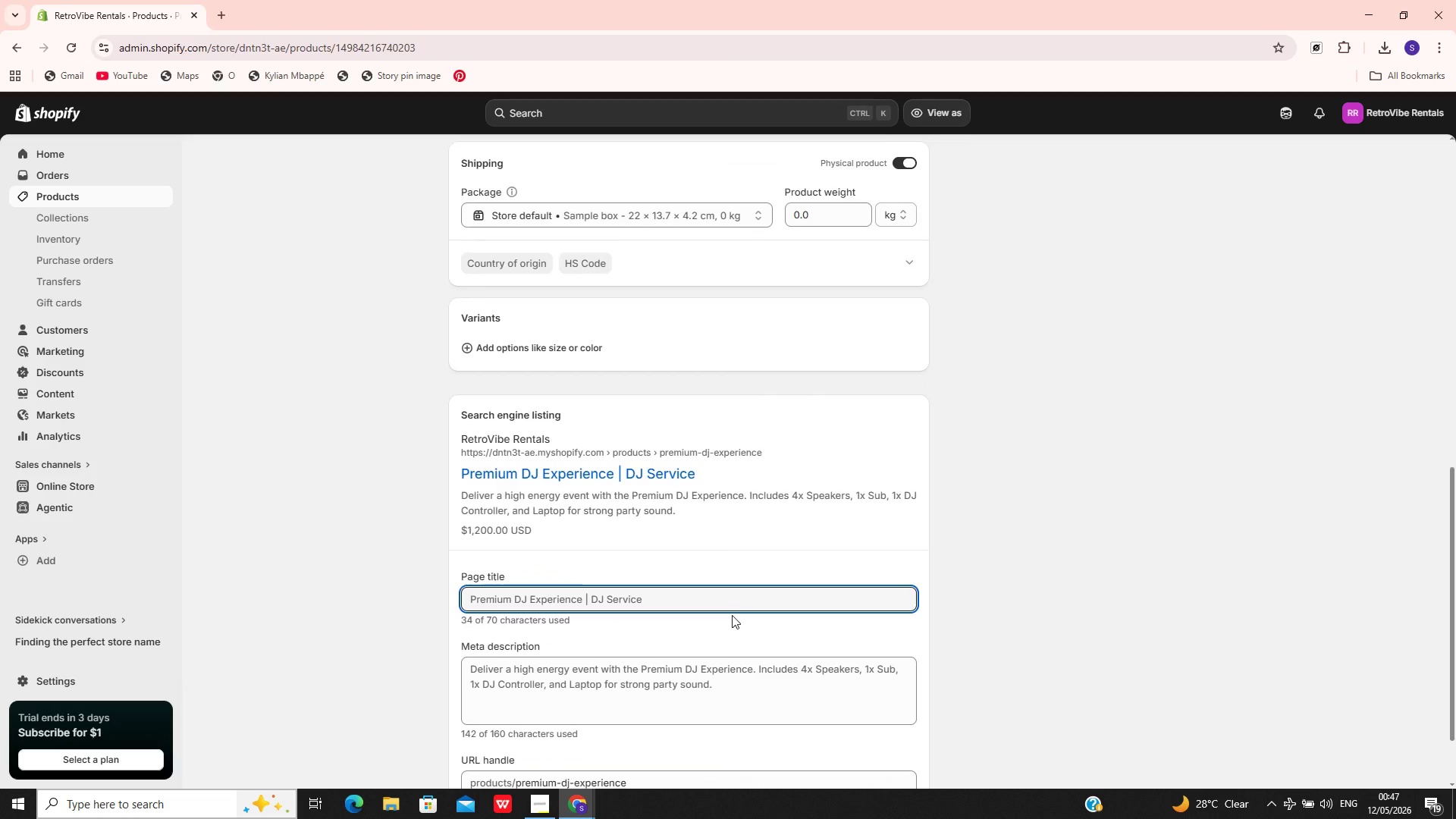 
left_click([741, 607])
 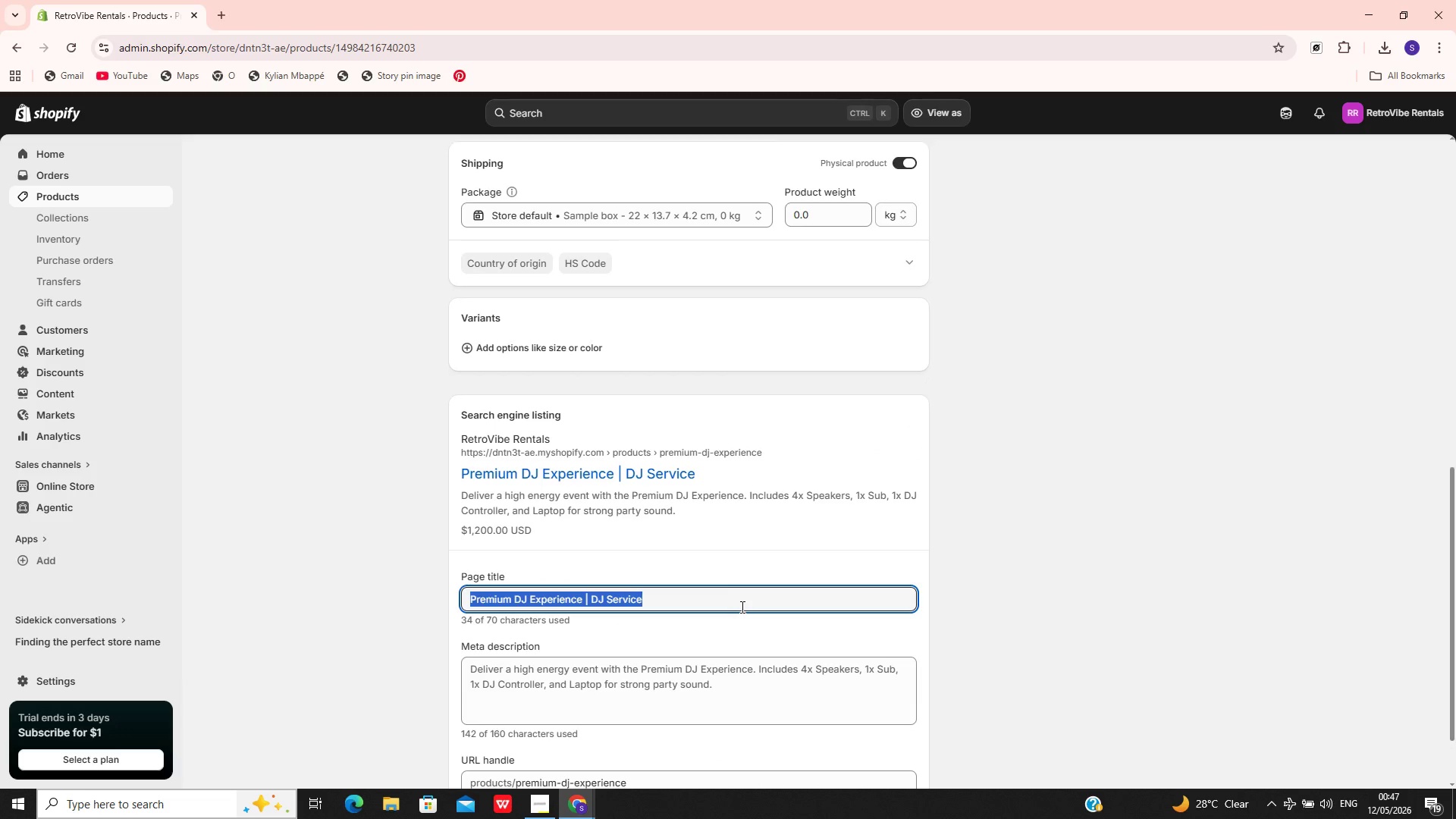 
key(Control+A)
 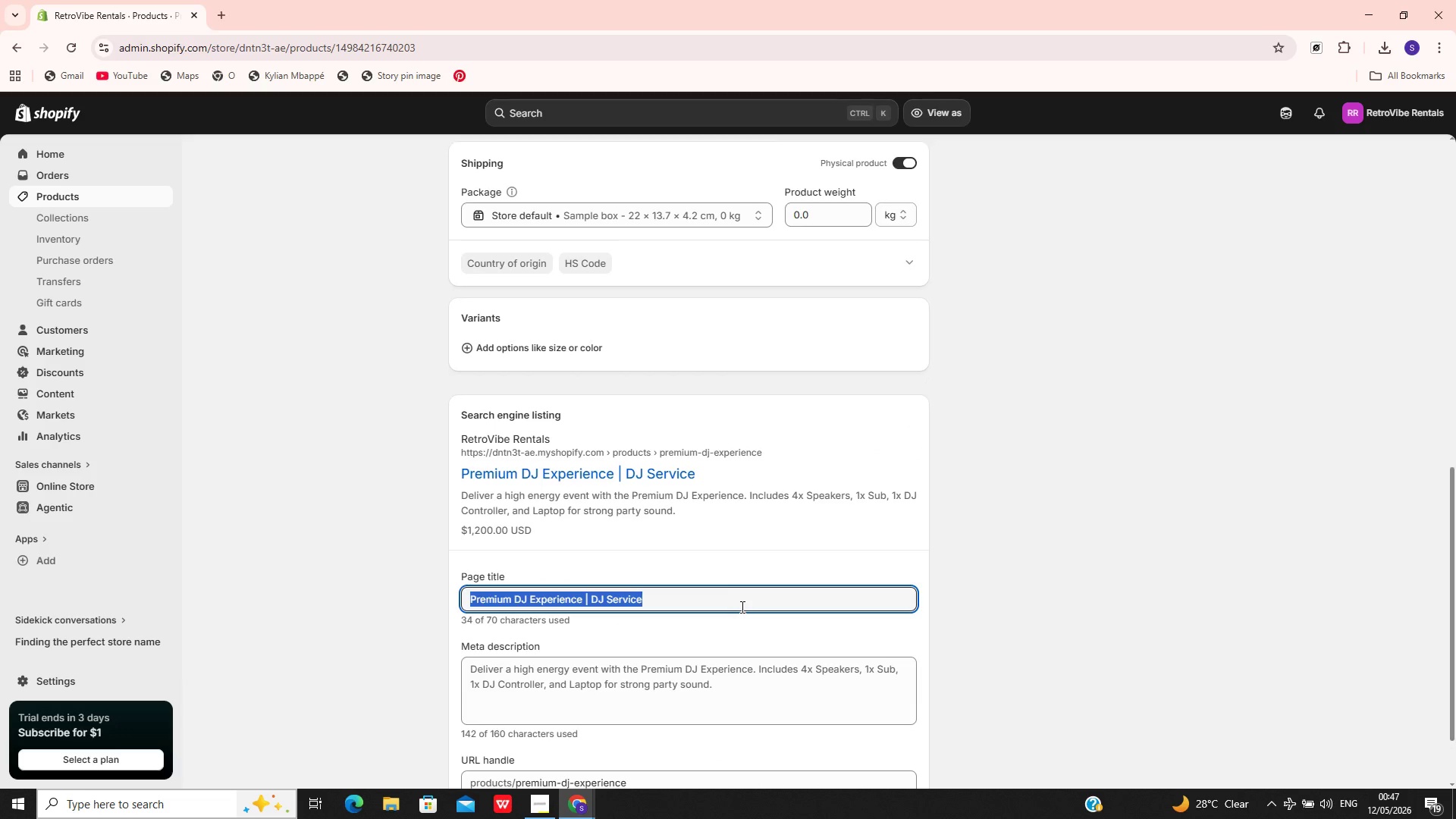 
key(Control+V)
 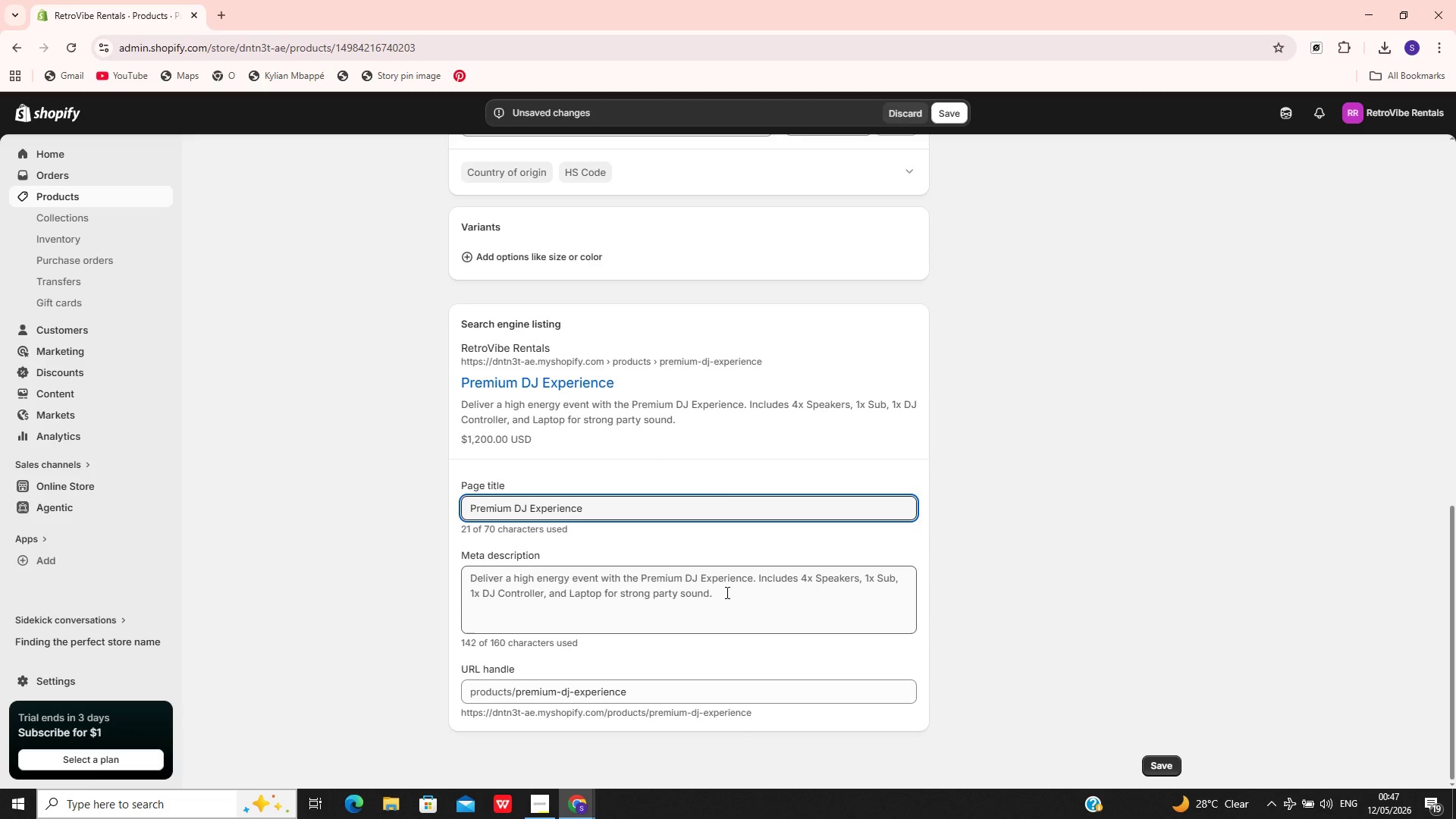 
left_click([726, 592])
 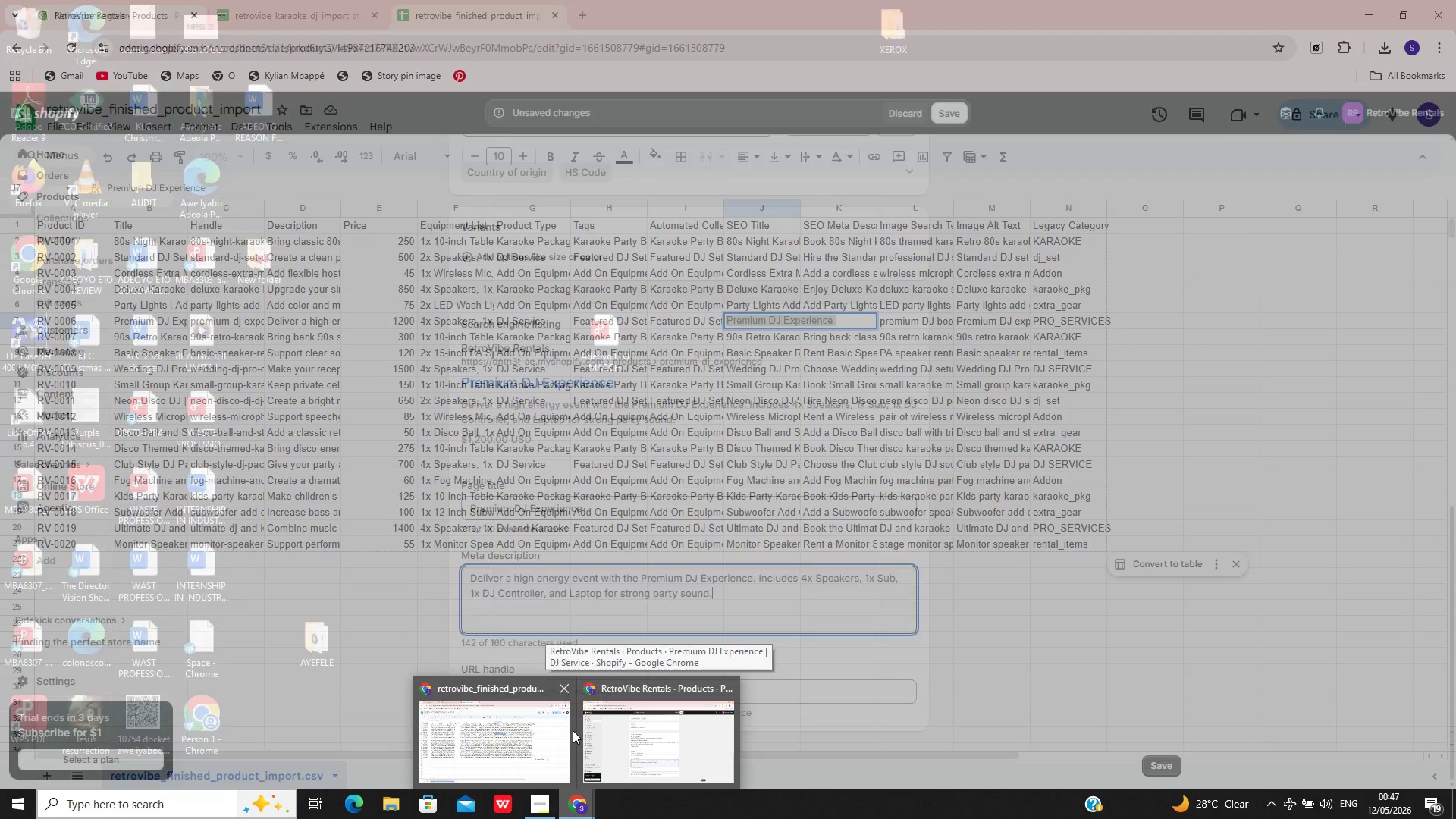 
left_click([549, 720])
 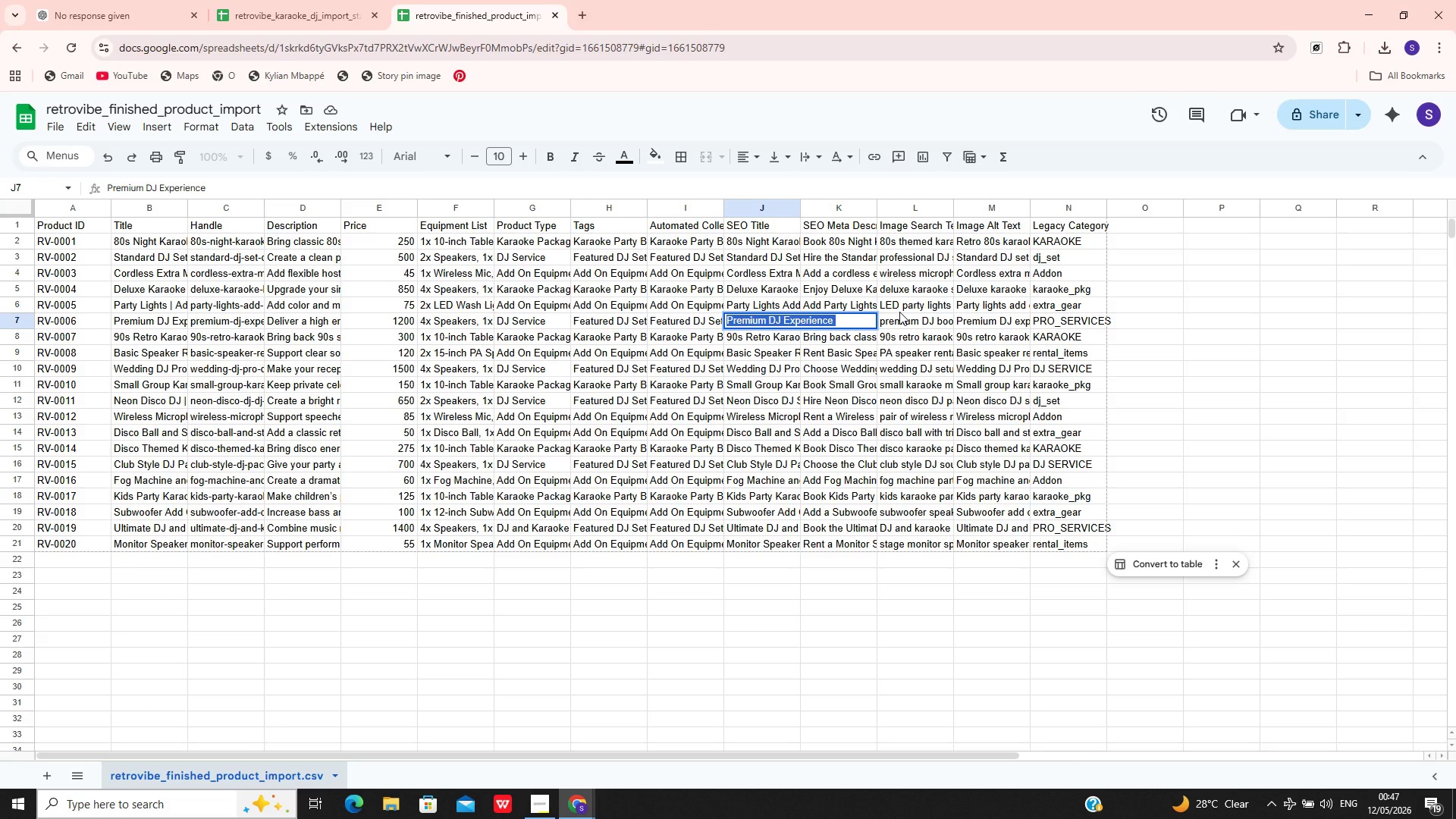 
left_click([901, 317])
 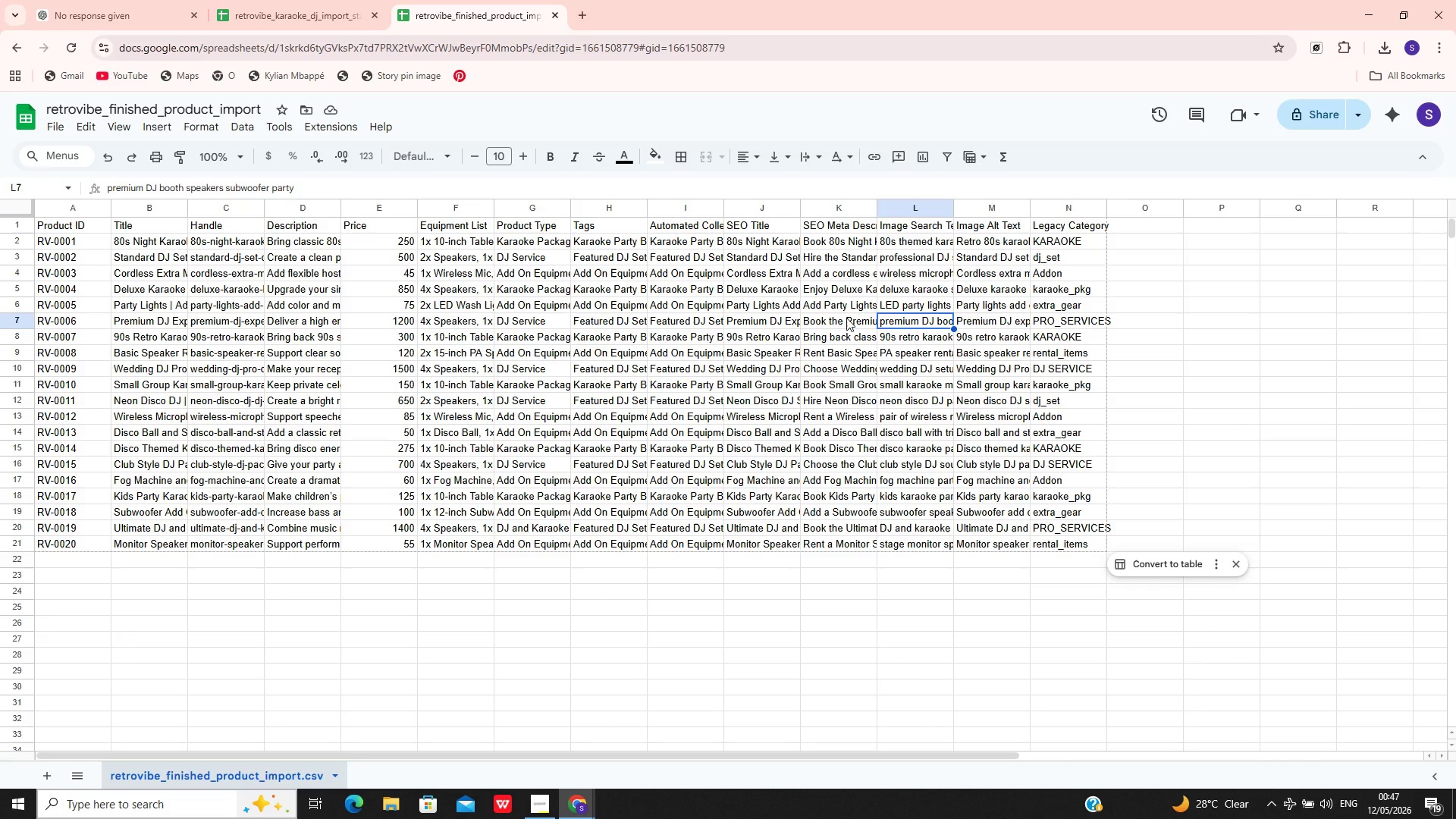 
double_click([846, 318])
 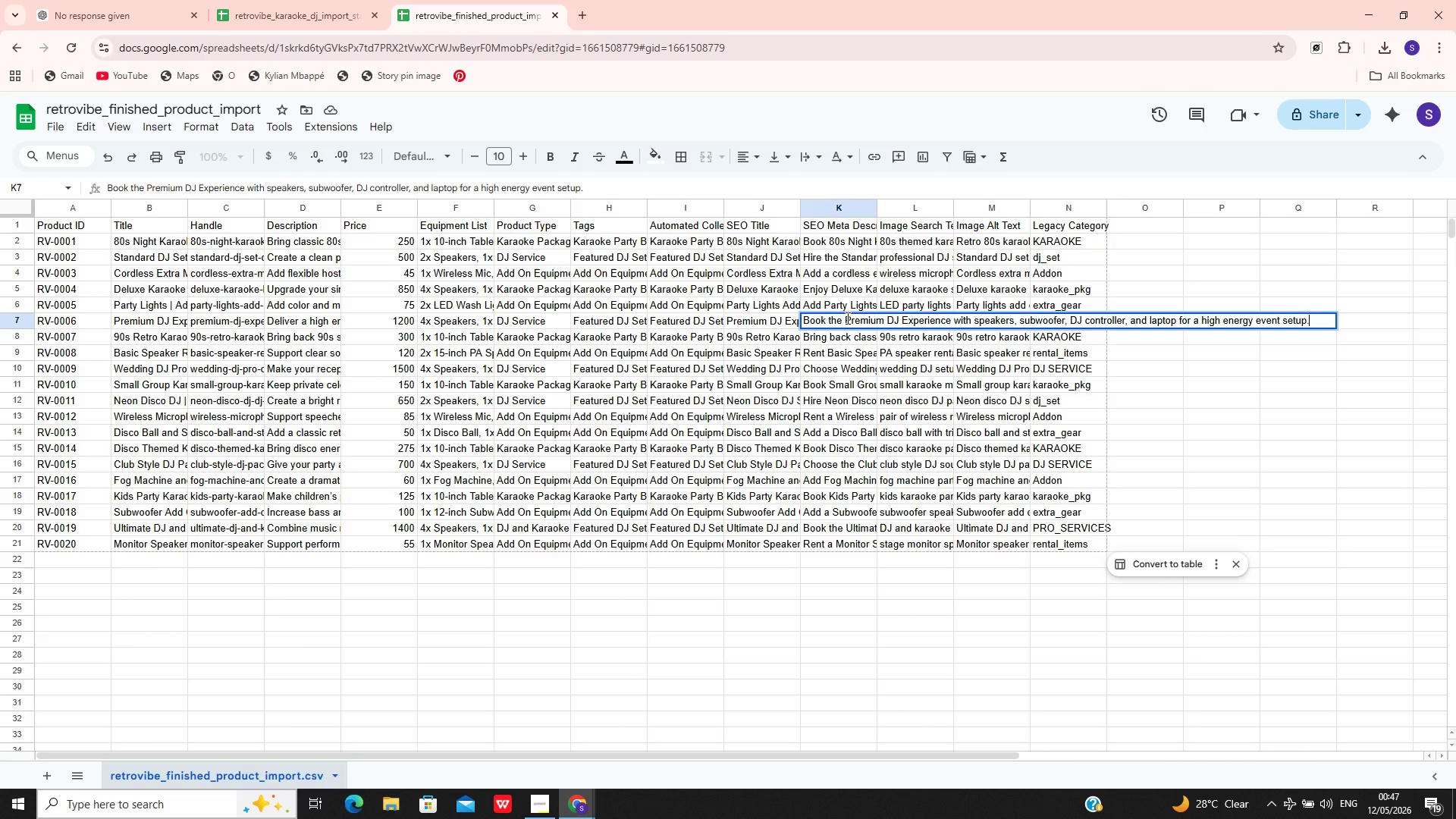 
key(Control+A)
 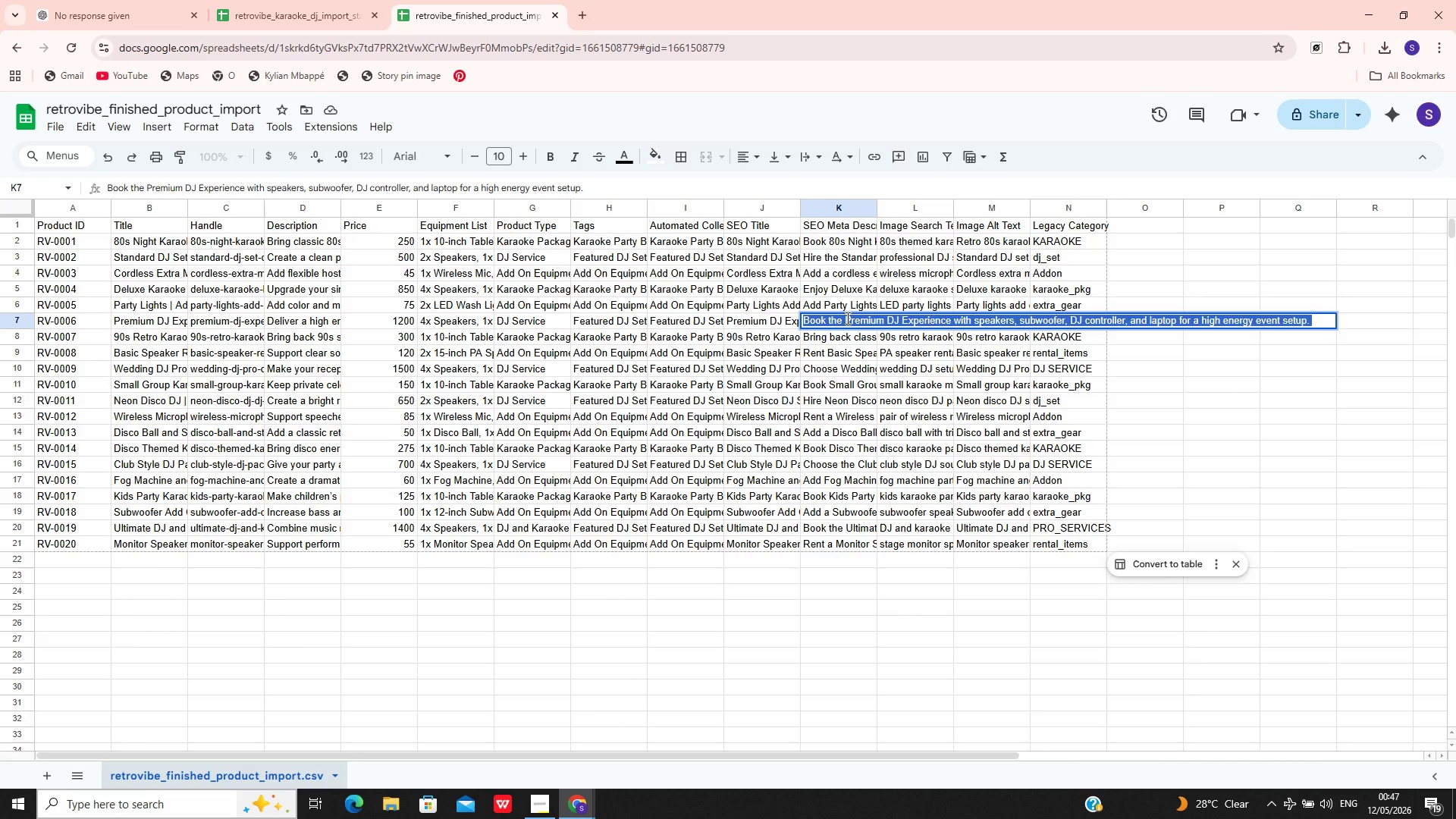 
hold_key(key=C, duration=0.33)
 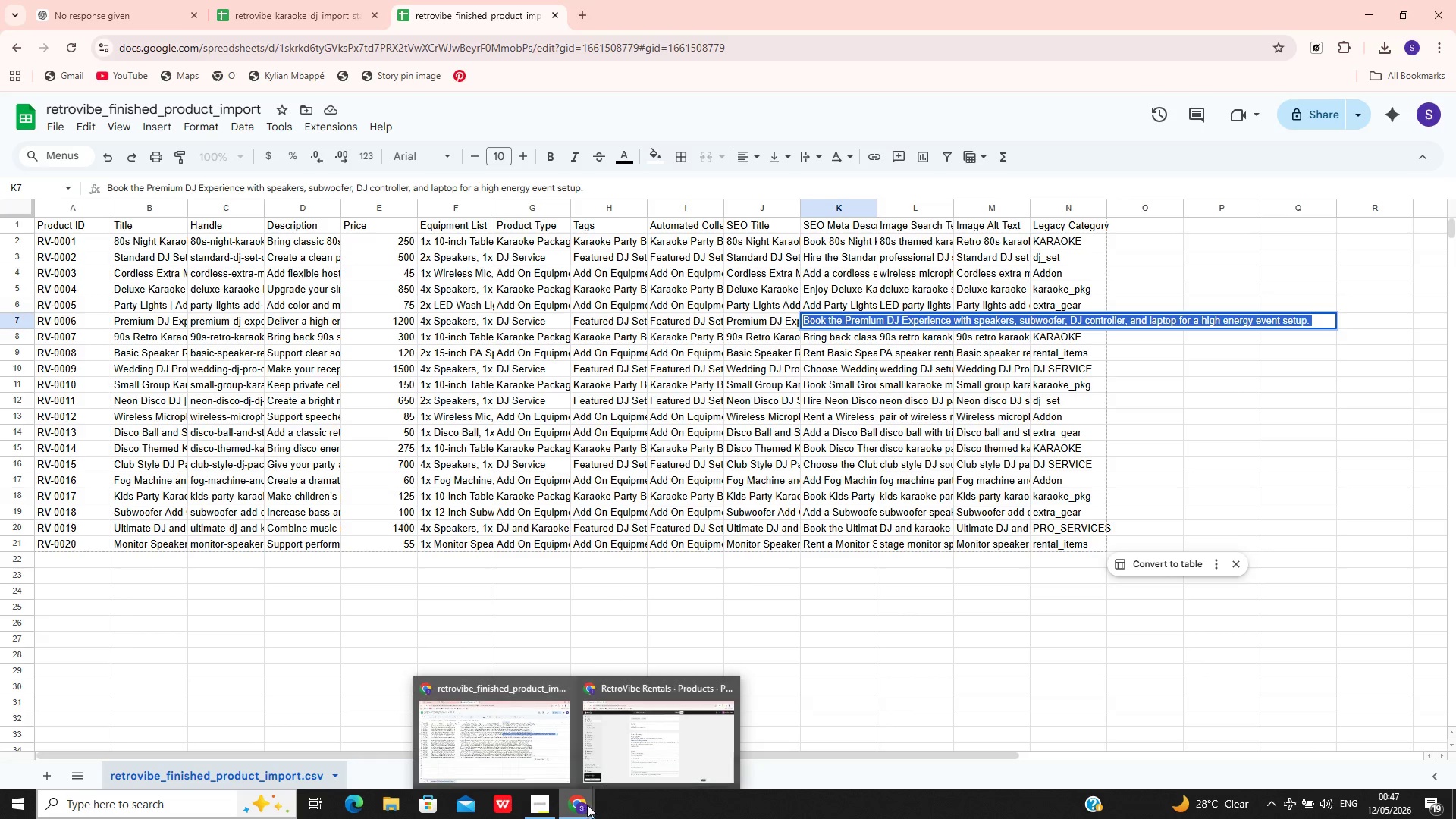 
left_click([632, 748])
 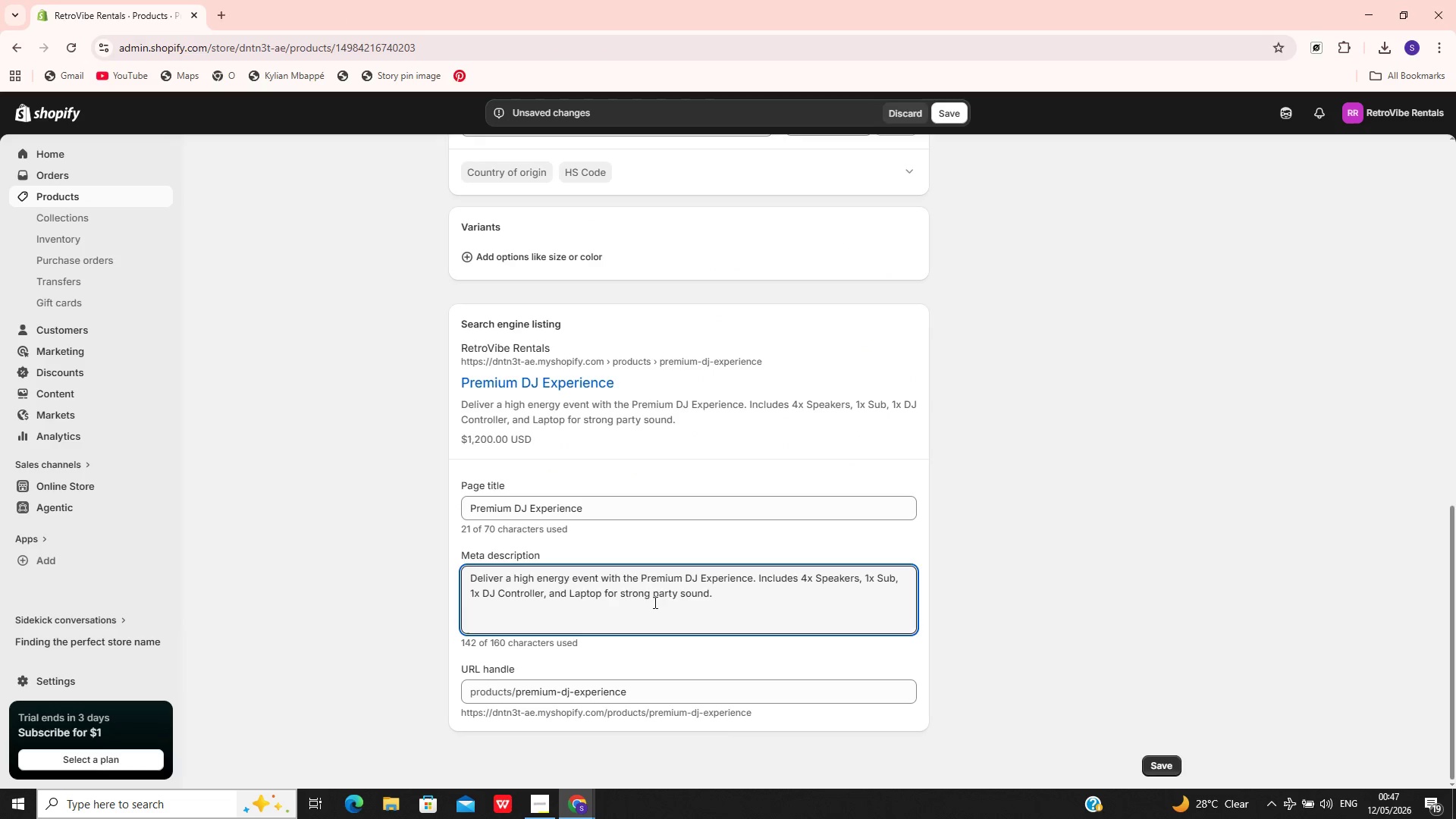 
key(Control+A)
 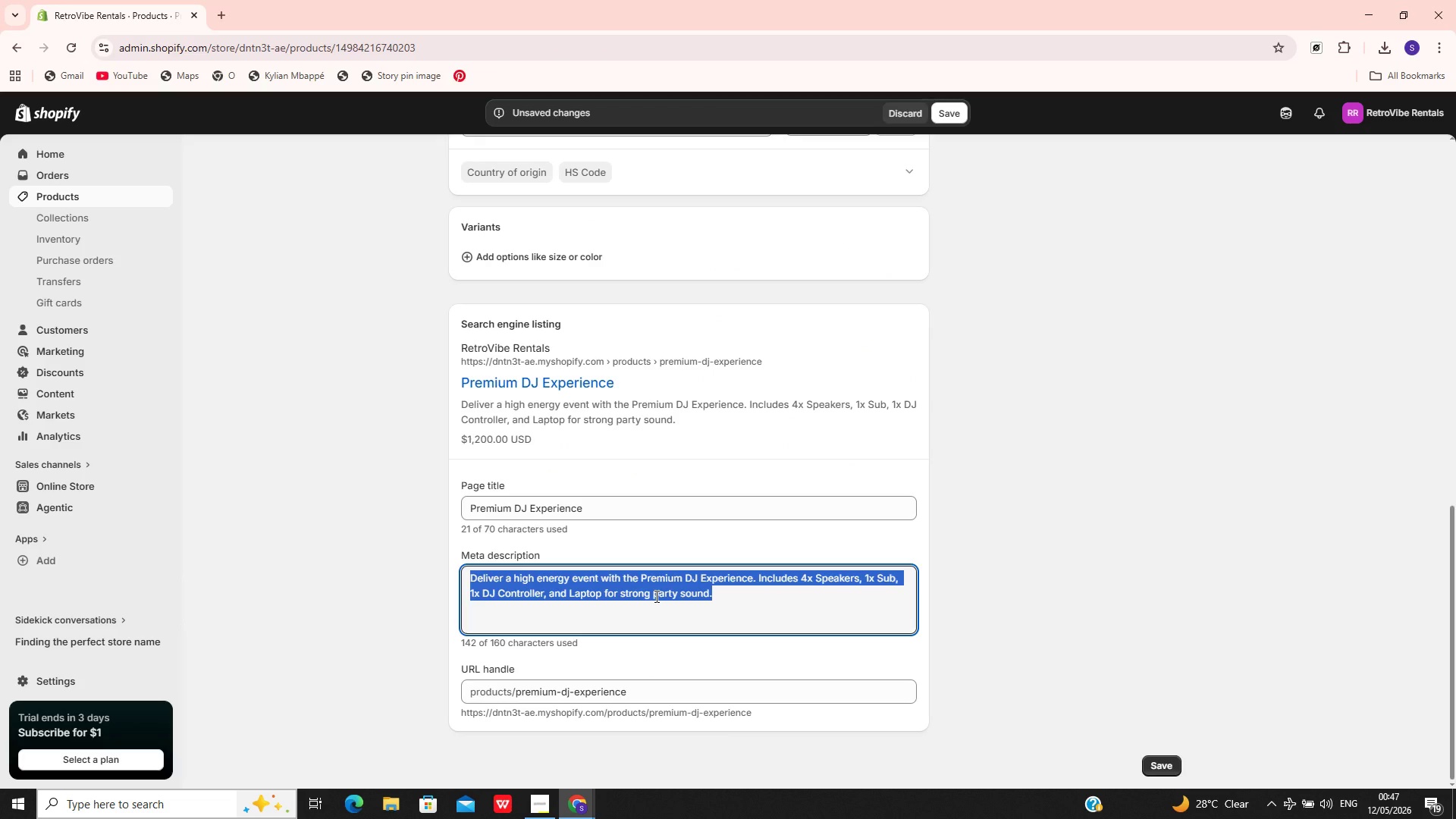 
key(Control+V)
 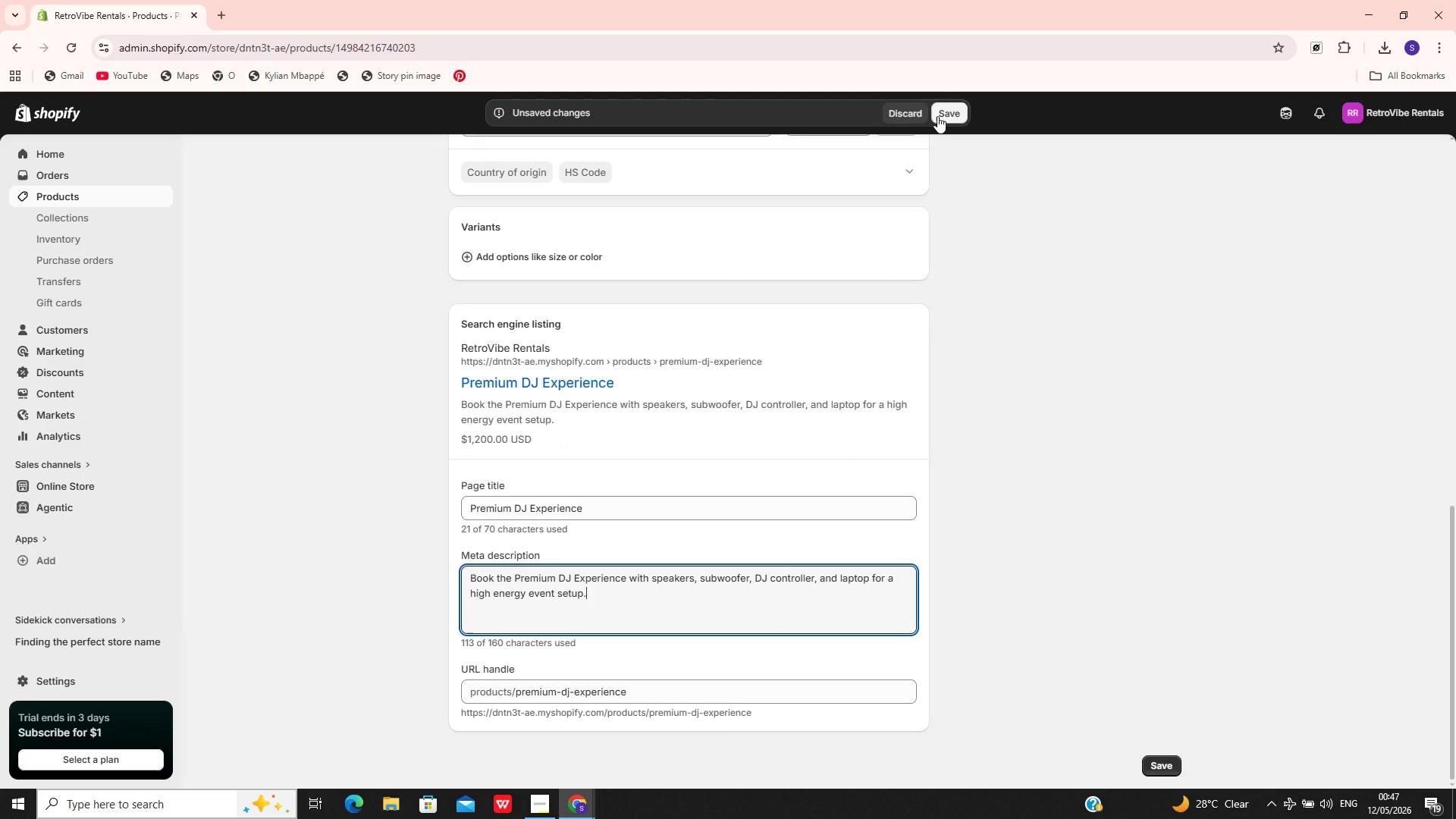 
left_click([943, 116])
 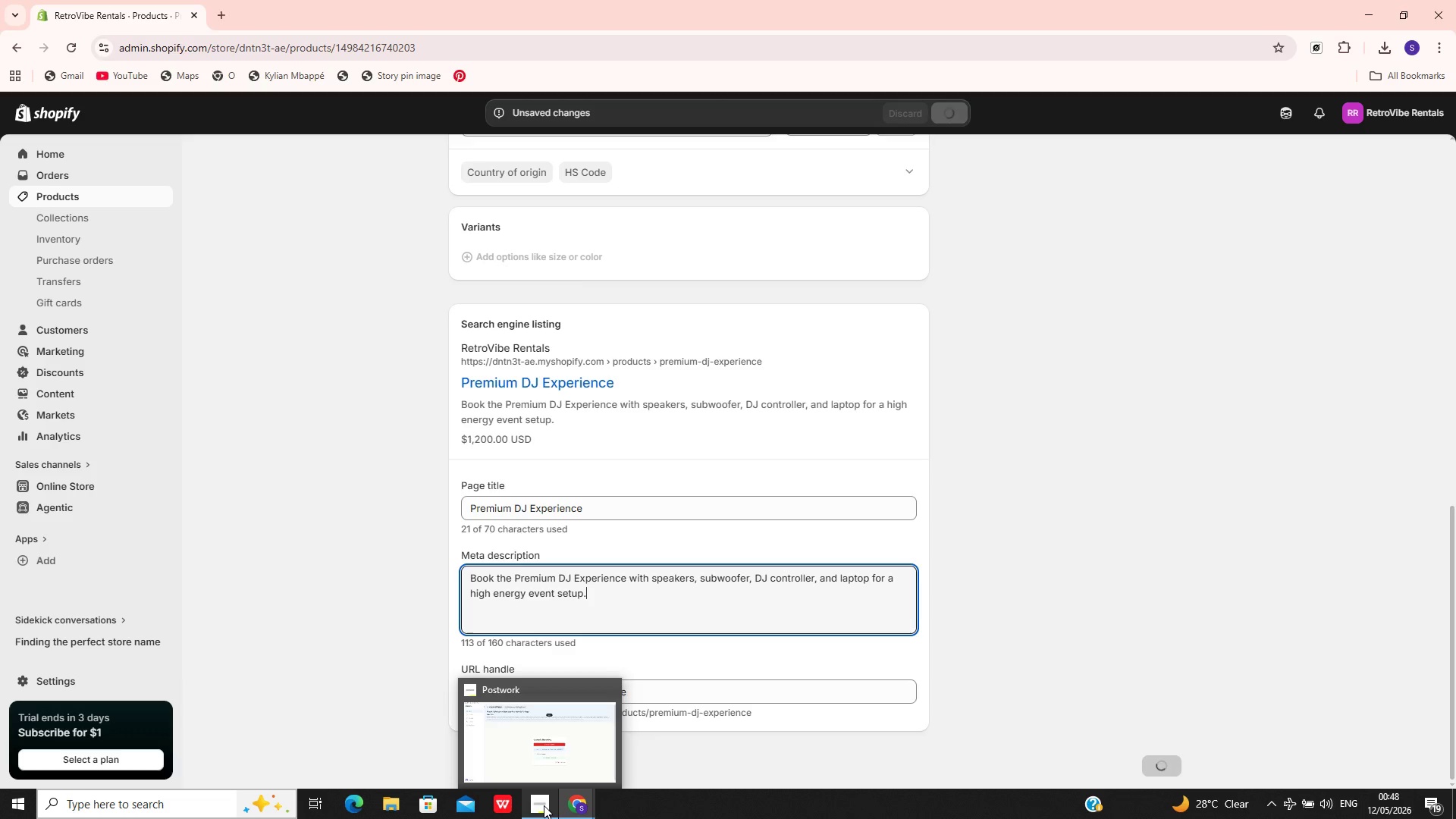 
mouse_move([730, 626])
 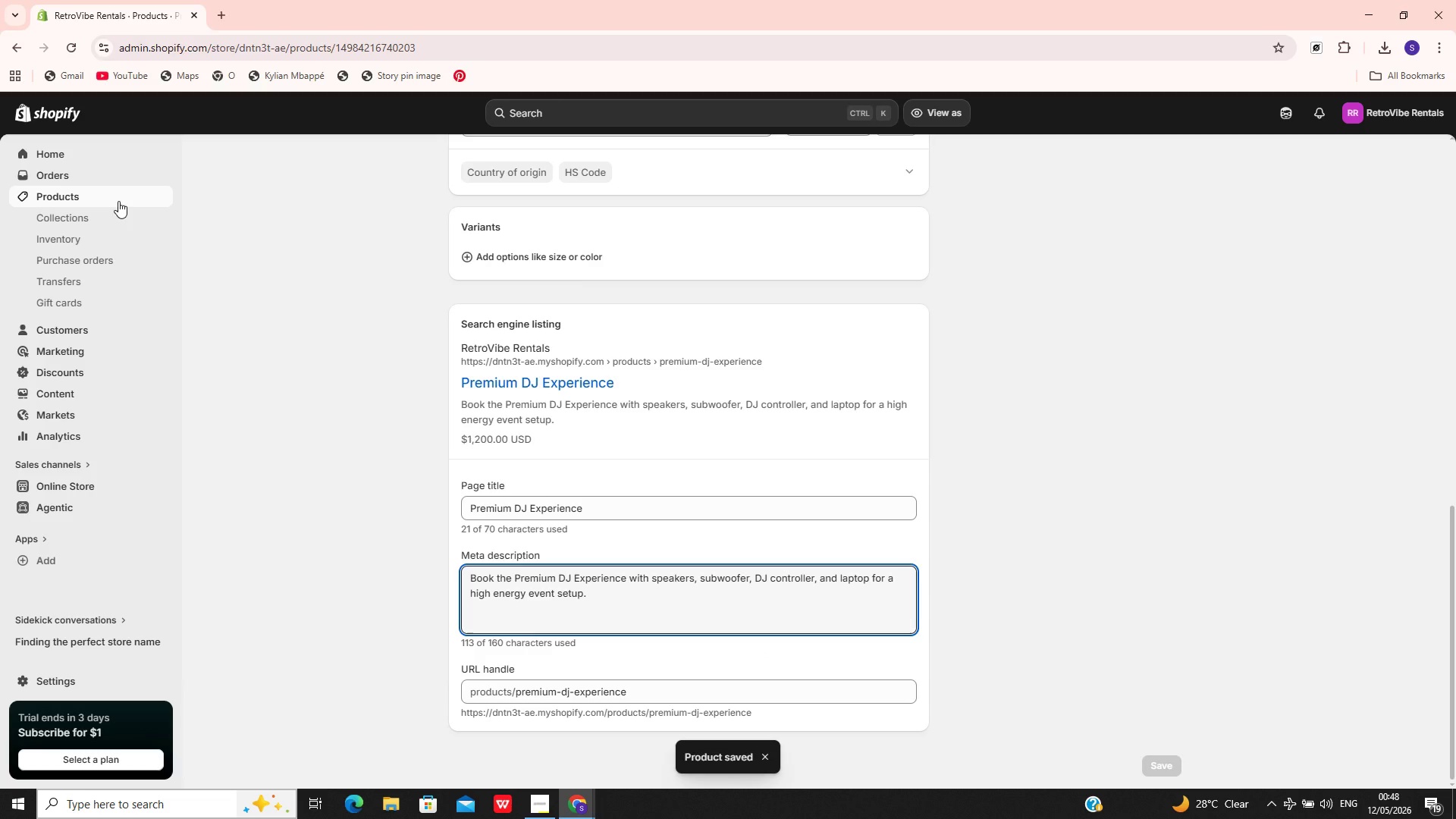 
left_click([117, 201])
 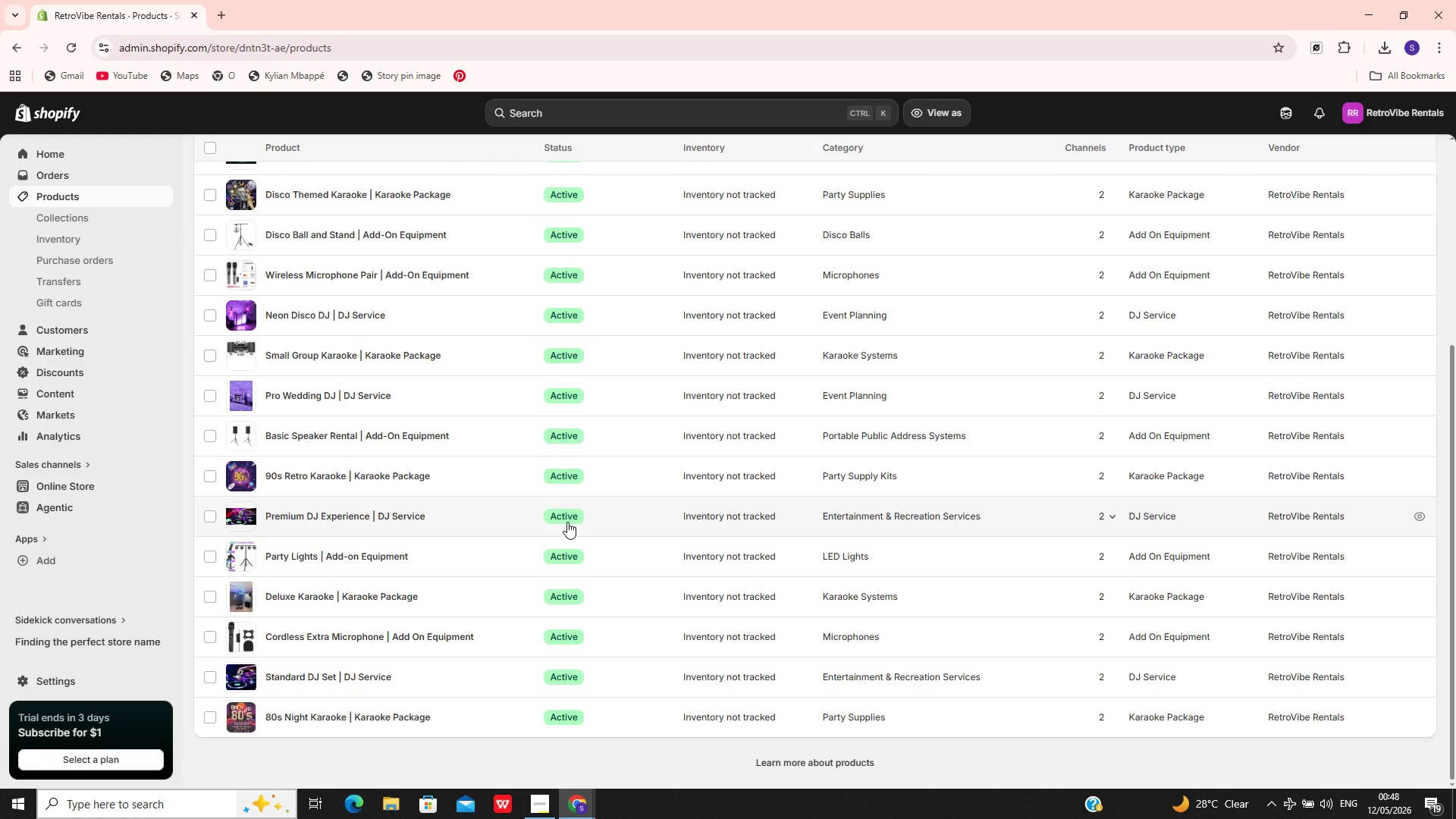 
wait(5.69)
 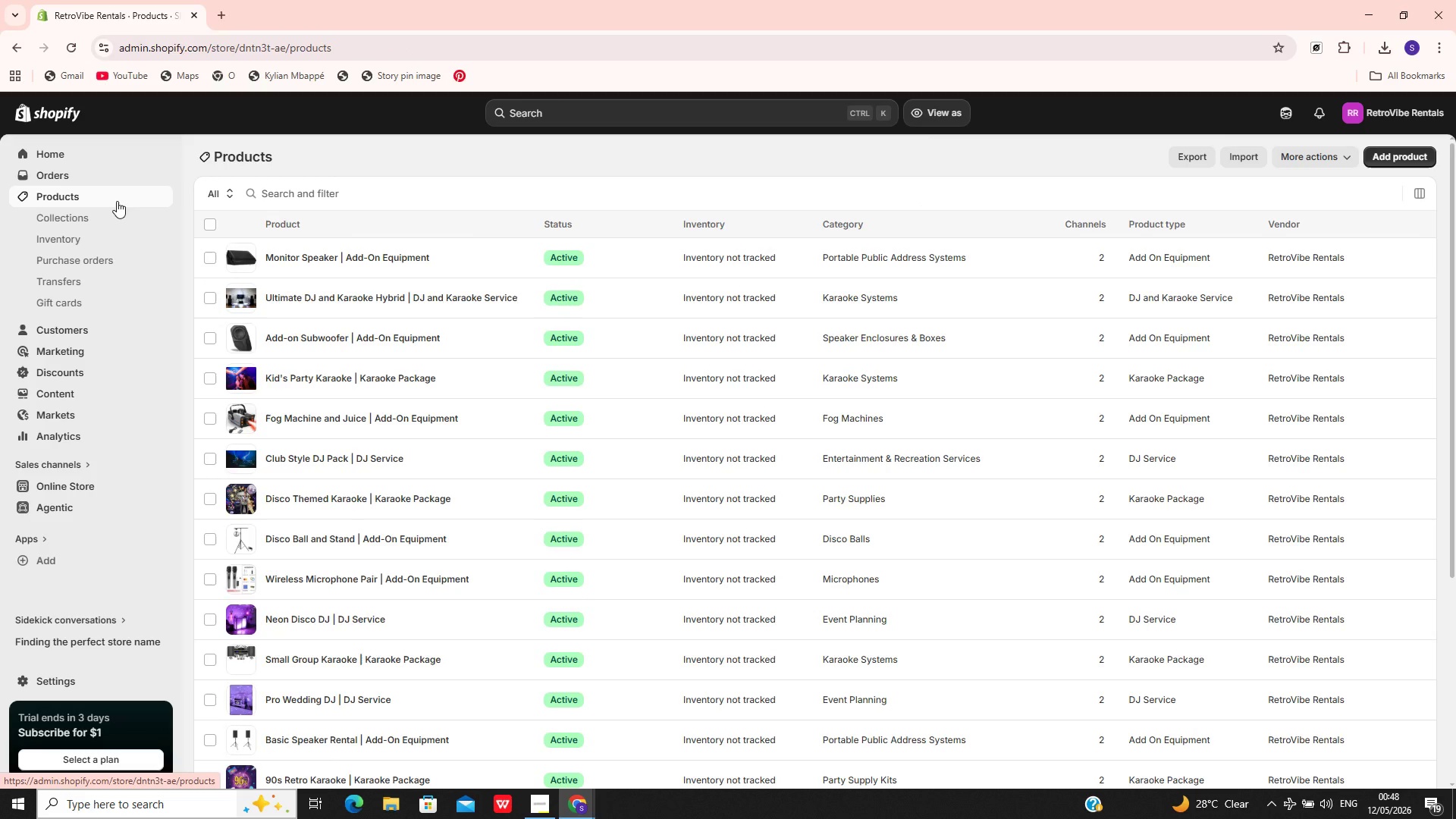 
left_click([497, 564])
 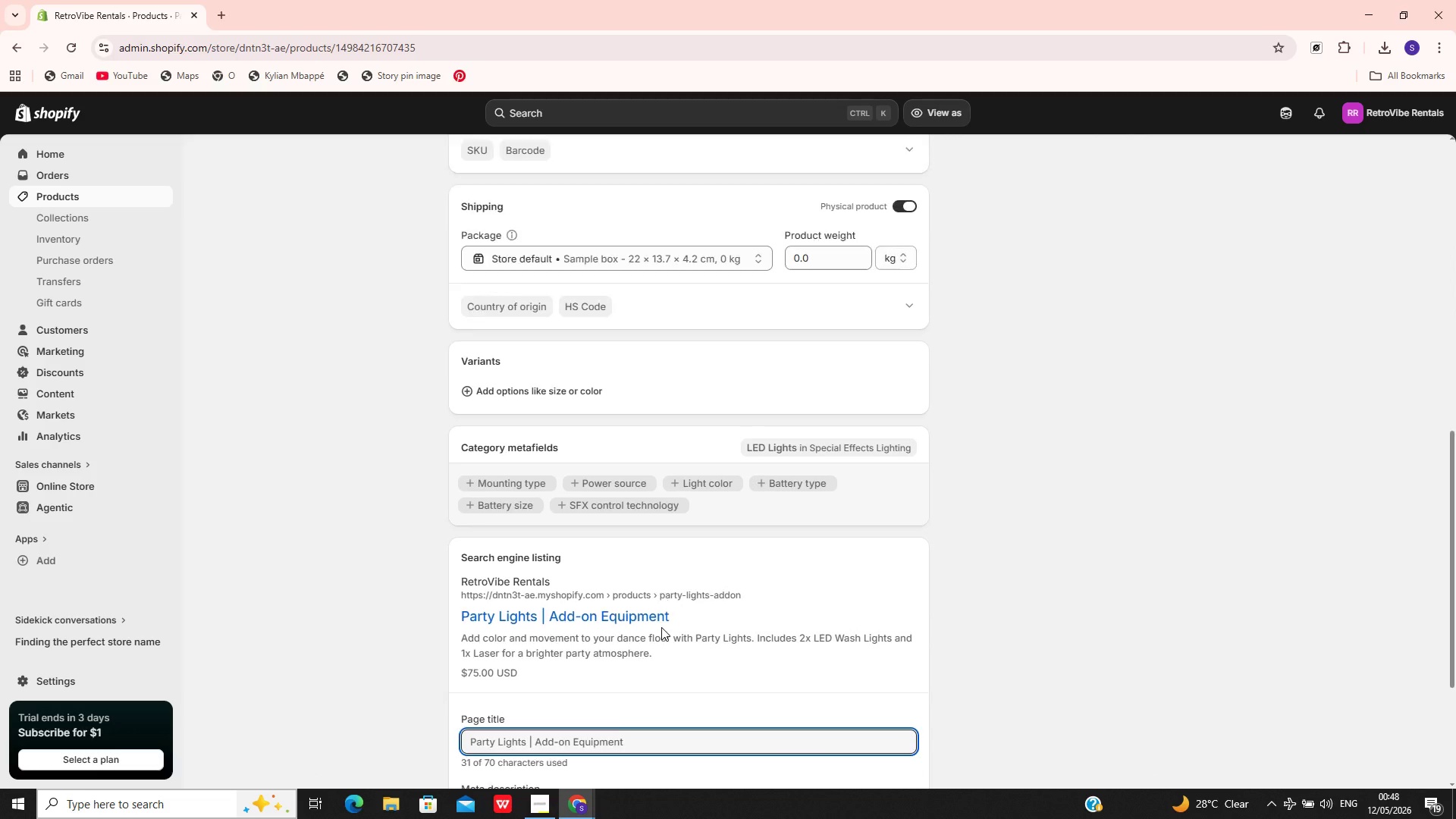 
wait(12.11)
 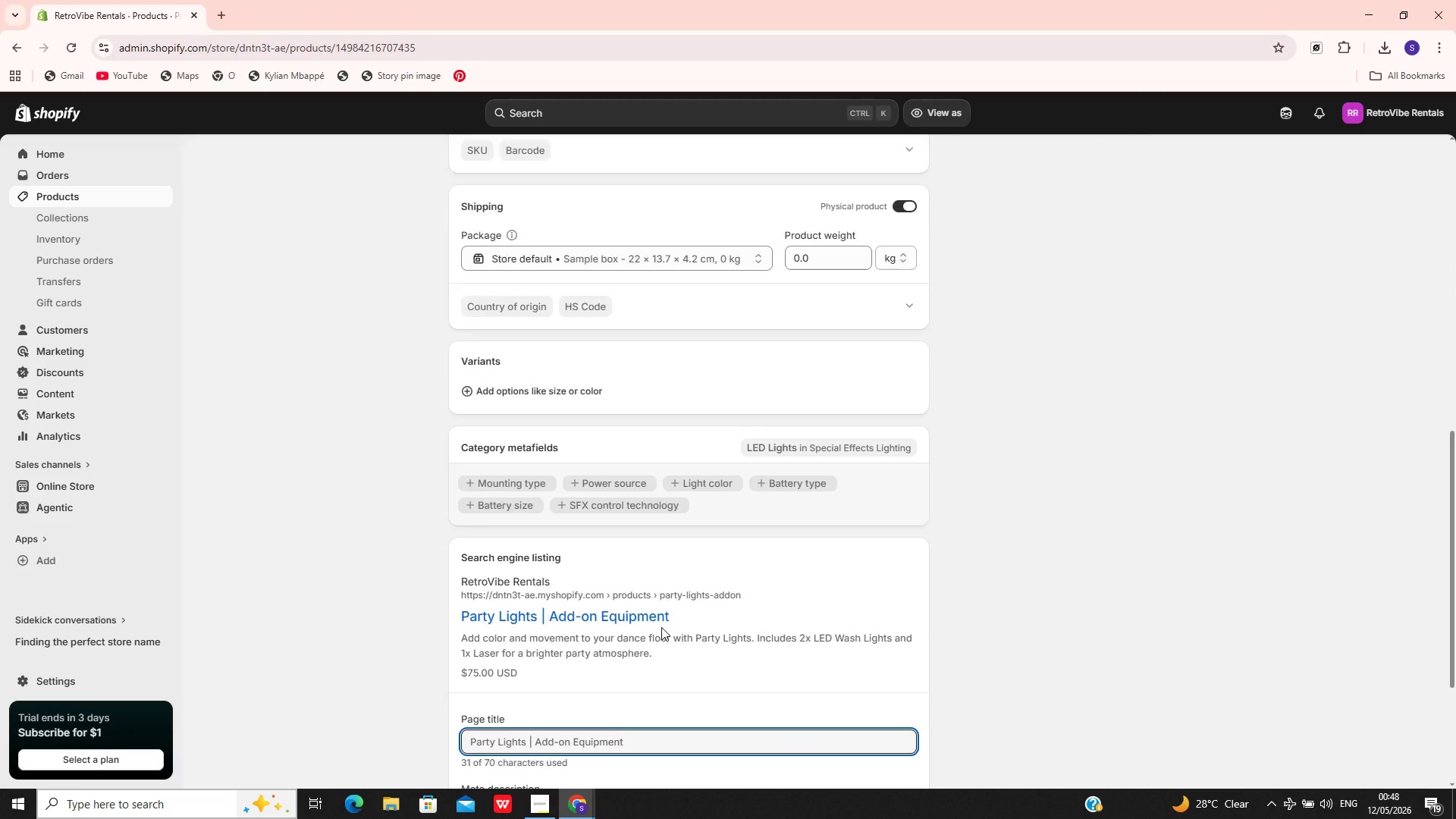 
left_click([540, 722])
 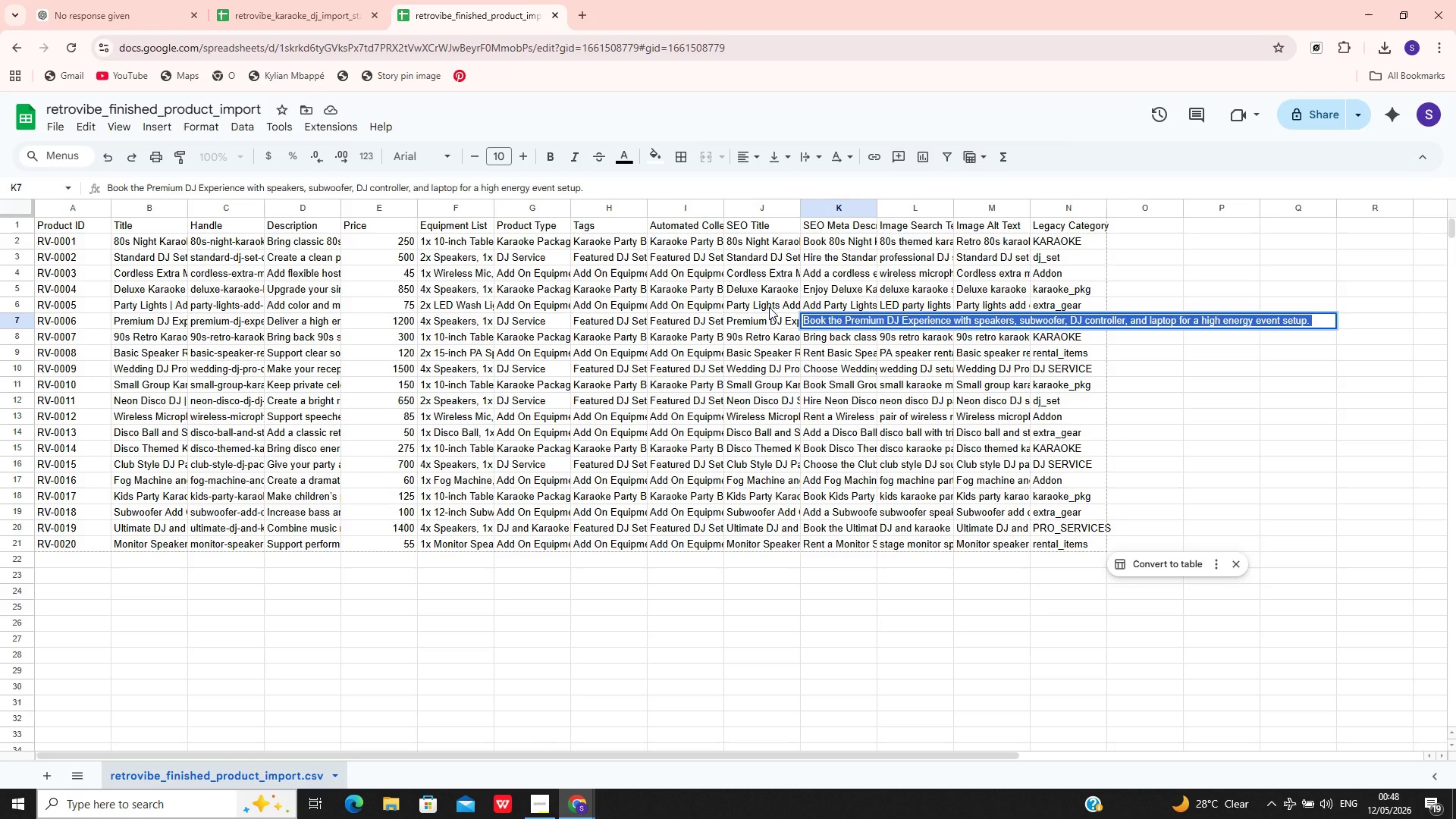 
double_click([769, 307])
 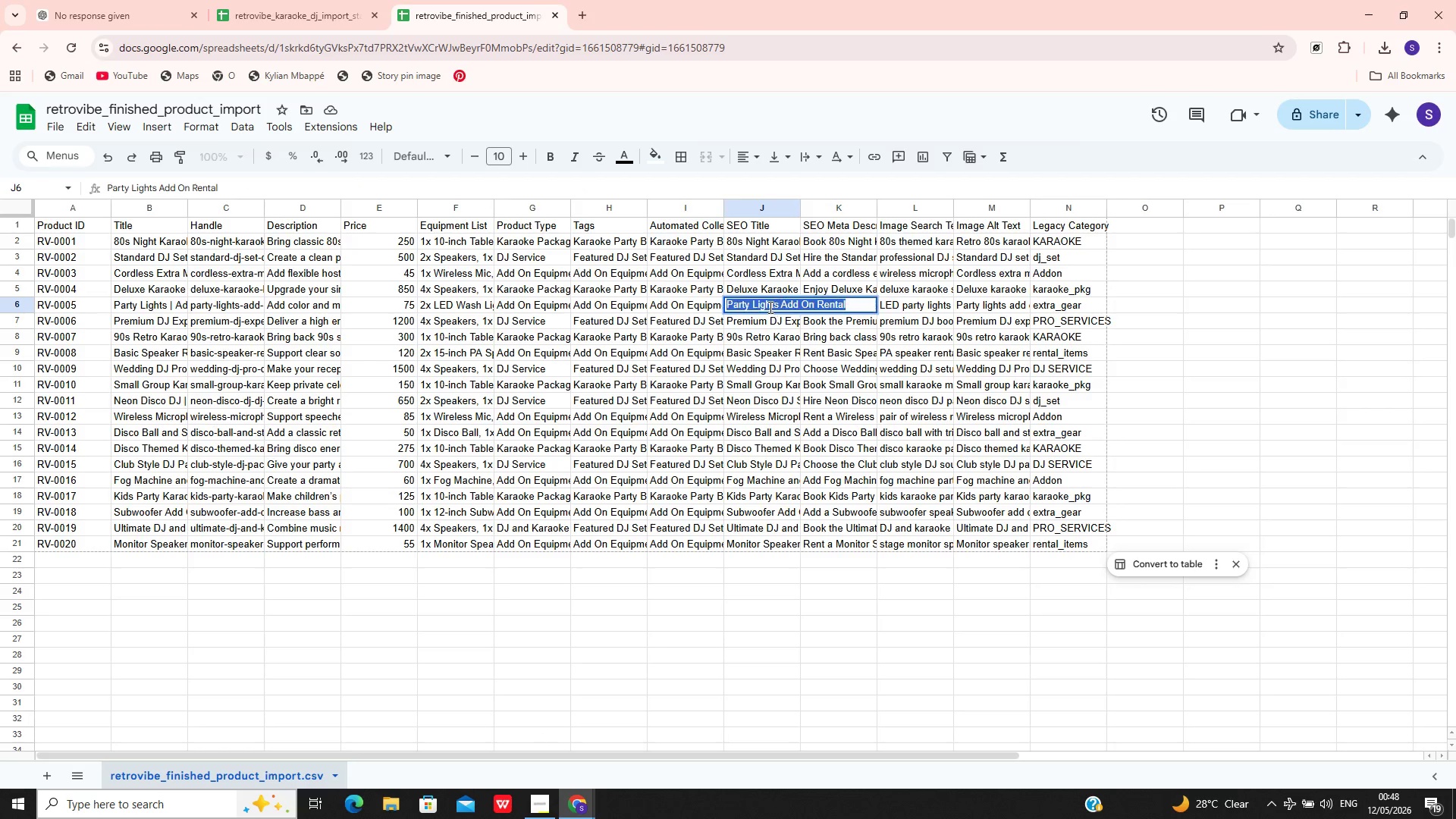 
triple_click([769, 307])
 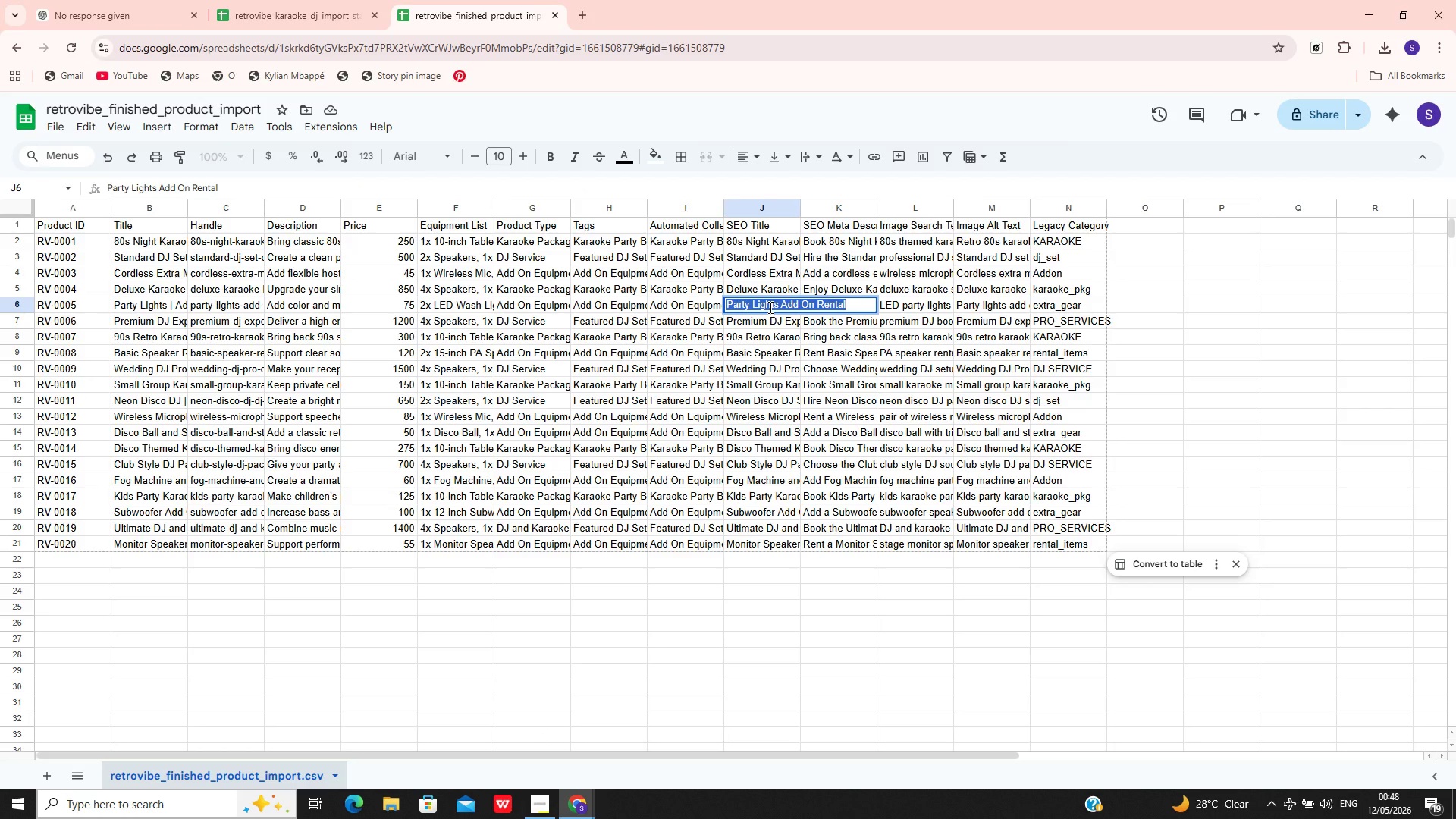 
key(Control+C)
 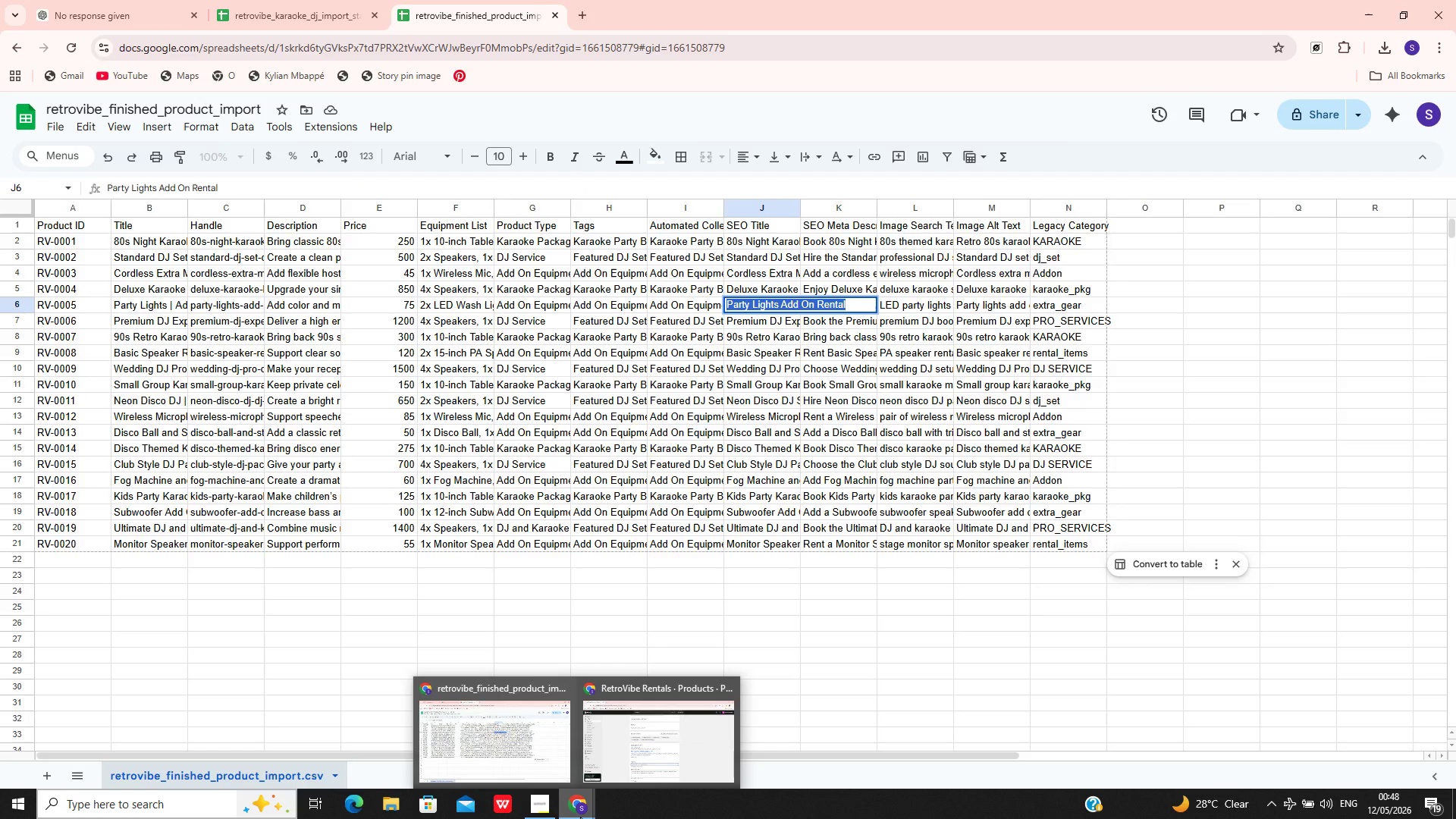 
left_click([645, 740])
 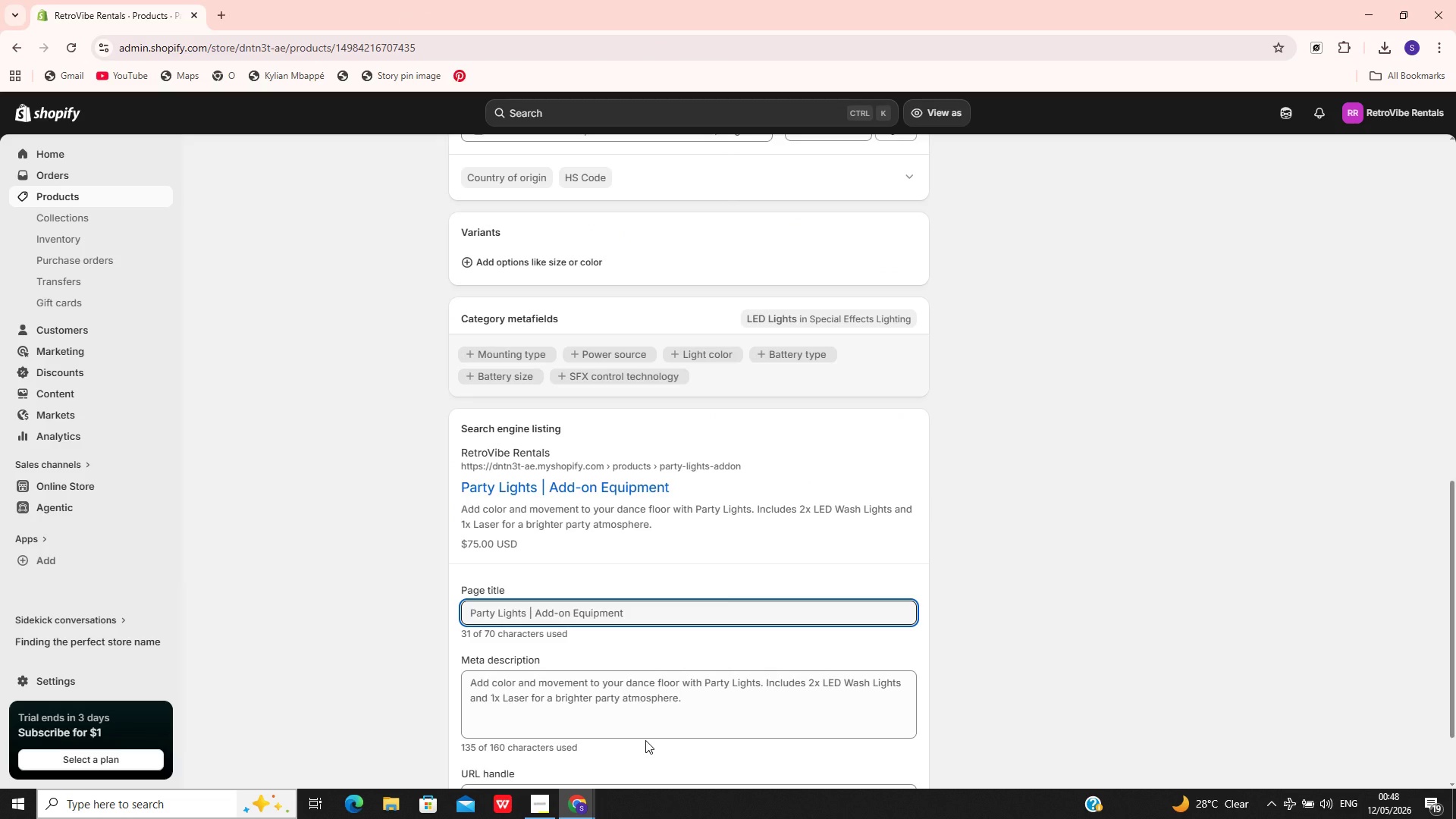 
key(Control+A)
 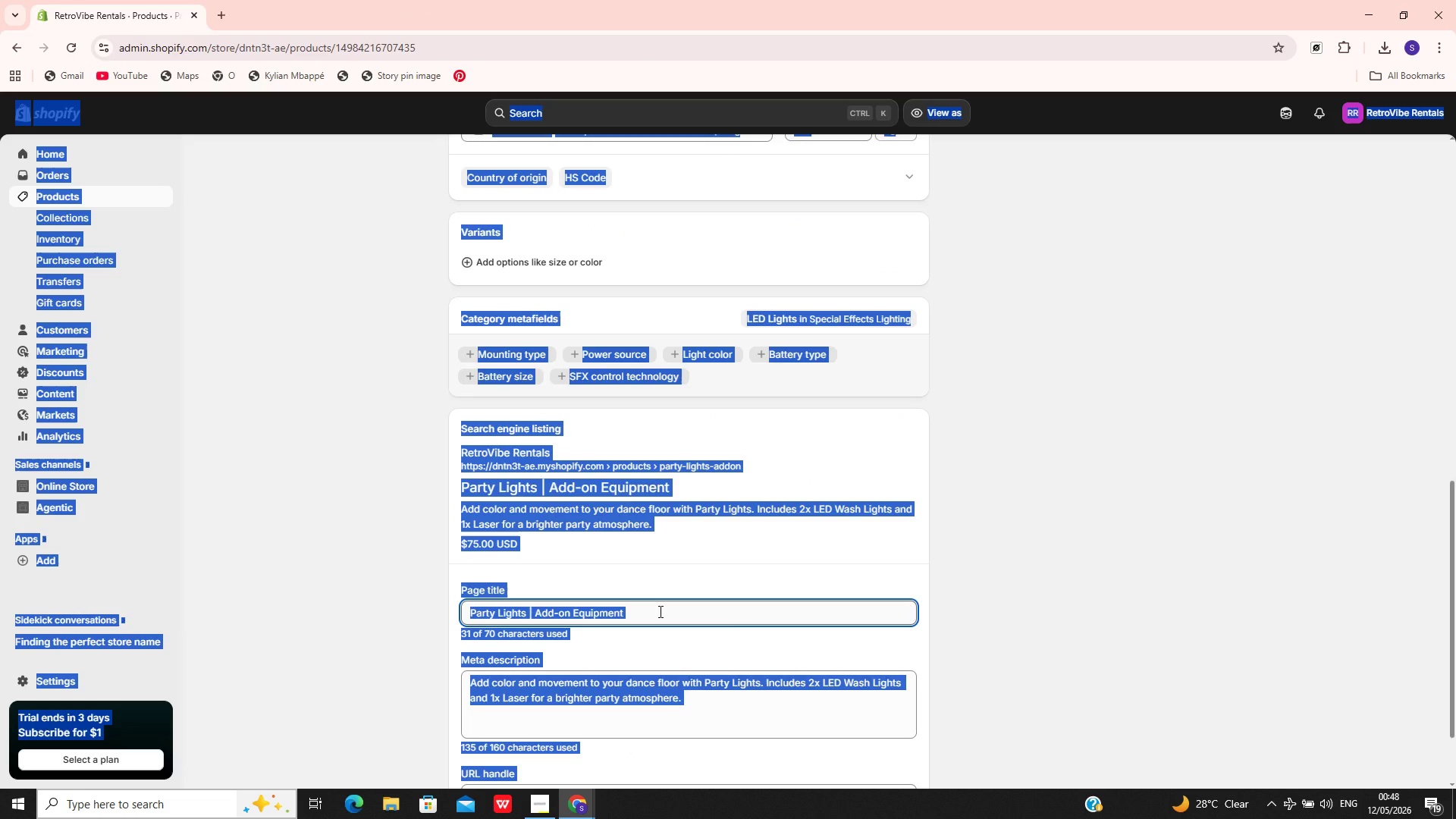 
left_click([659, 610])
 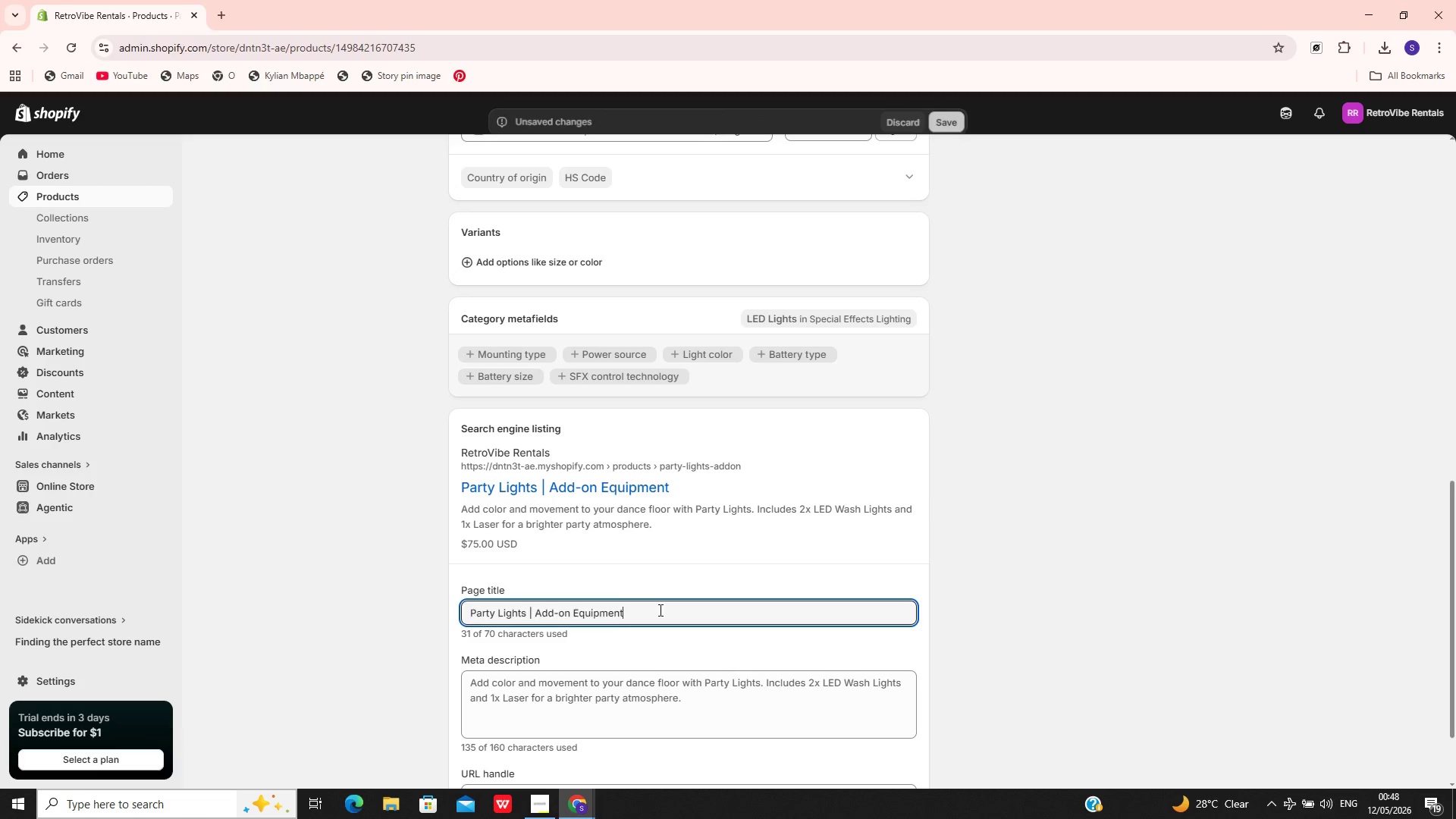 
key(Control+A)
 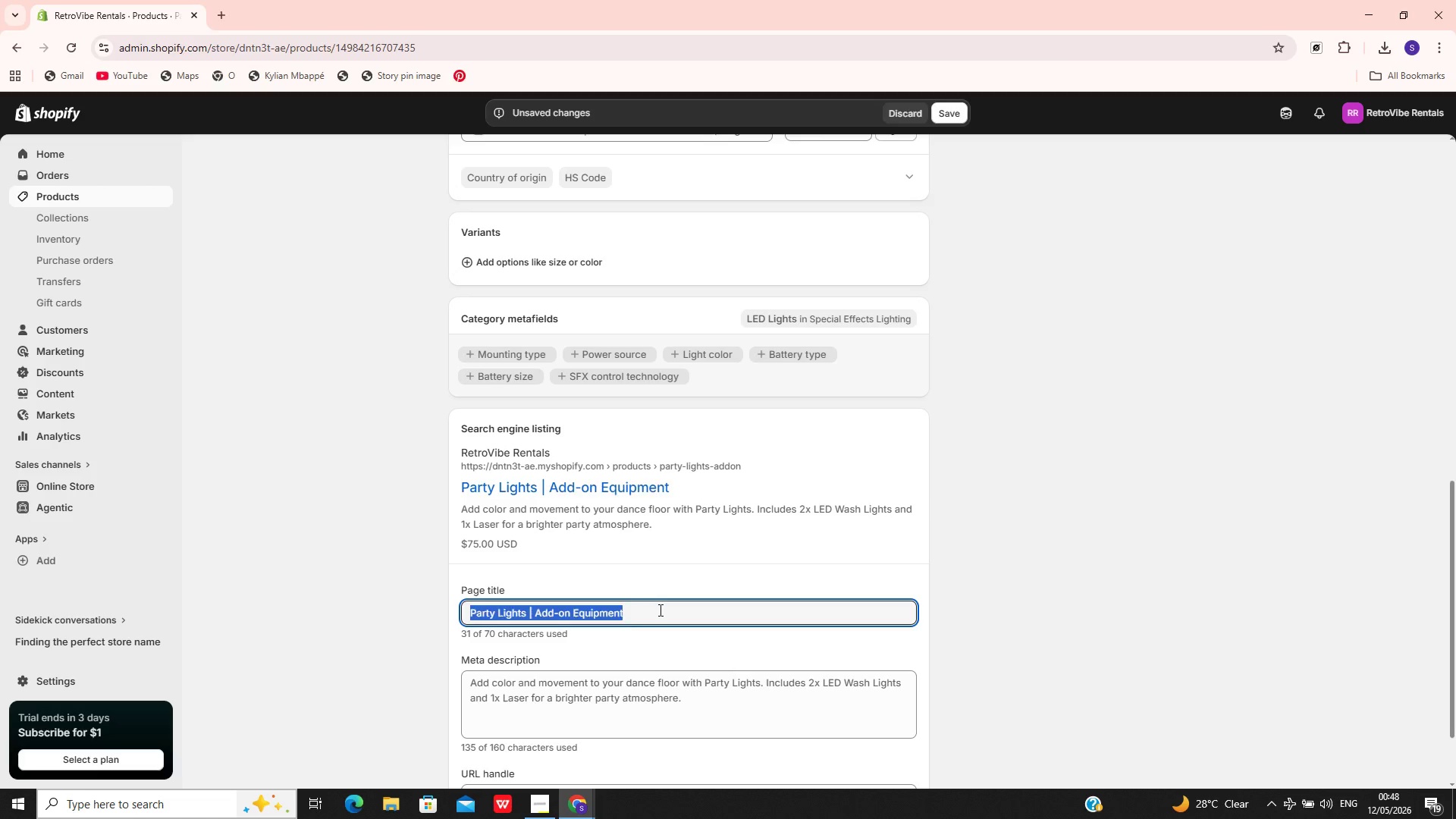 
key(Control+V)
 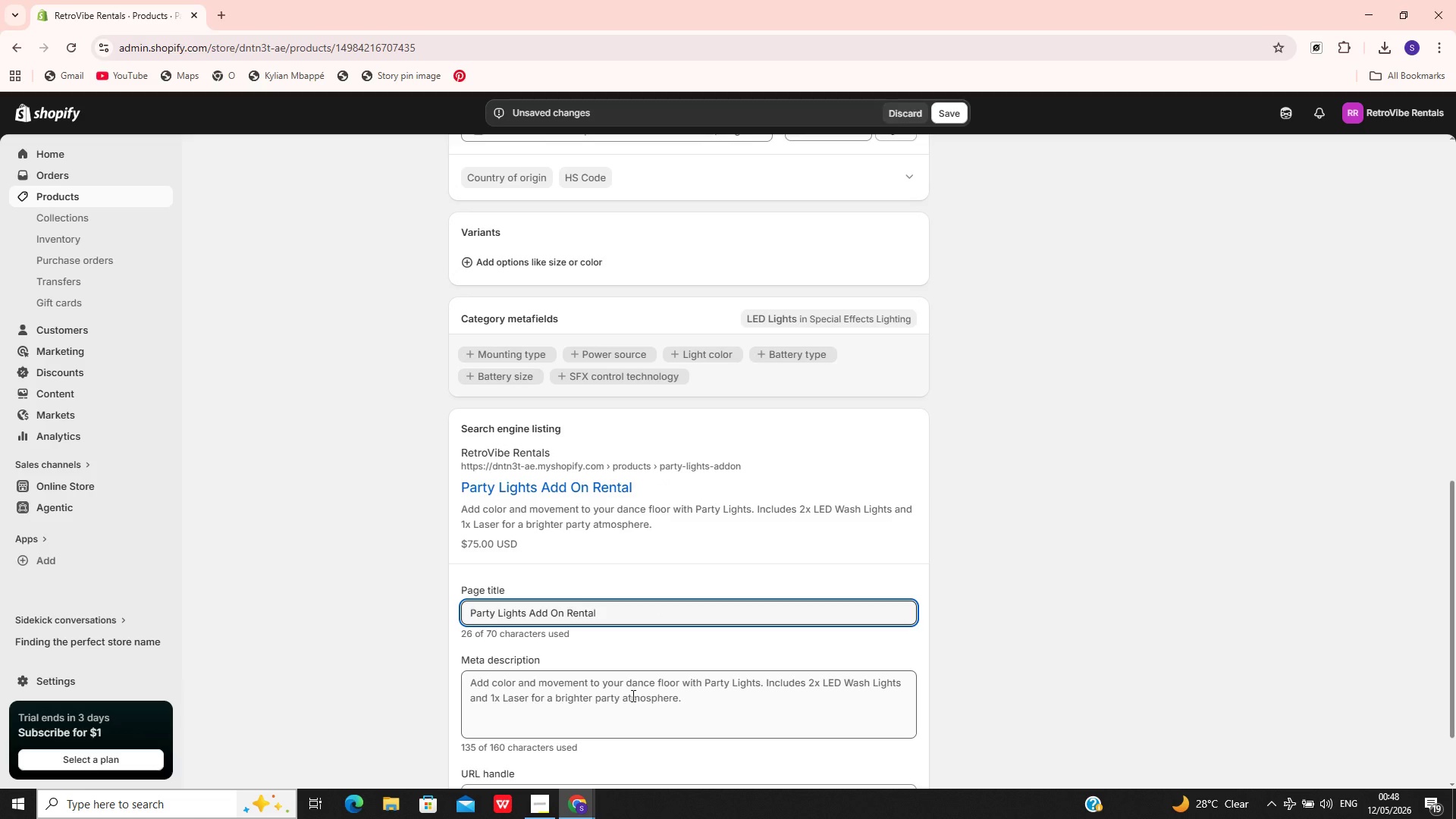 
left_click([632, 695])
 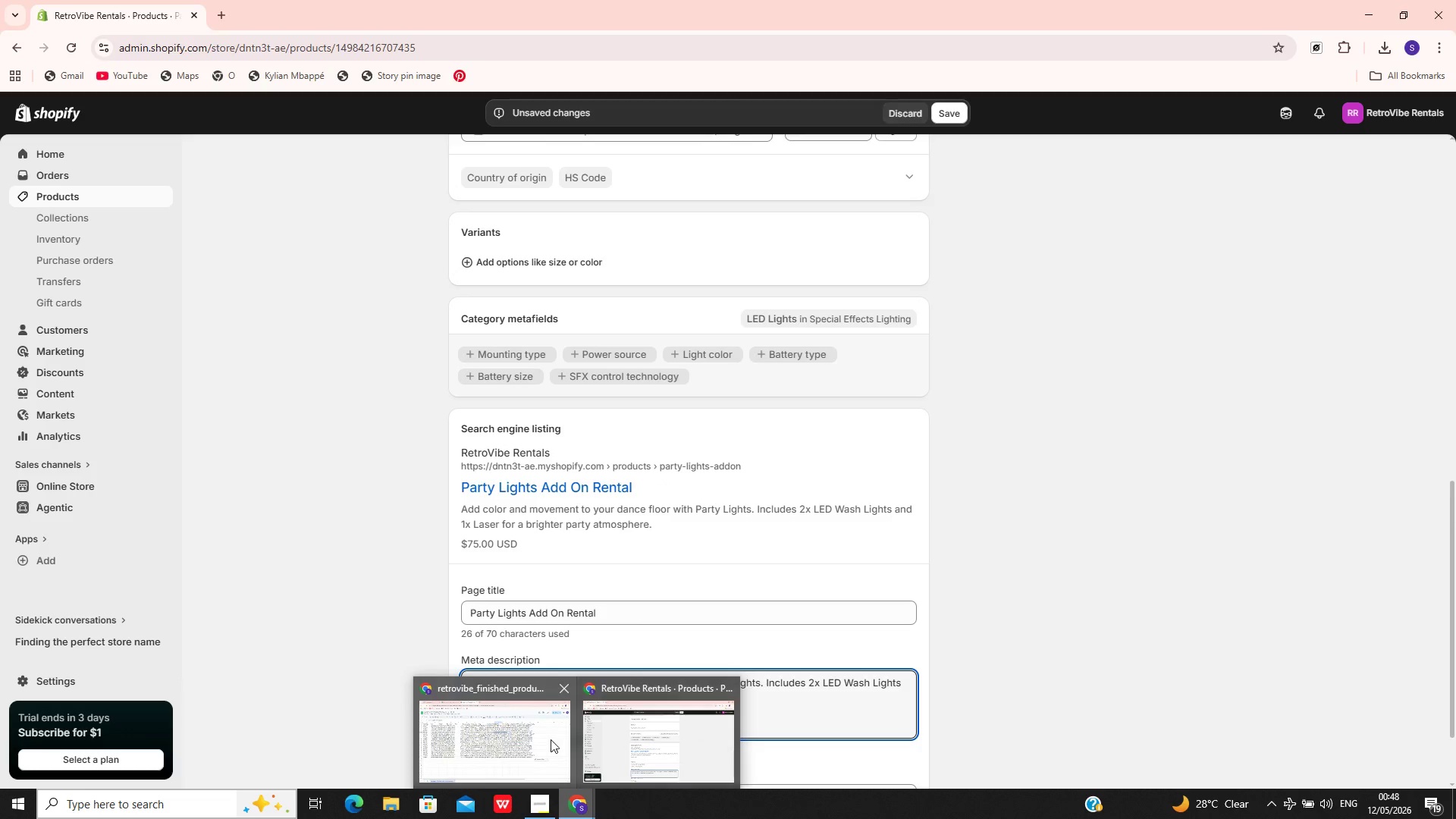 
left_click([513, 721])
 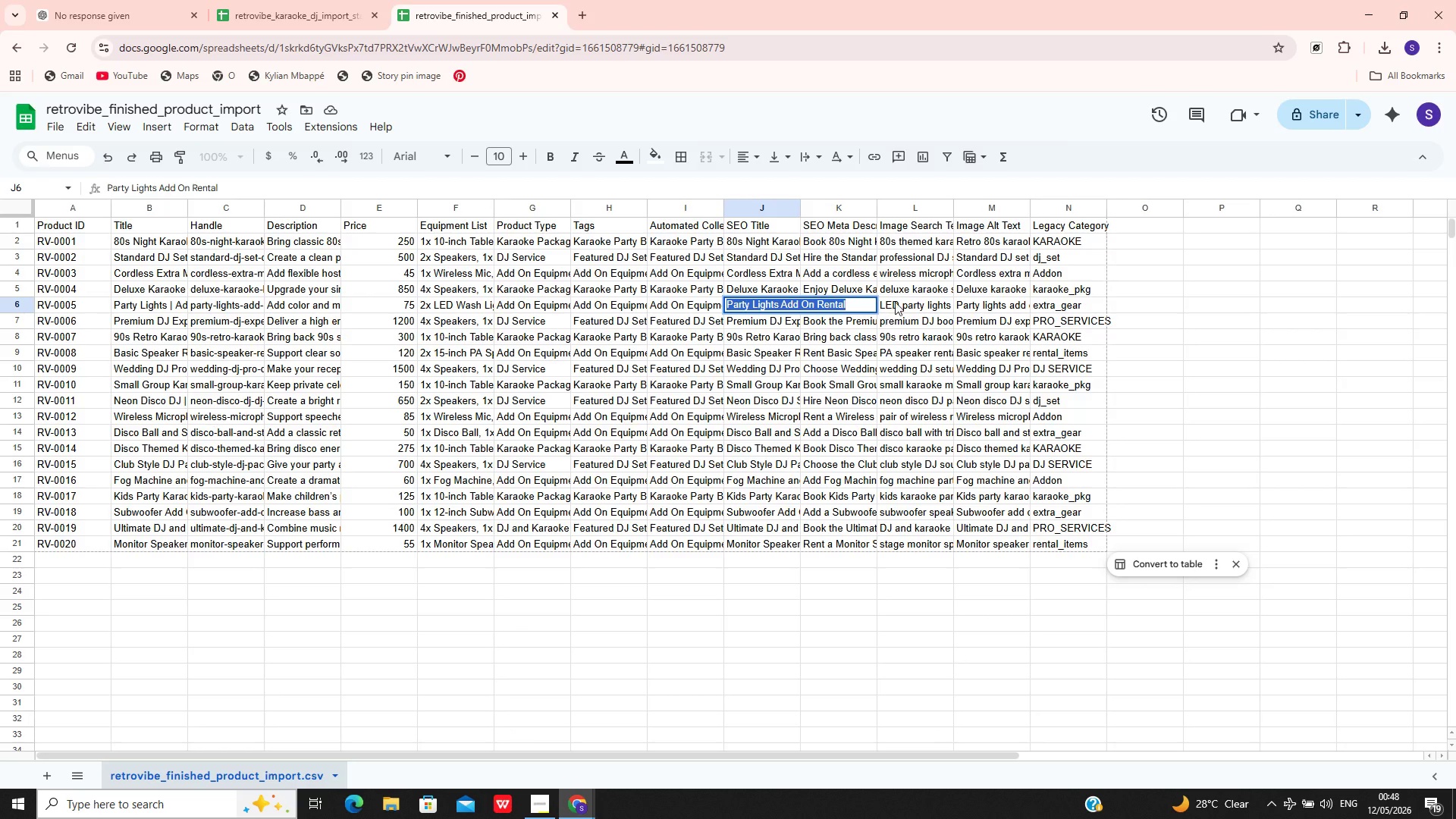 
left_click([895, 302])
 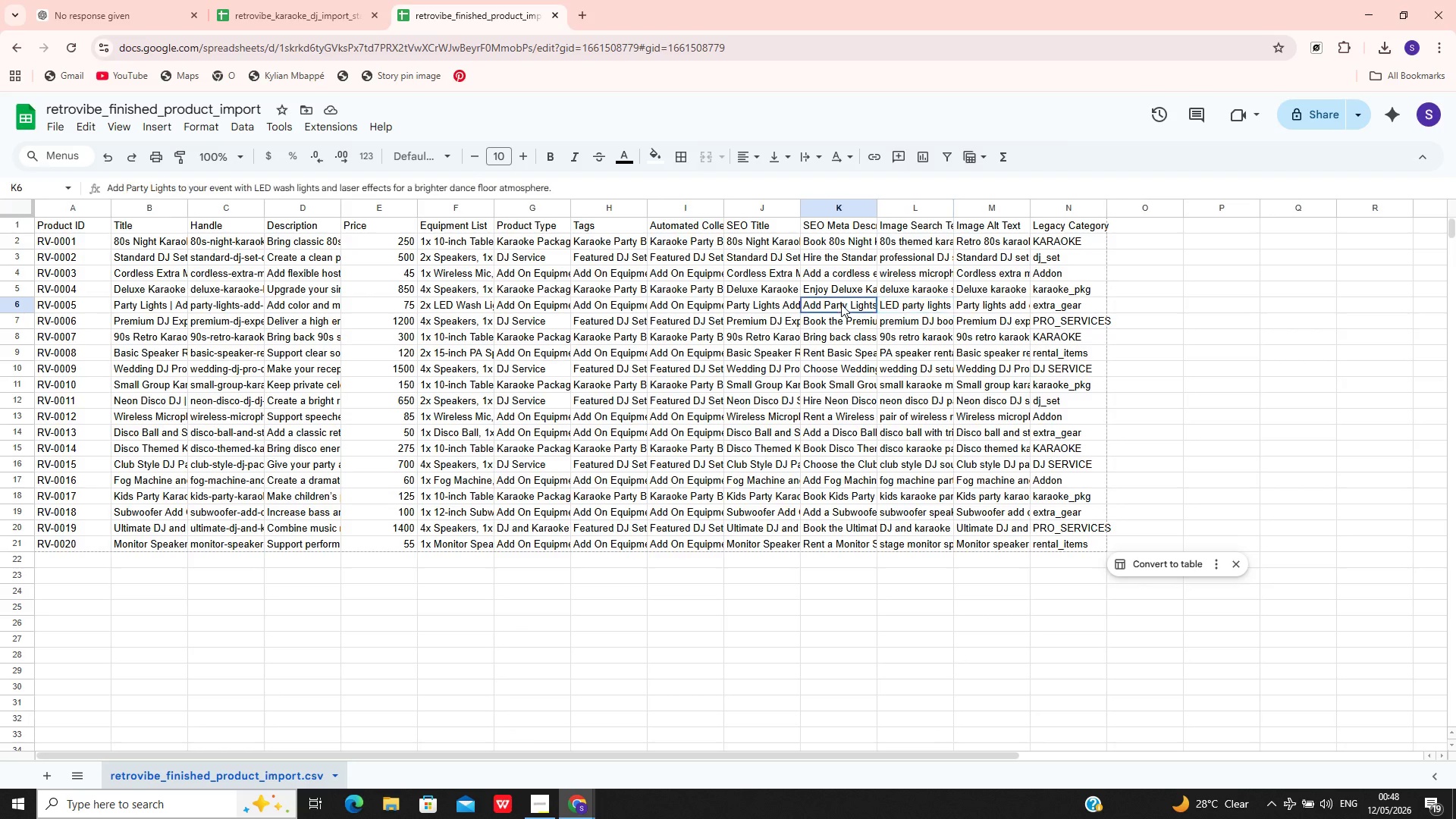 
double_click([841, 304])
 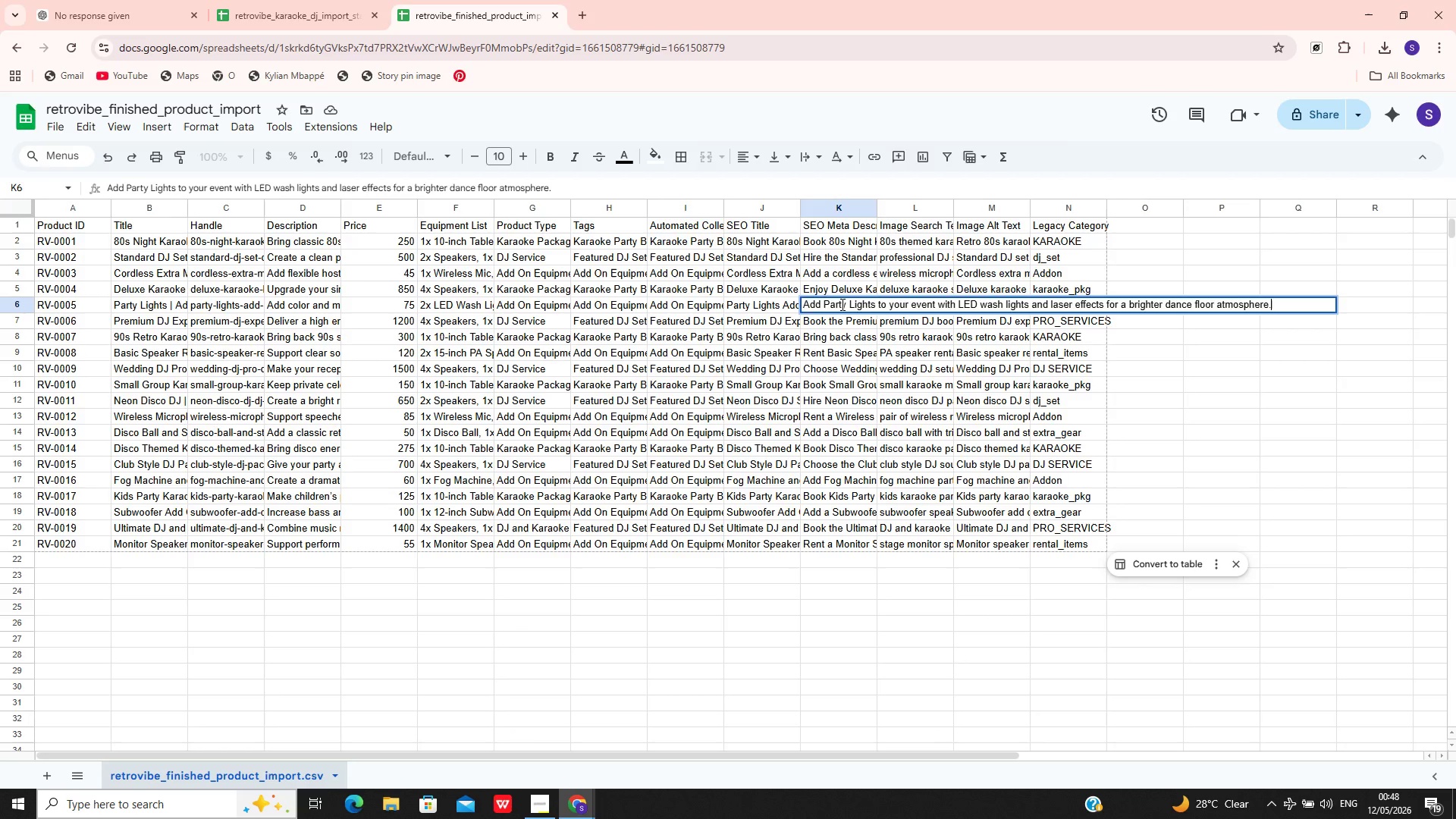 
key(Control+A)
 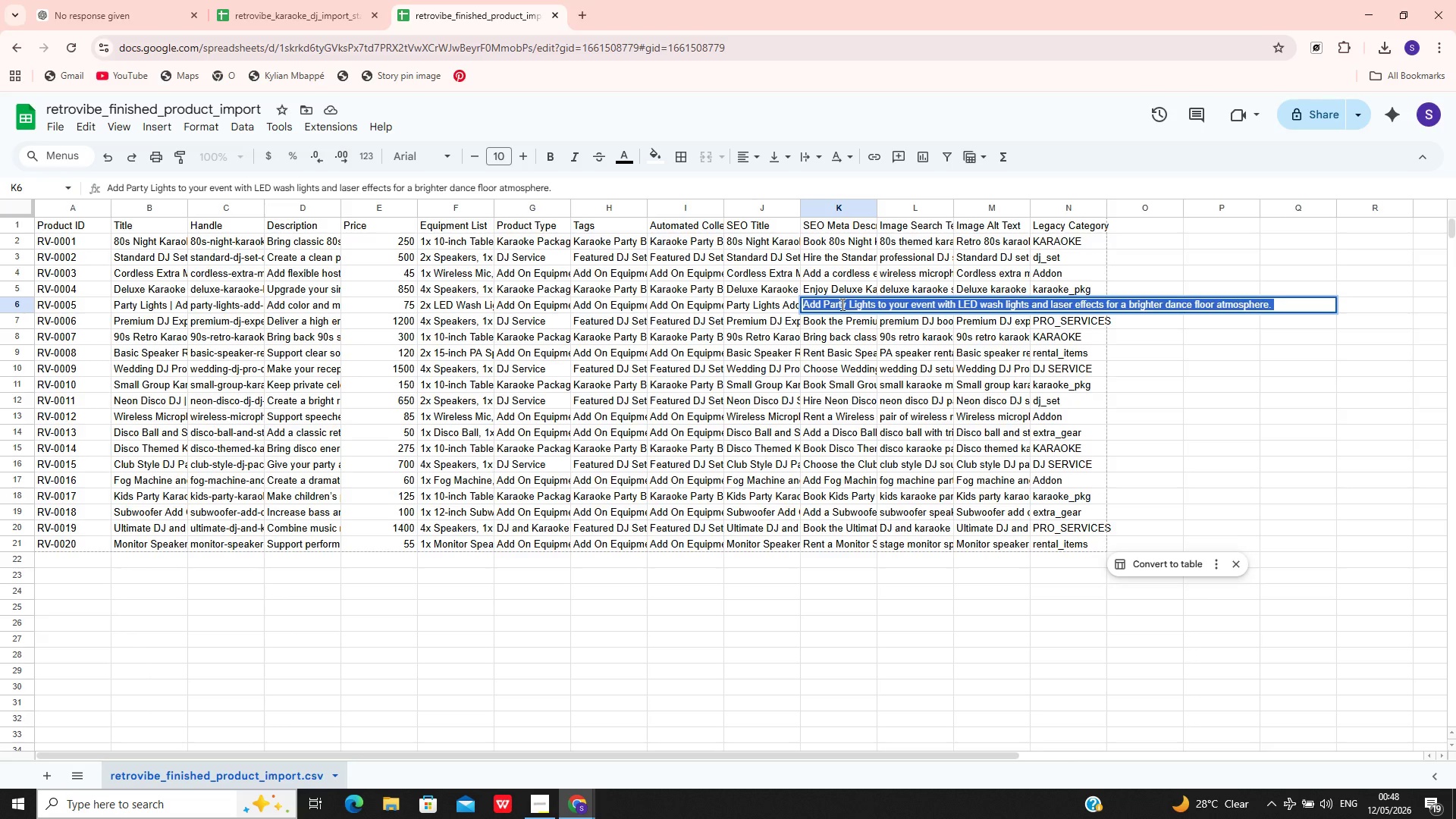 
key(Control+C)
 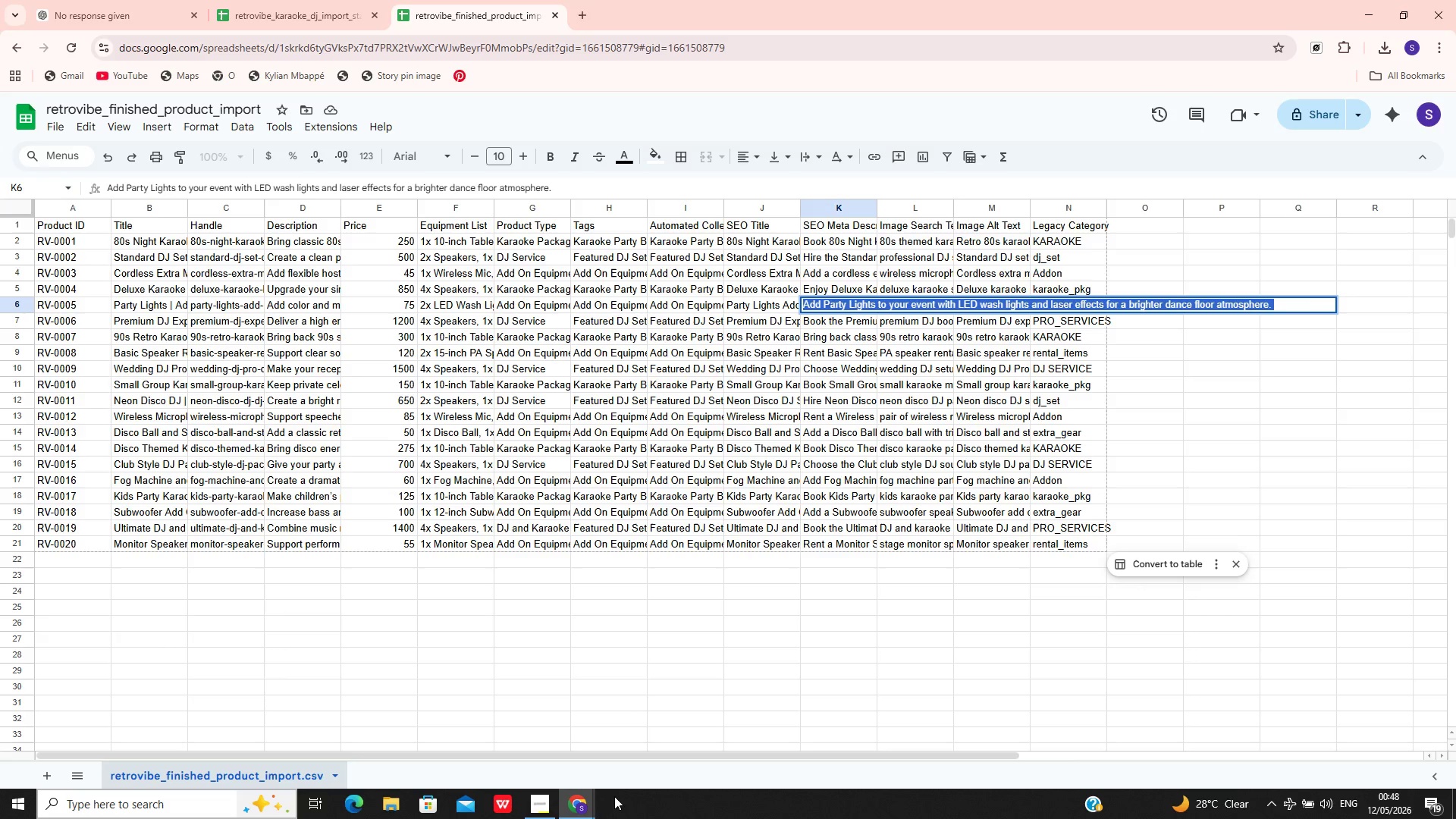 
mouse_move([613, 783])
 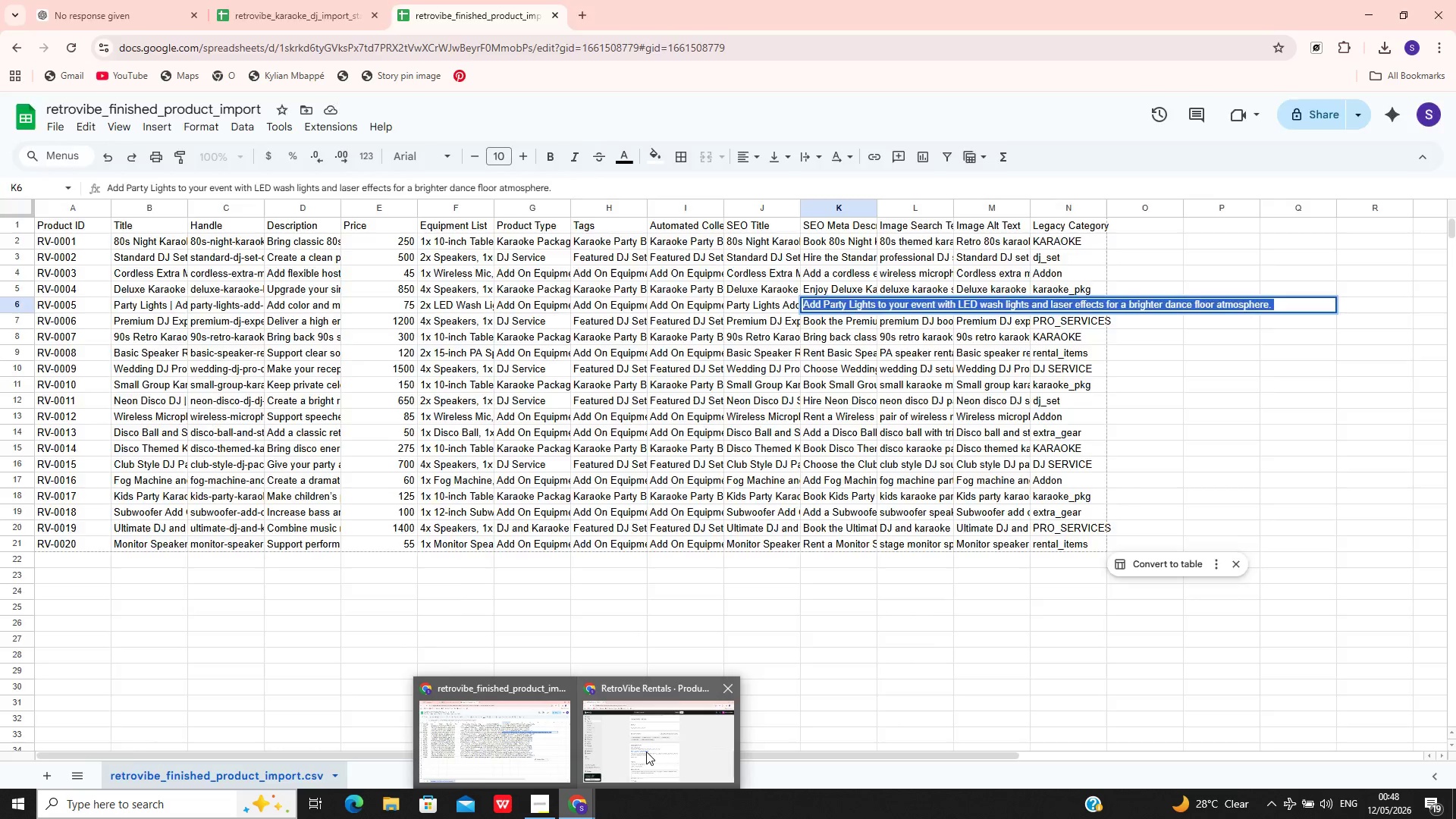 
left_click([646, 752])
 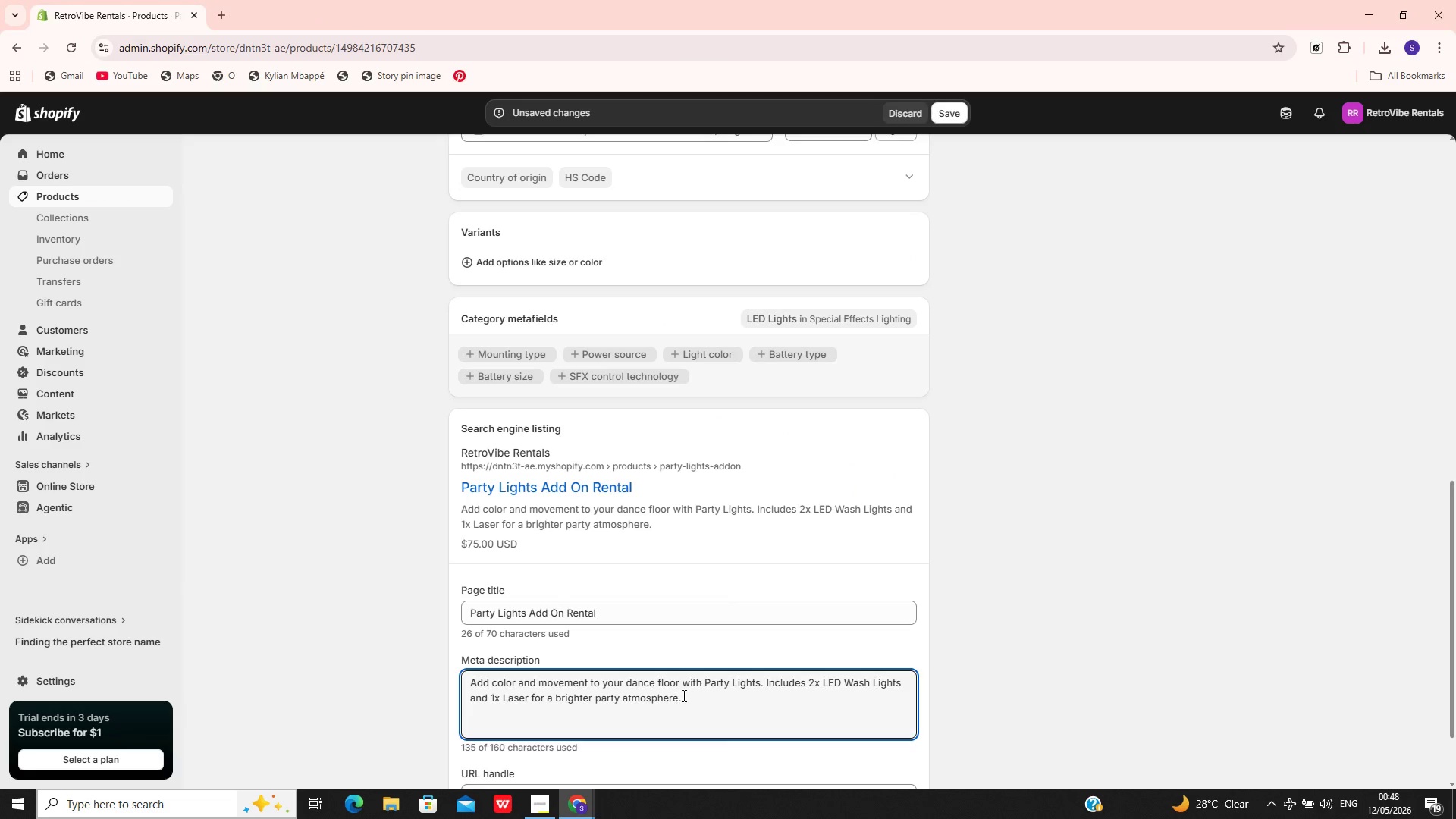 
key(Control+A)
 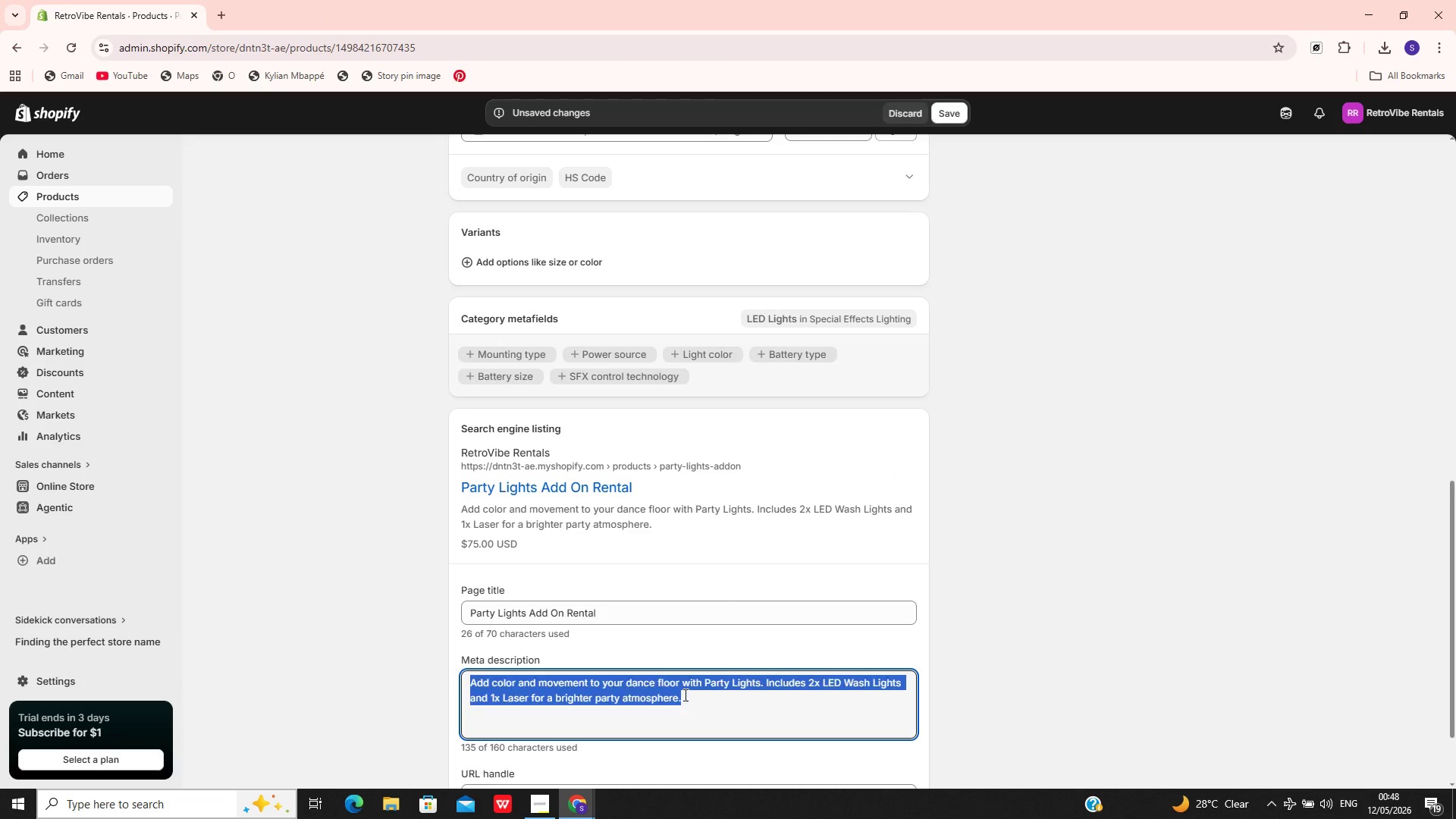 
key(Control+V)
 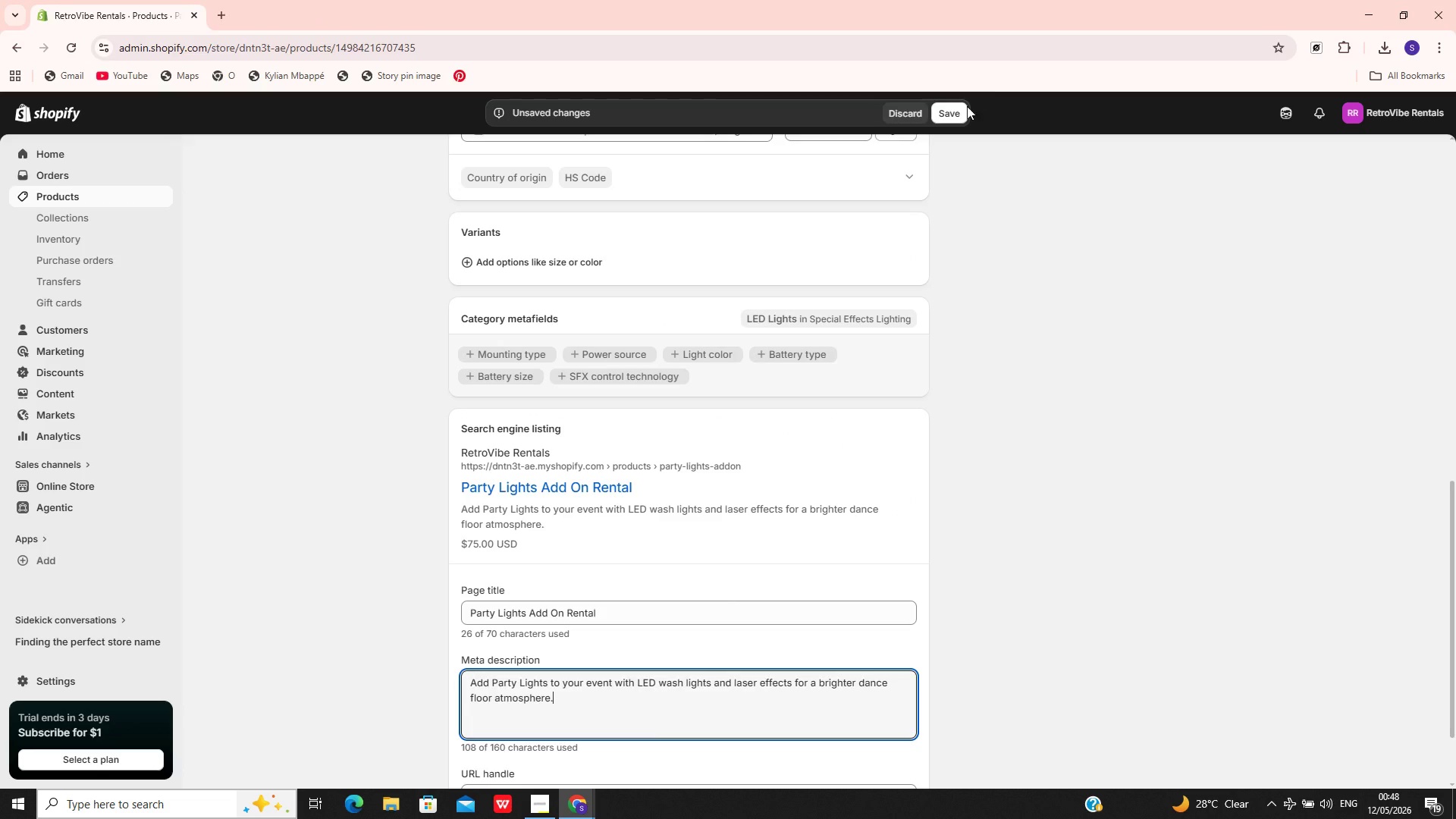 
left_click([952, 109])
 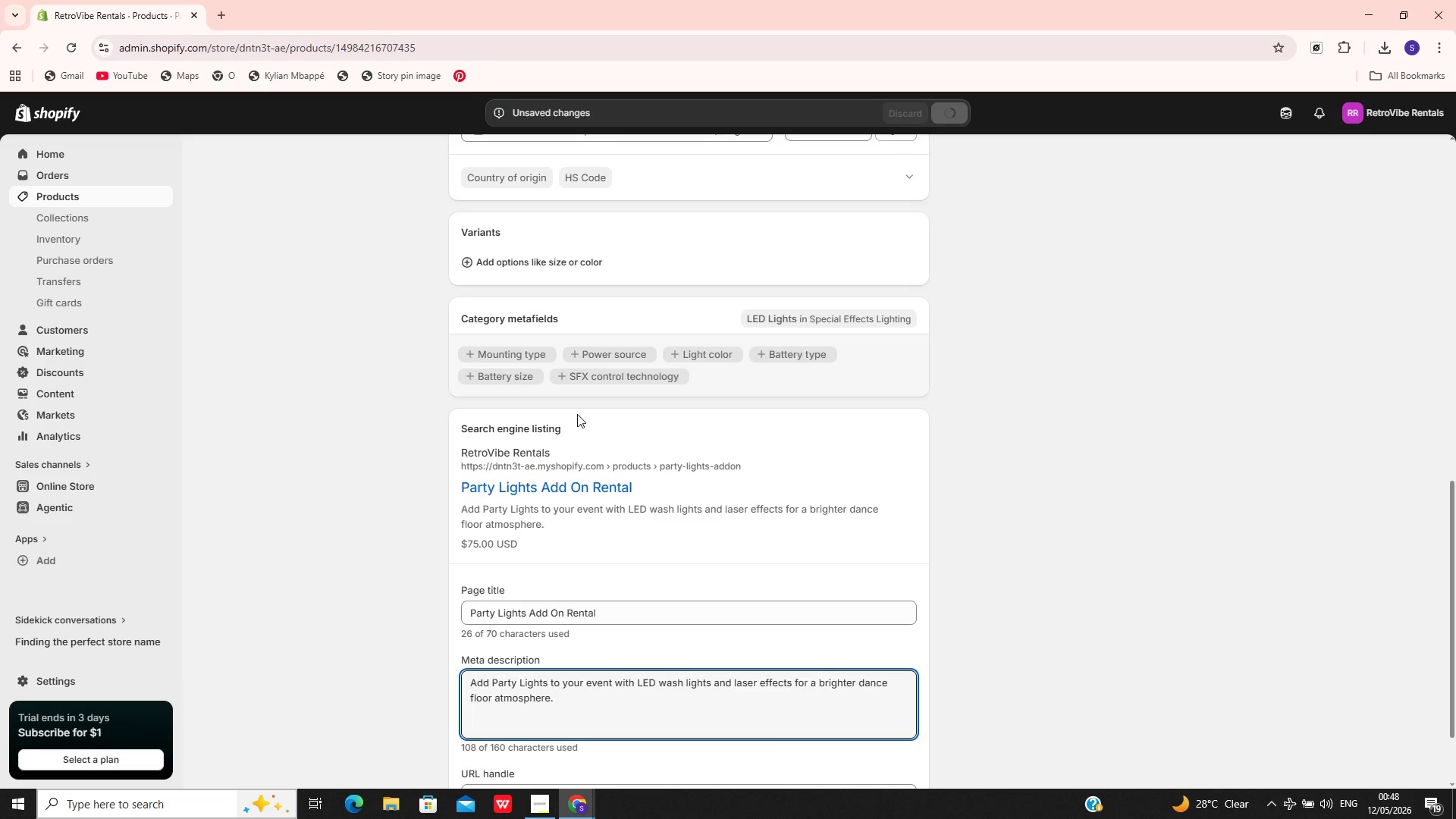 
wait(6.66)
 